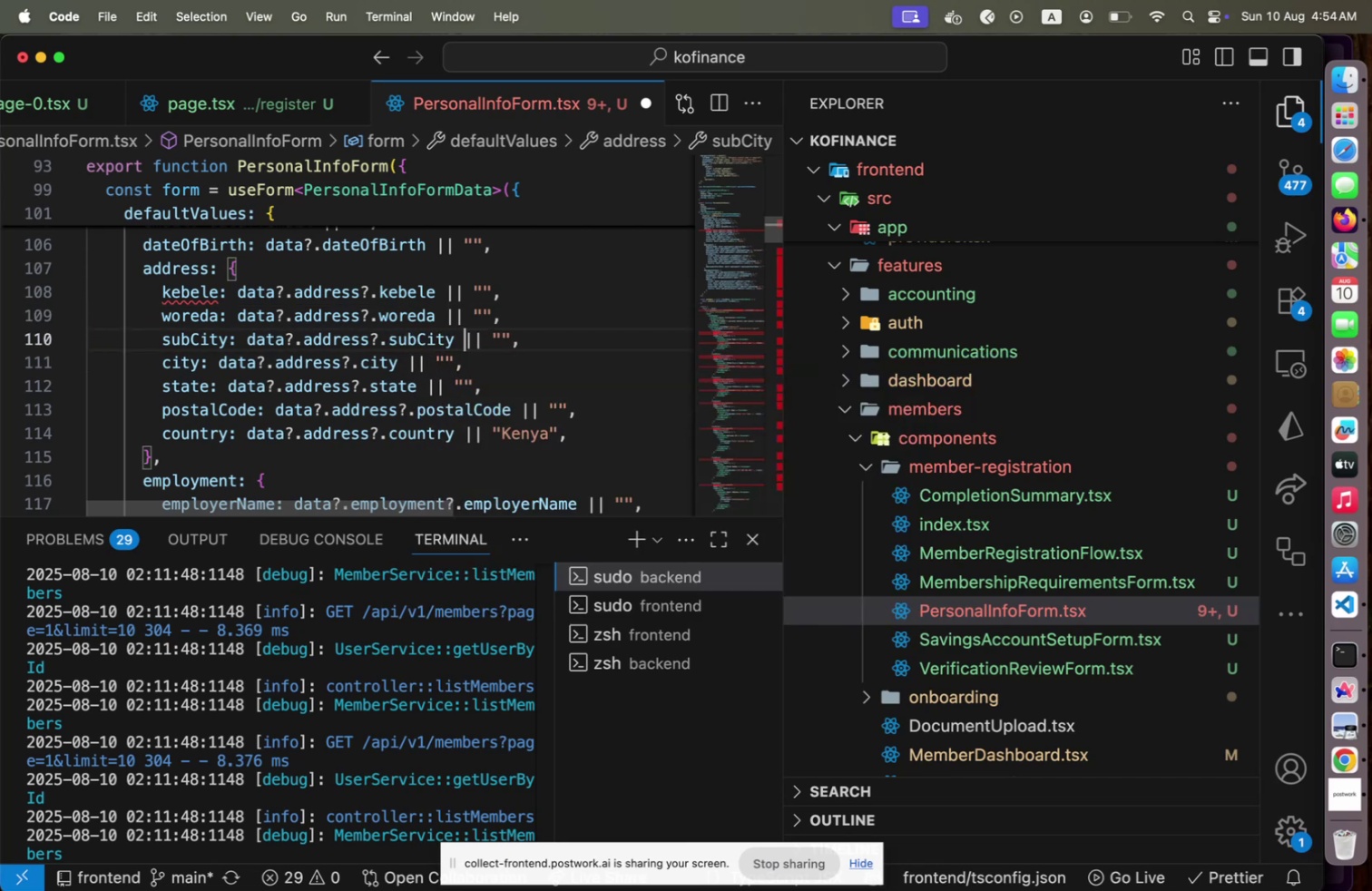 
key(ArrowDown)
 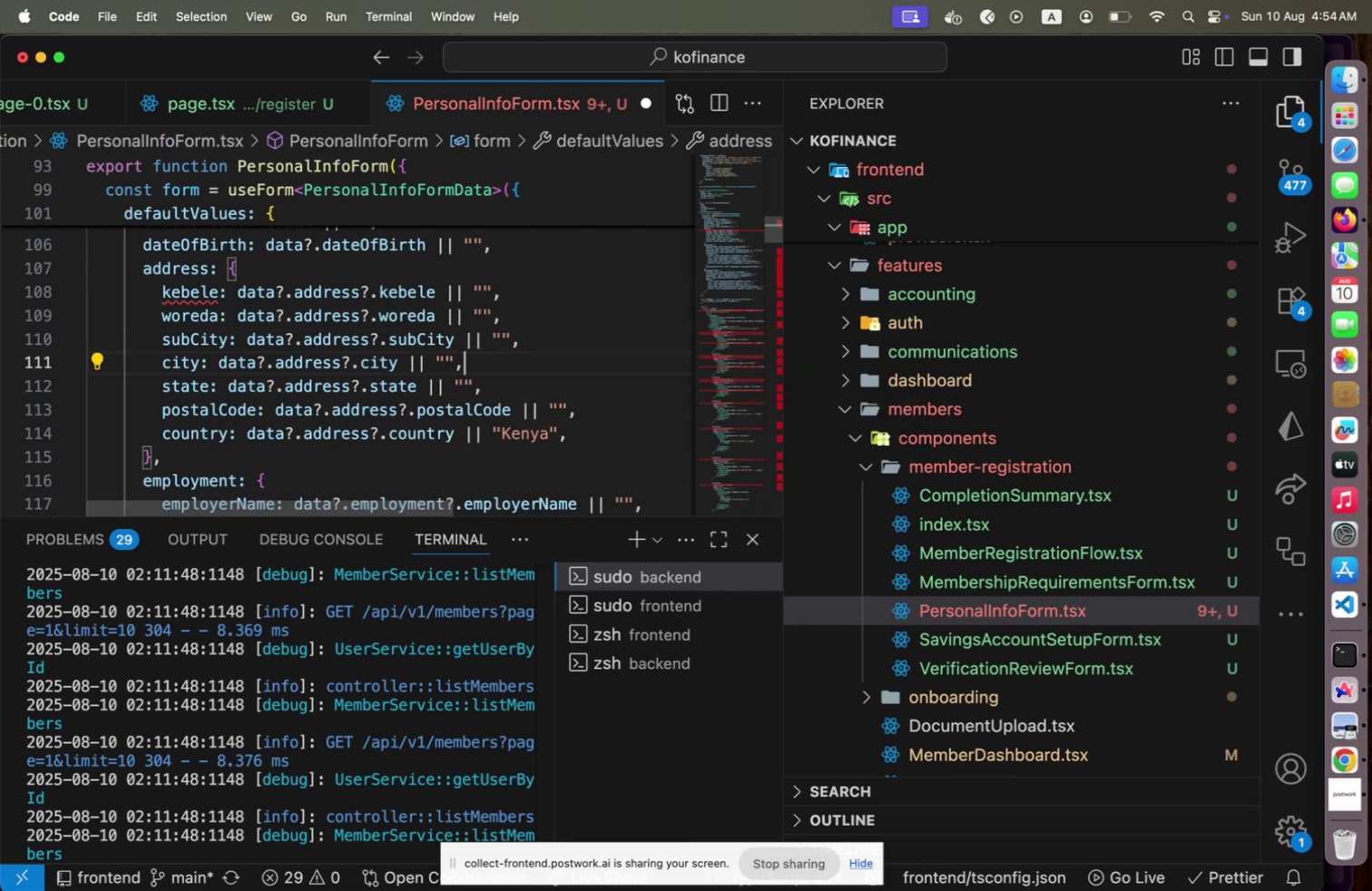 
key(ArrowDown)
 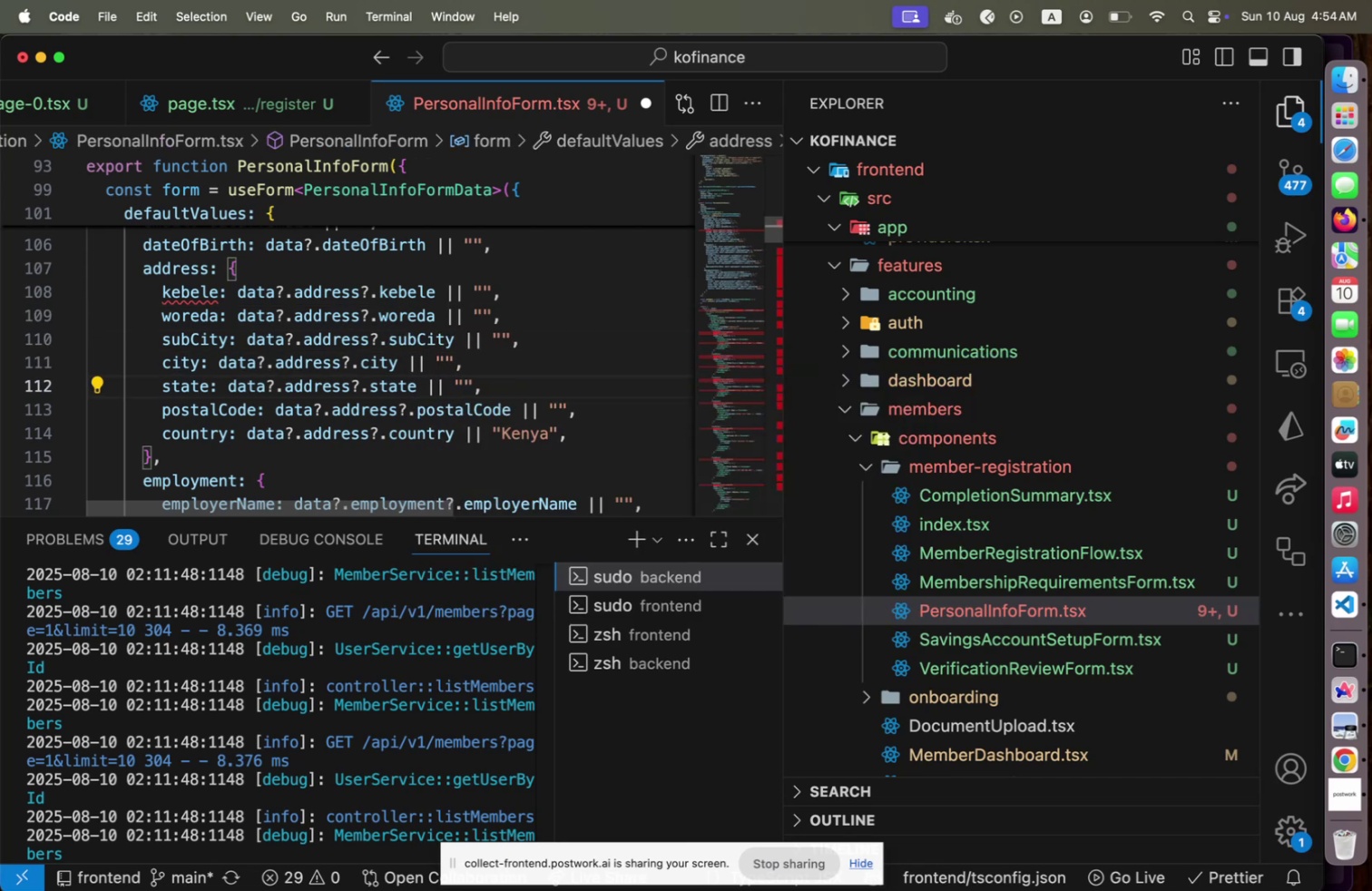 
key(Home)
 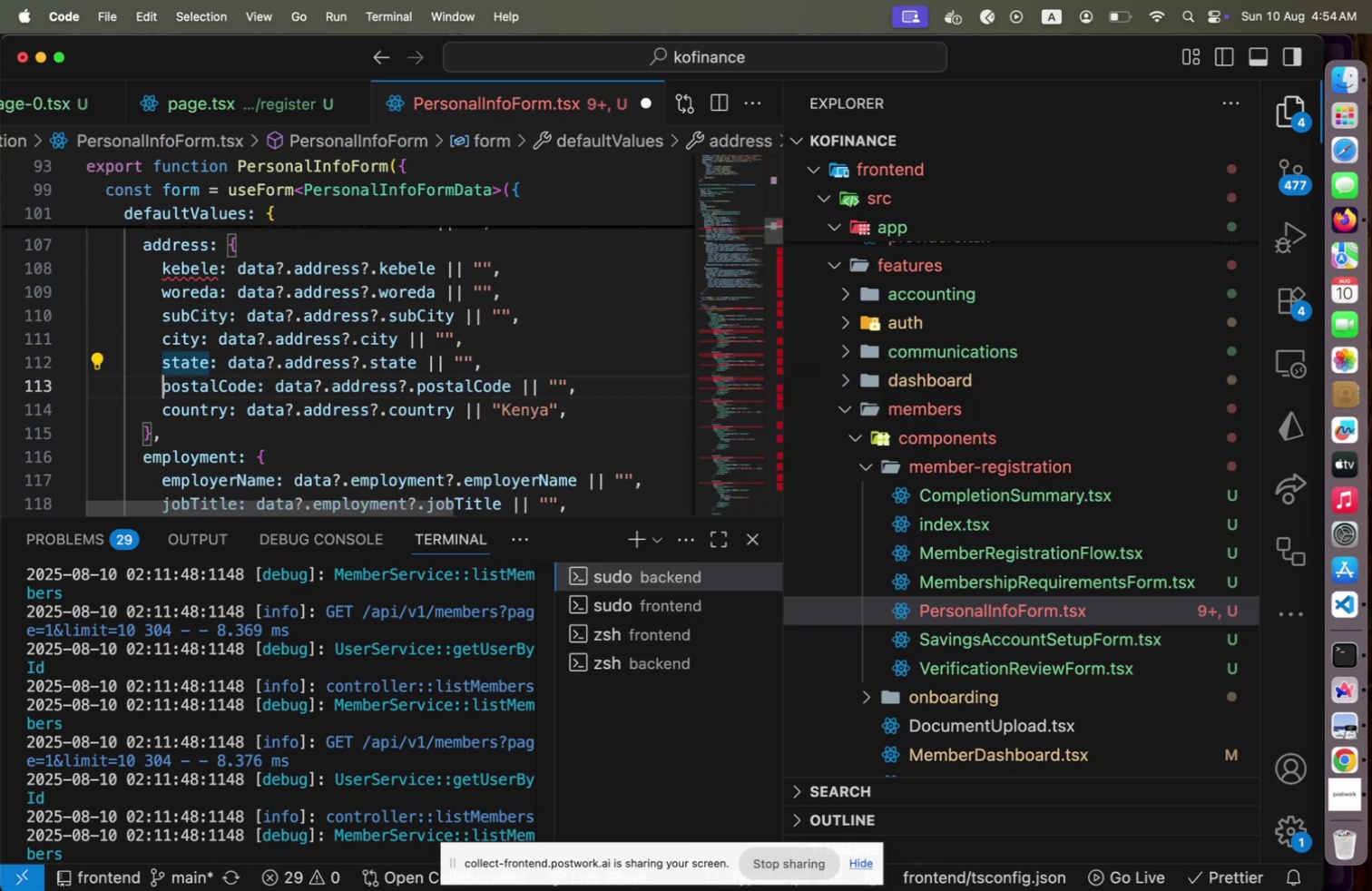 
key(ArrowDown)
 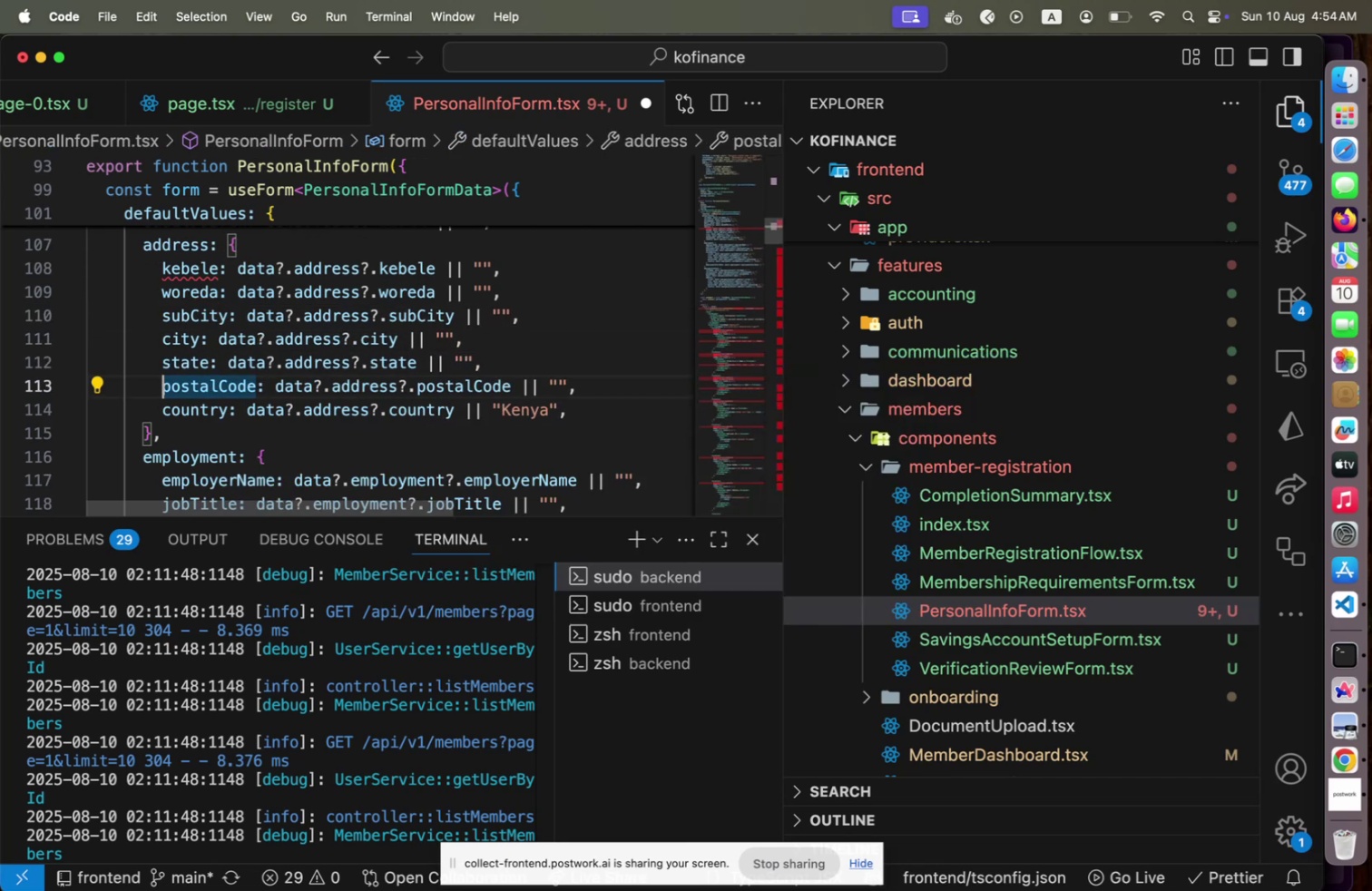 
key(Shift+End)
 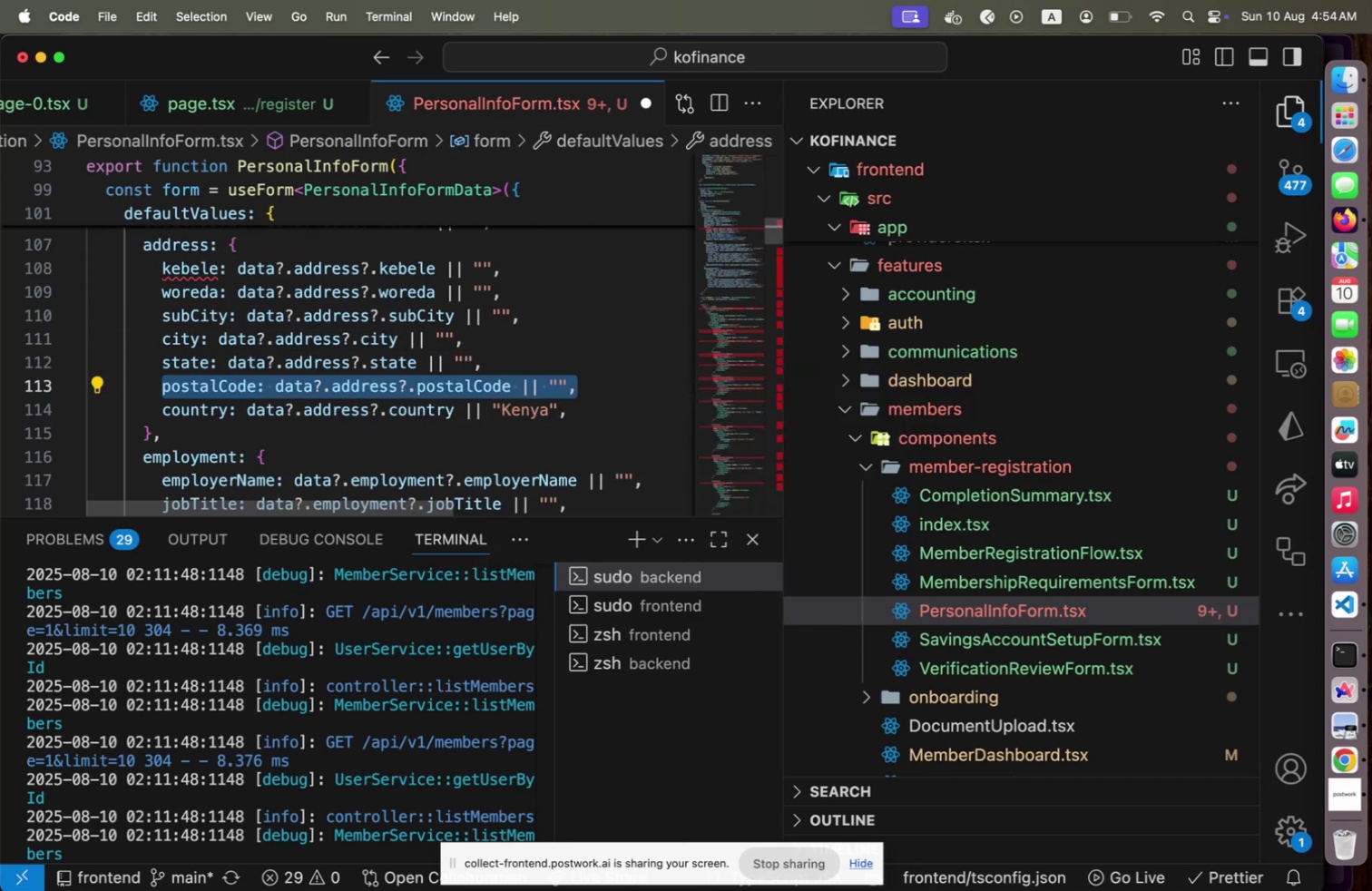 
key(Backspace)
 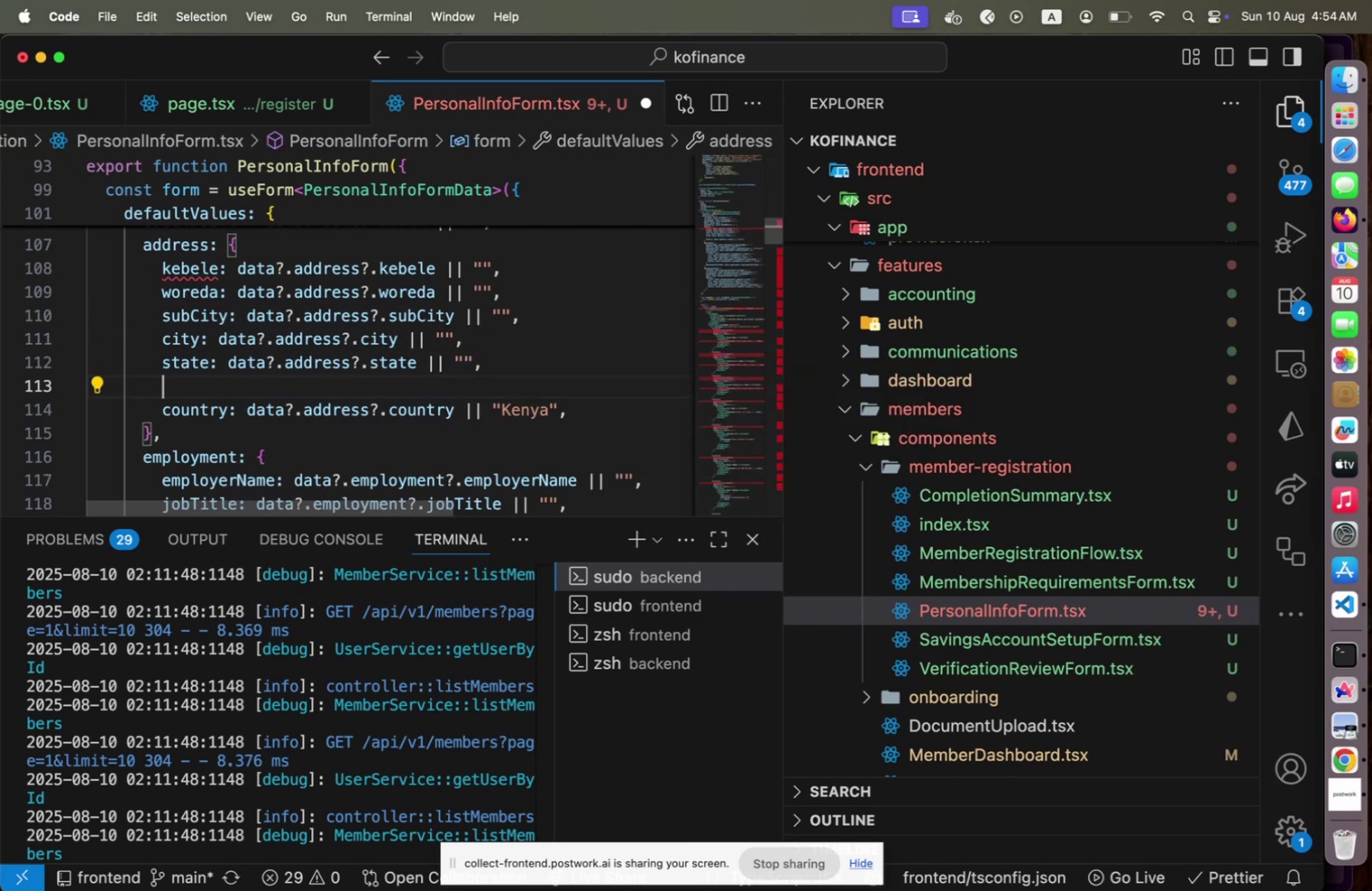 
key(Shift+Home)
 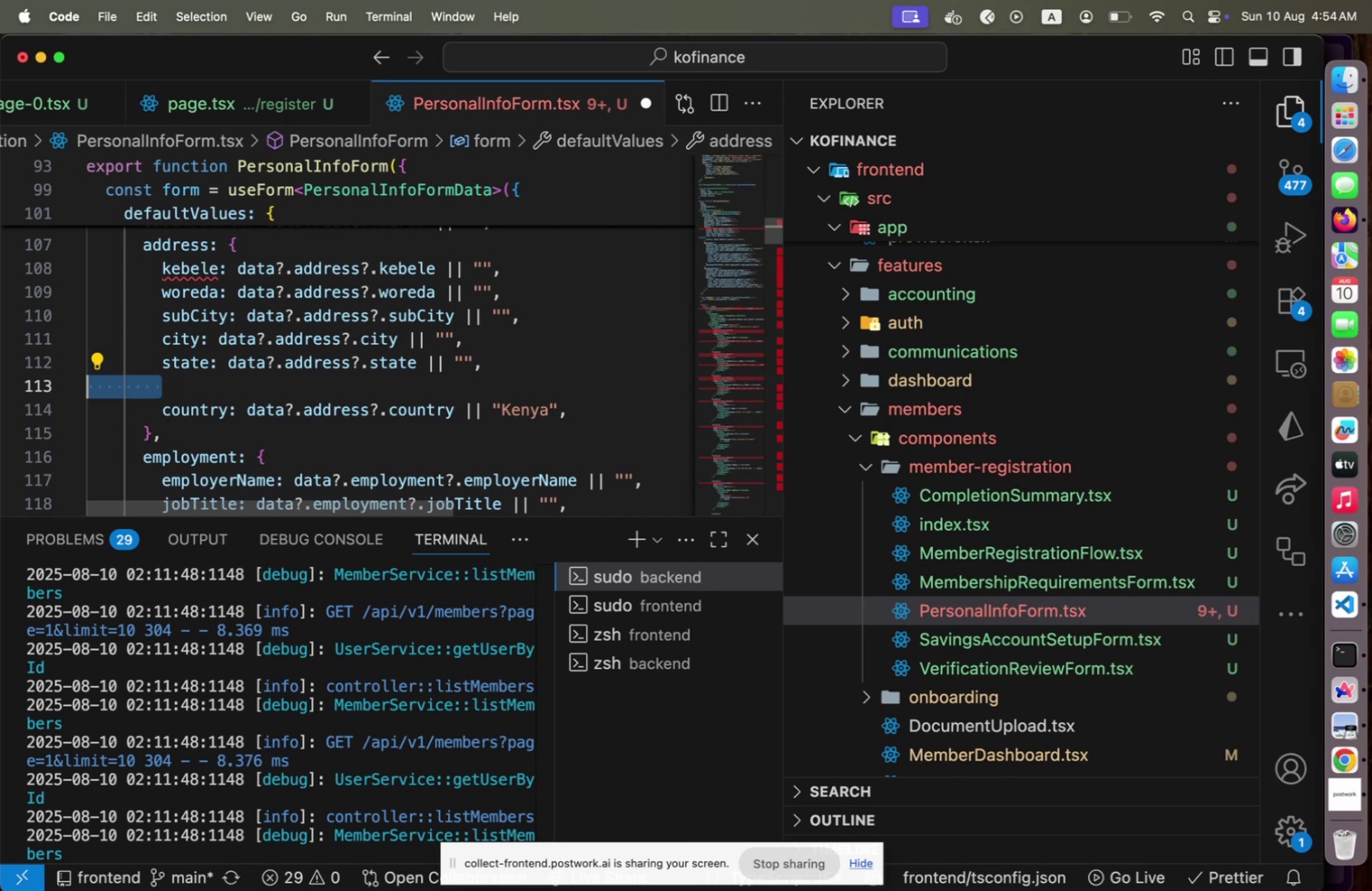 
key(Backspace)
 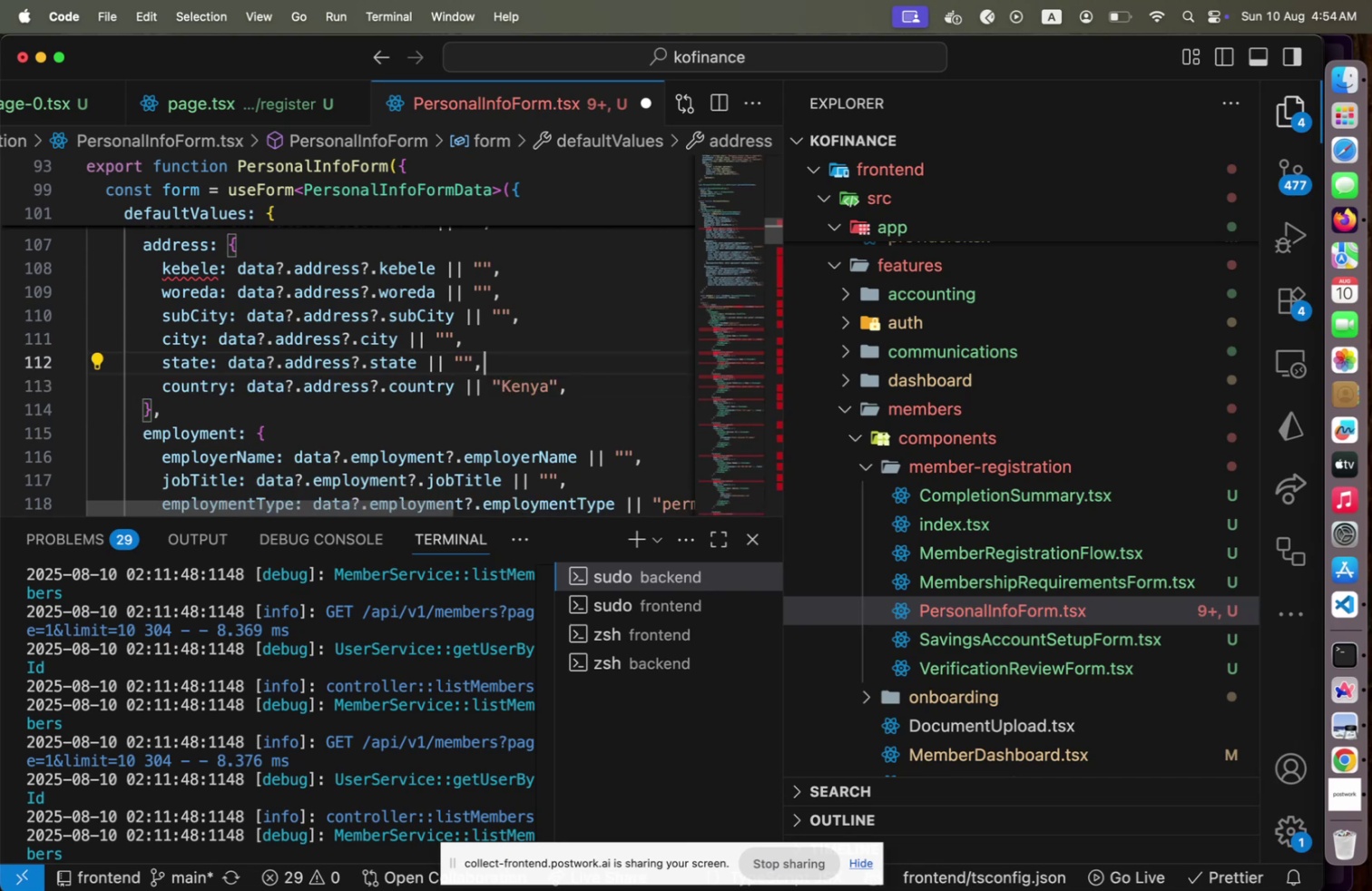 
key(Backspace)
 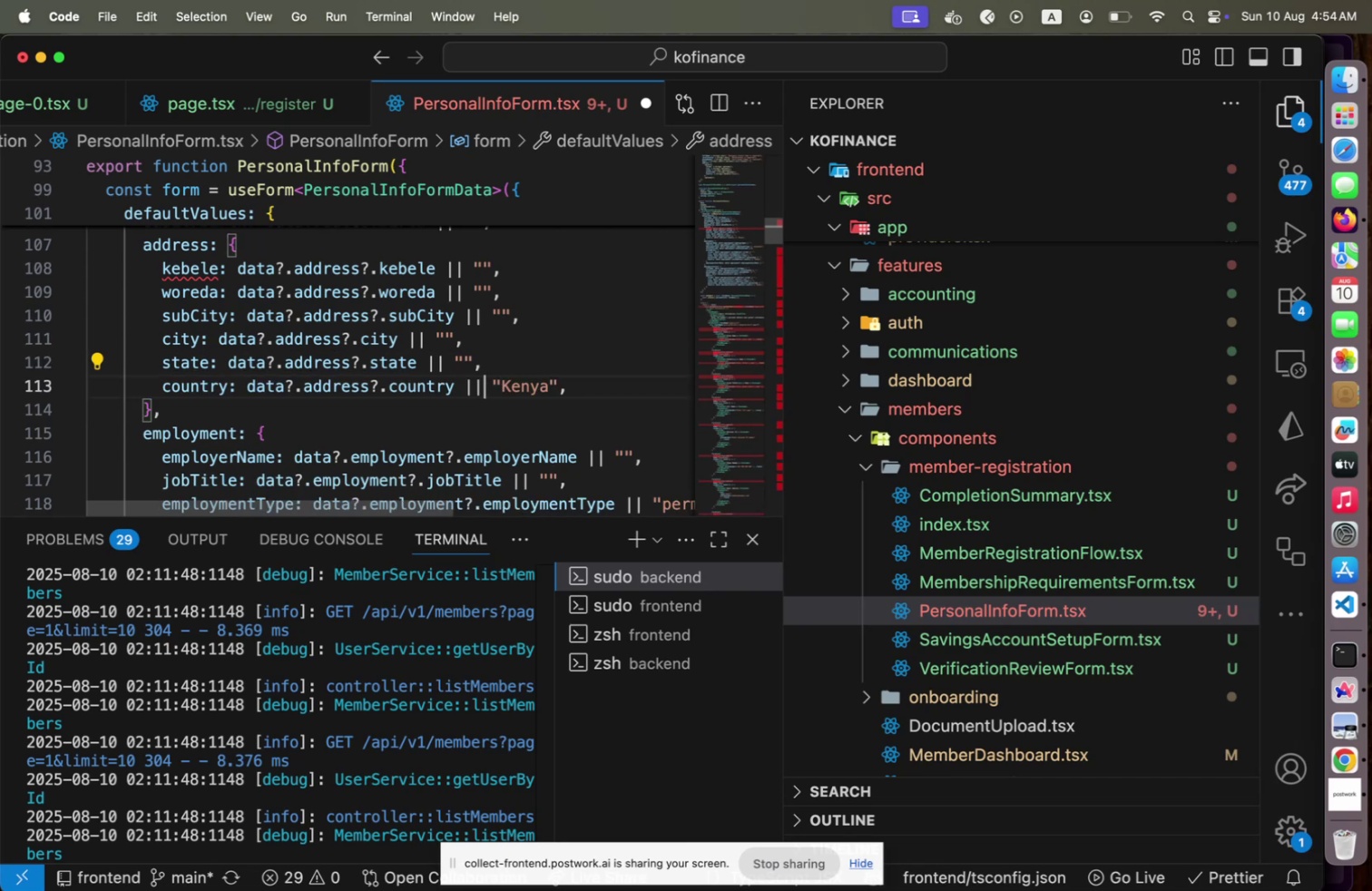 
key(ArrowDown)
 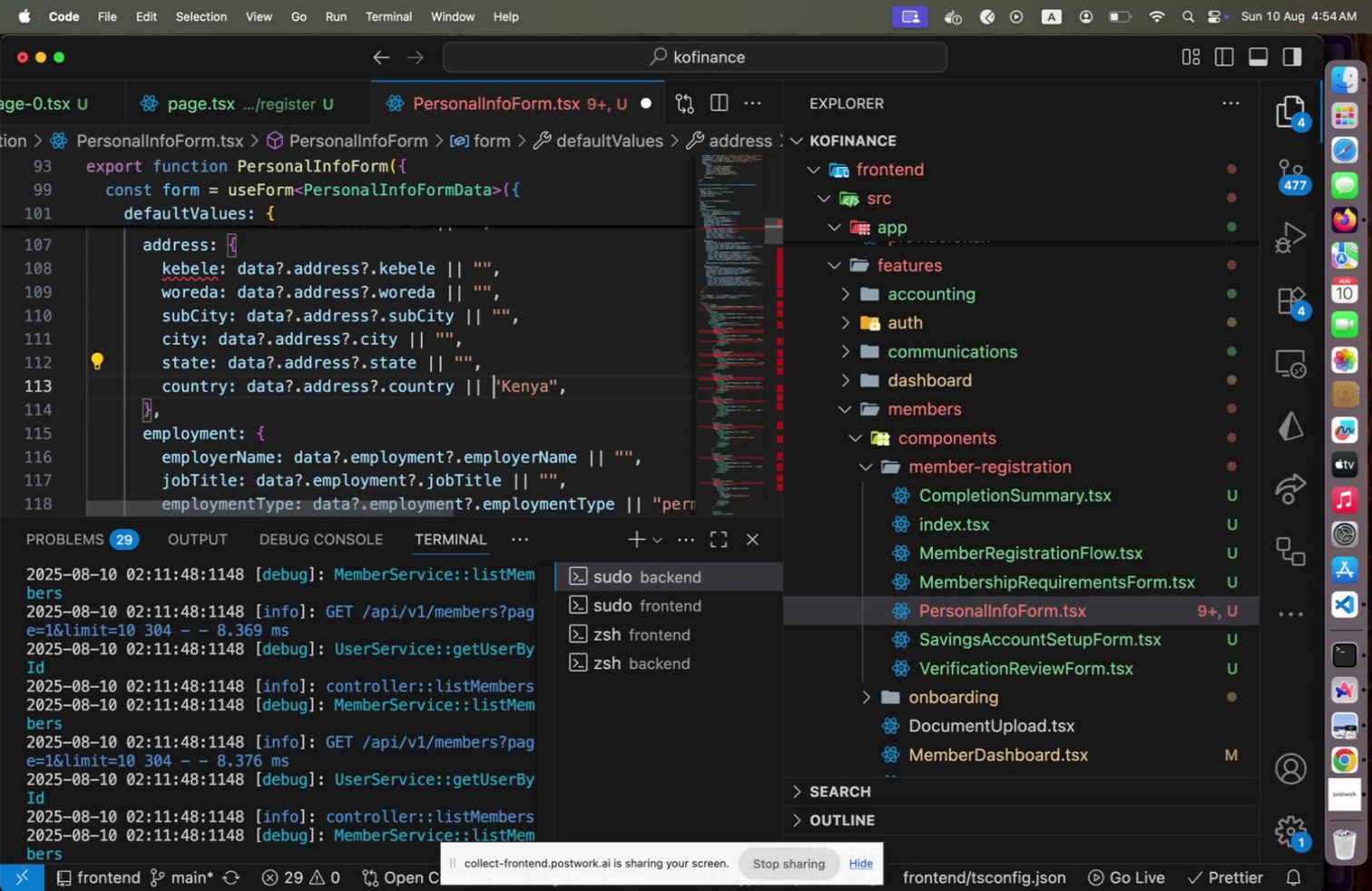 
key(ArrowRight)
 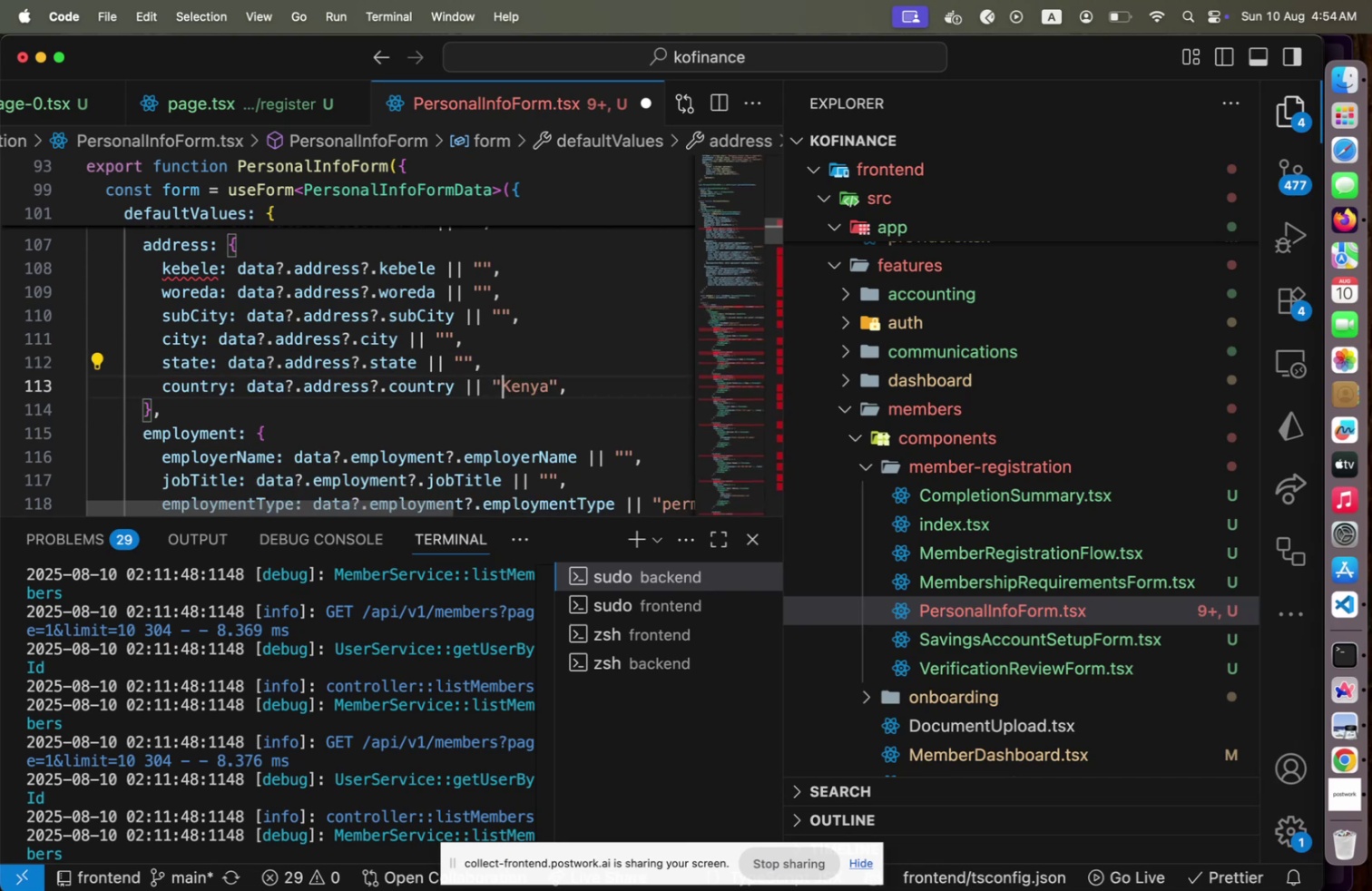 
key(ArrowRight)
 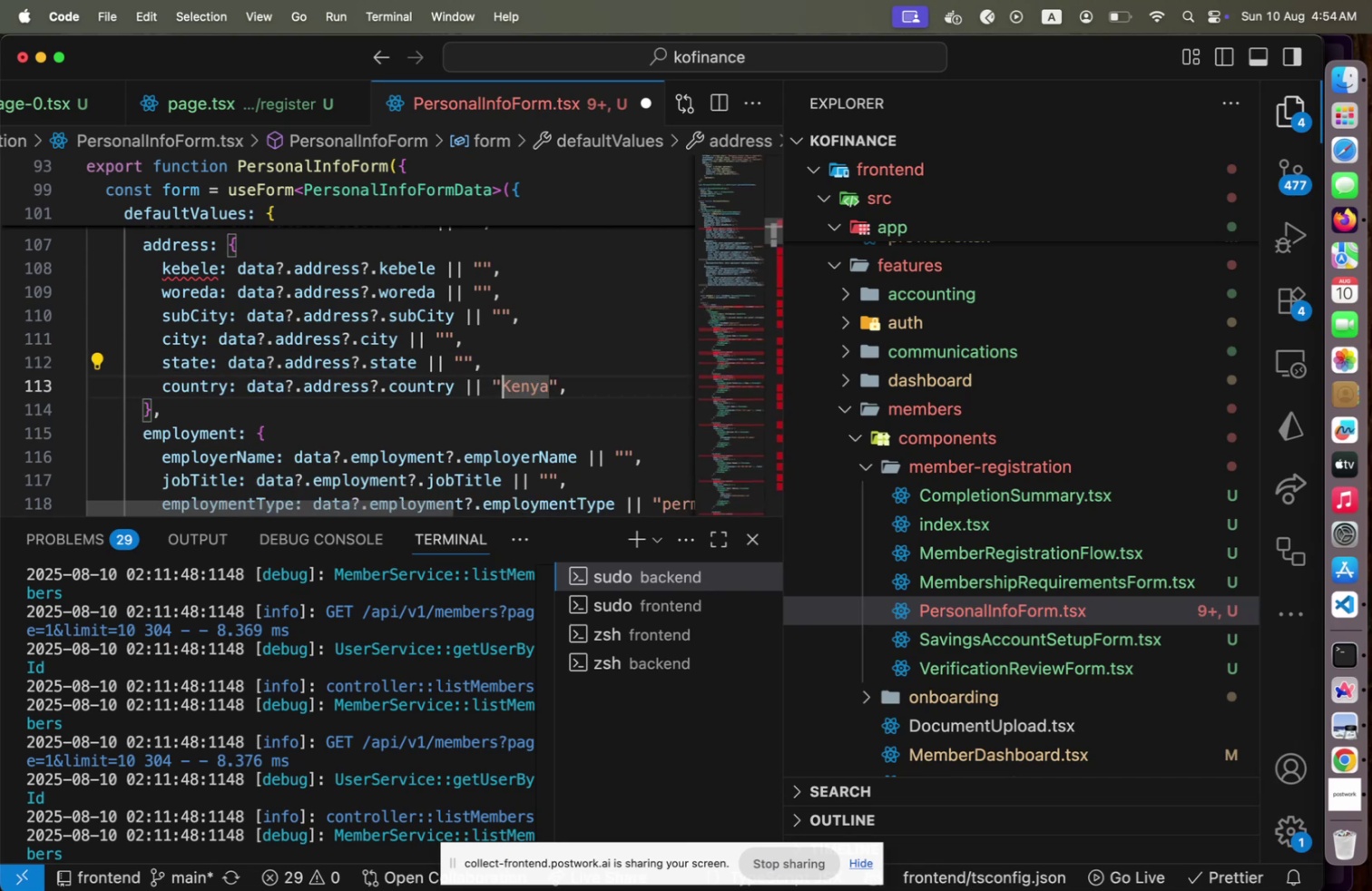 
key(Shift+End)
 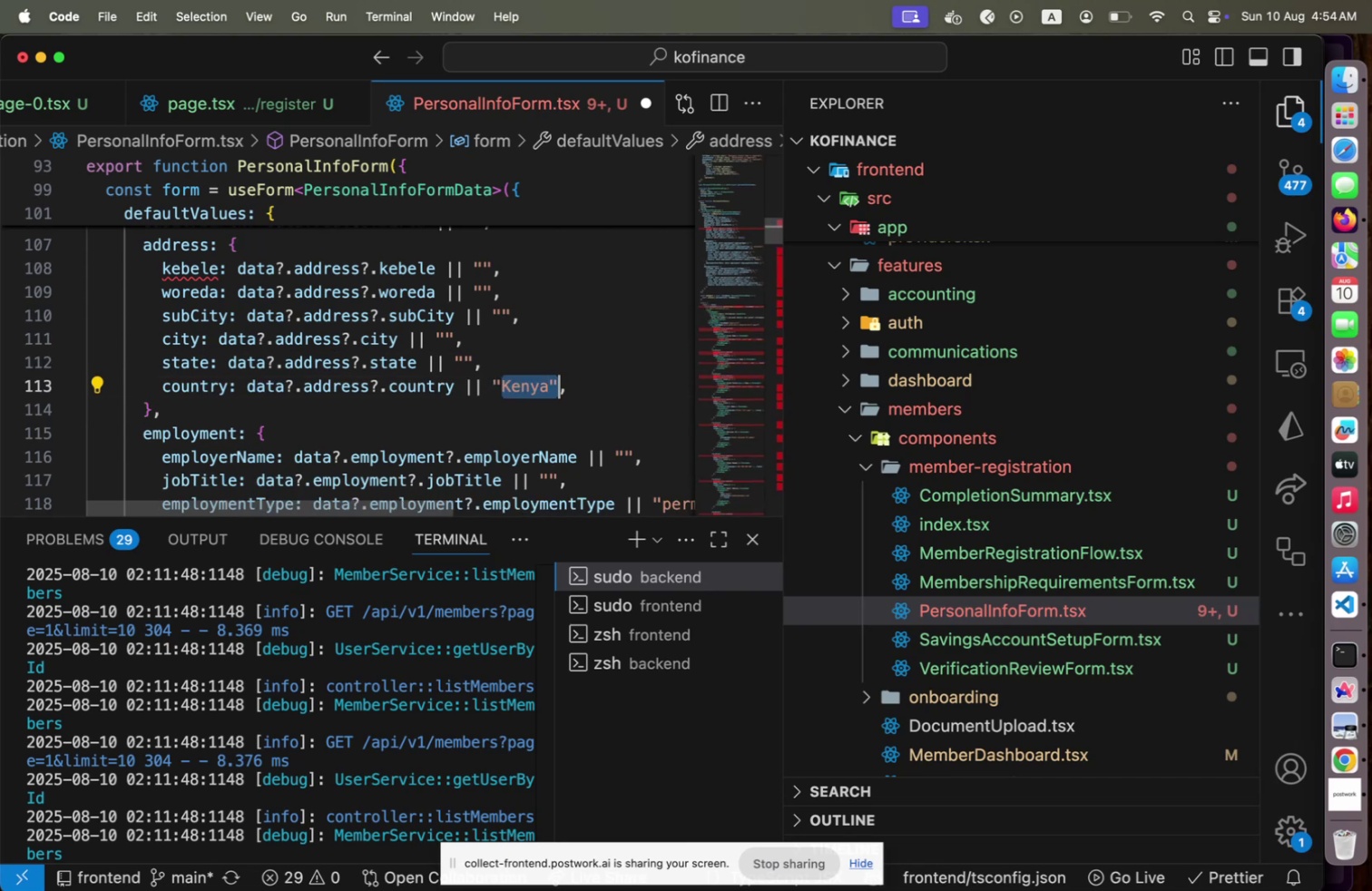 
key(Shift+ArrowLeft)
 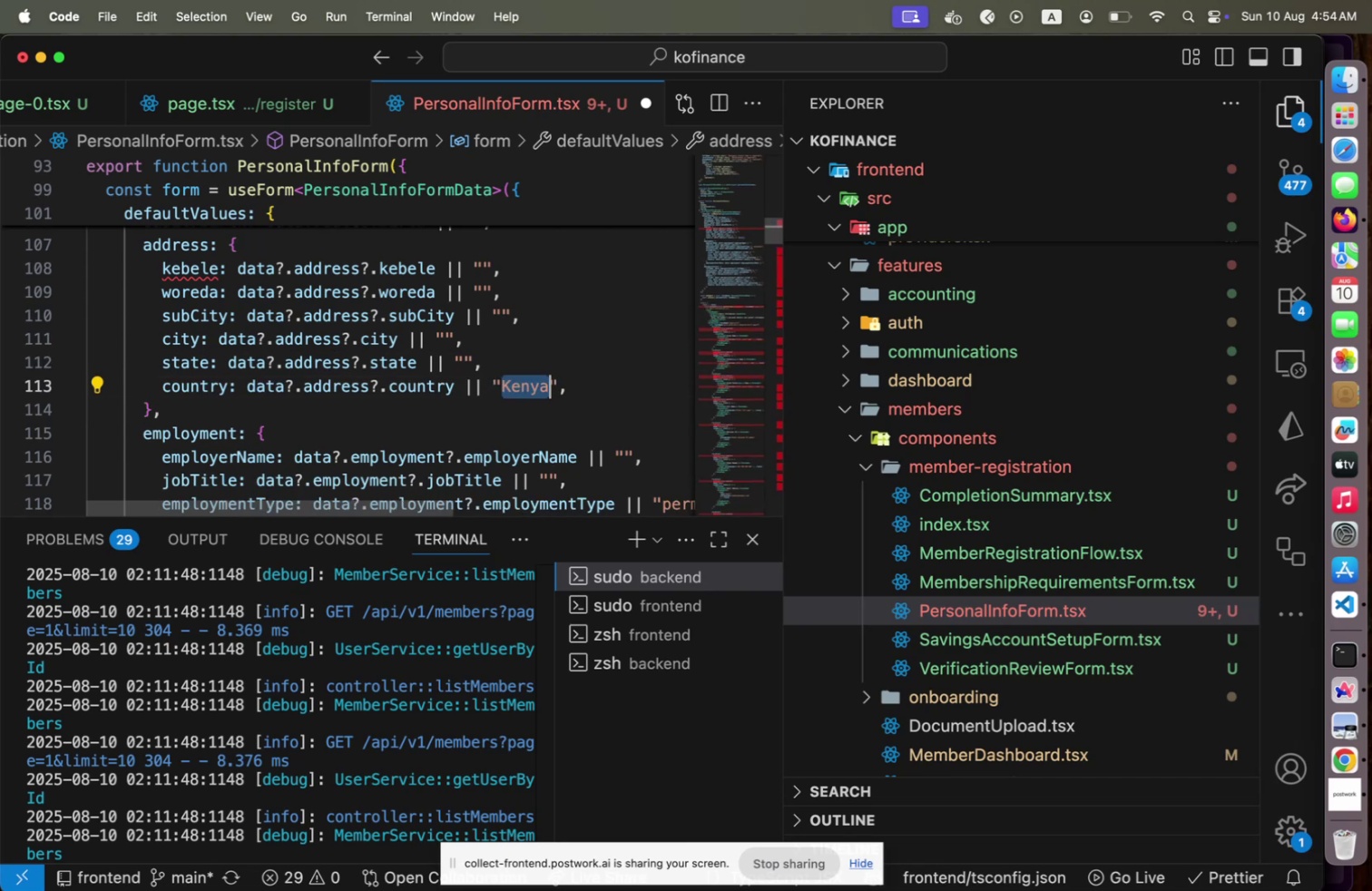 
key(Shift+ArrowLeft)
 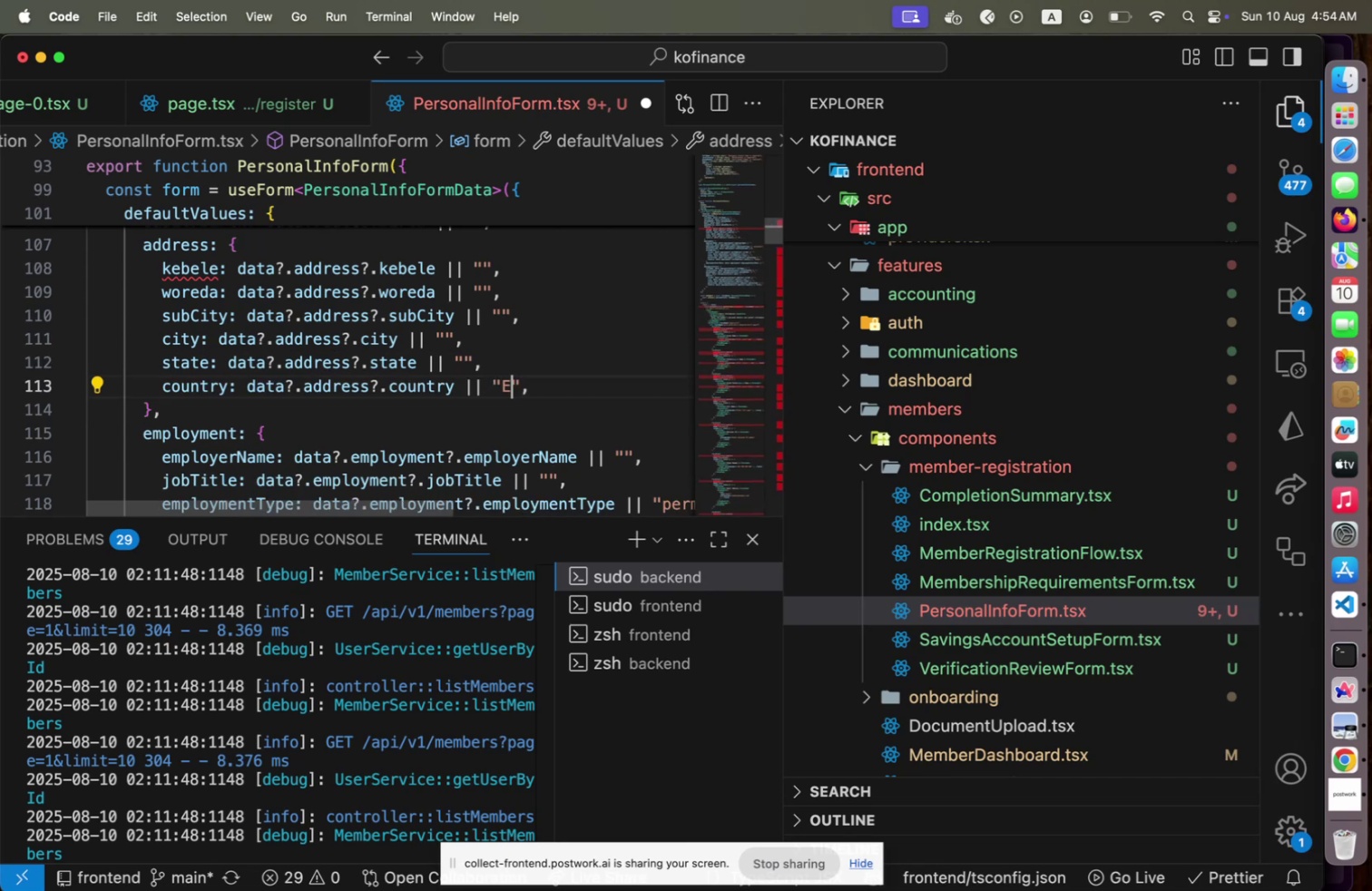 
type(Ethiopia)
 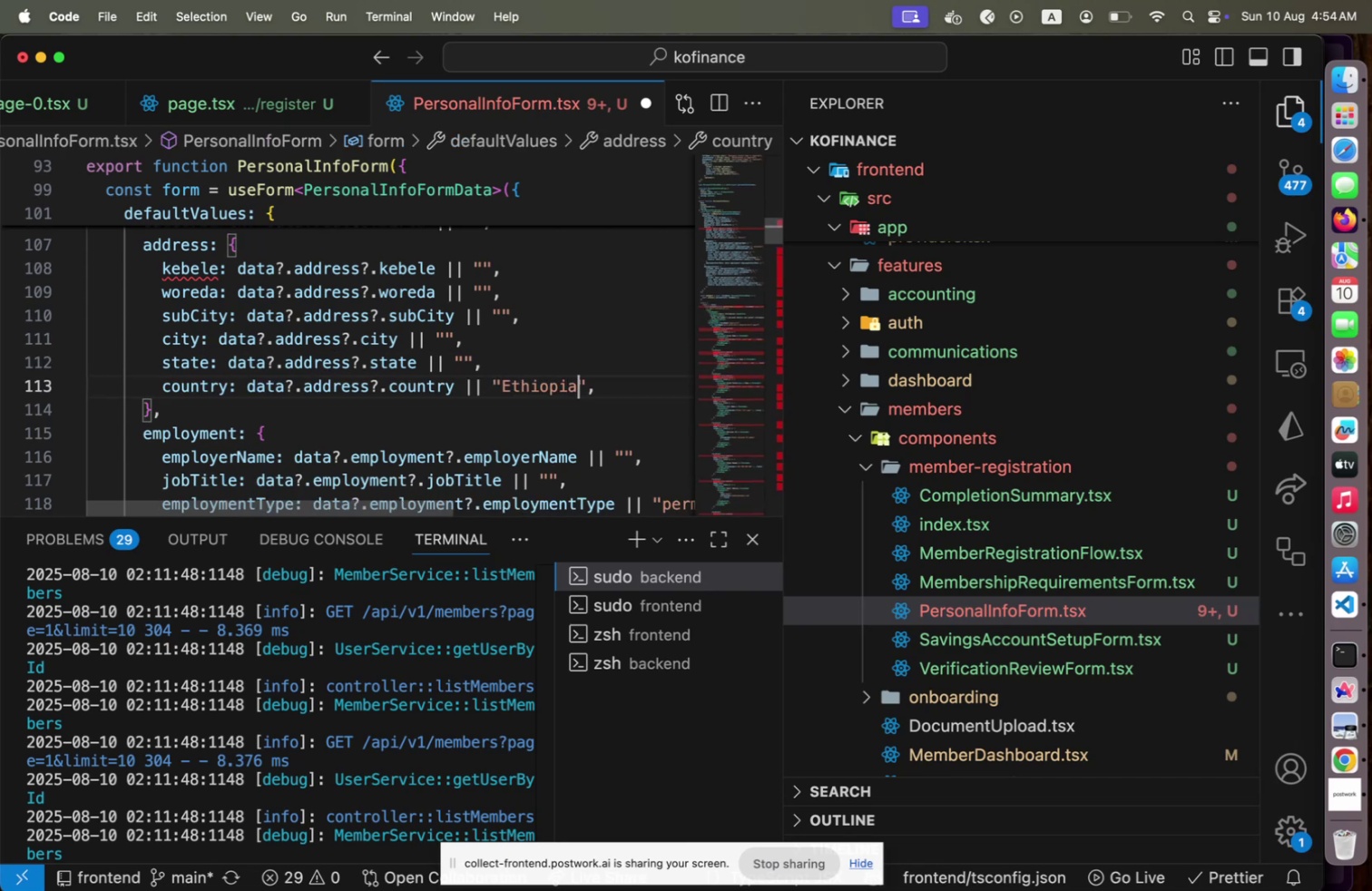 
key(ArrowRight)
 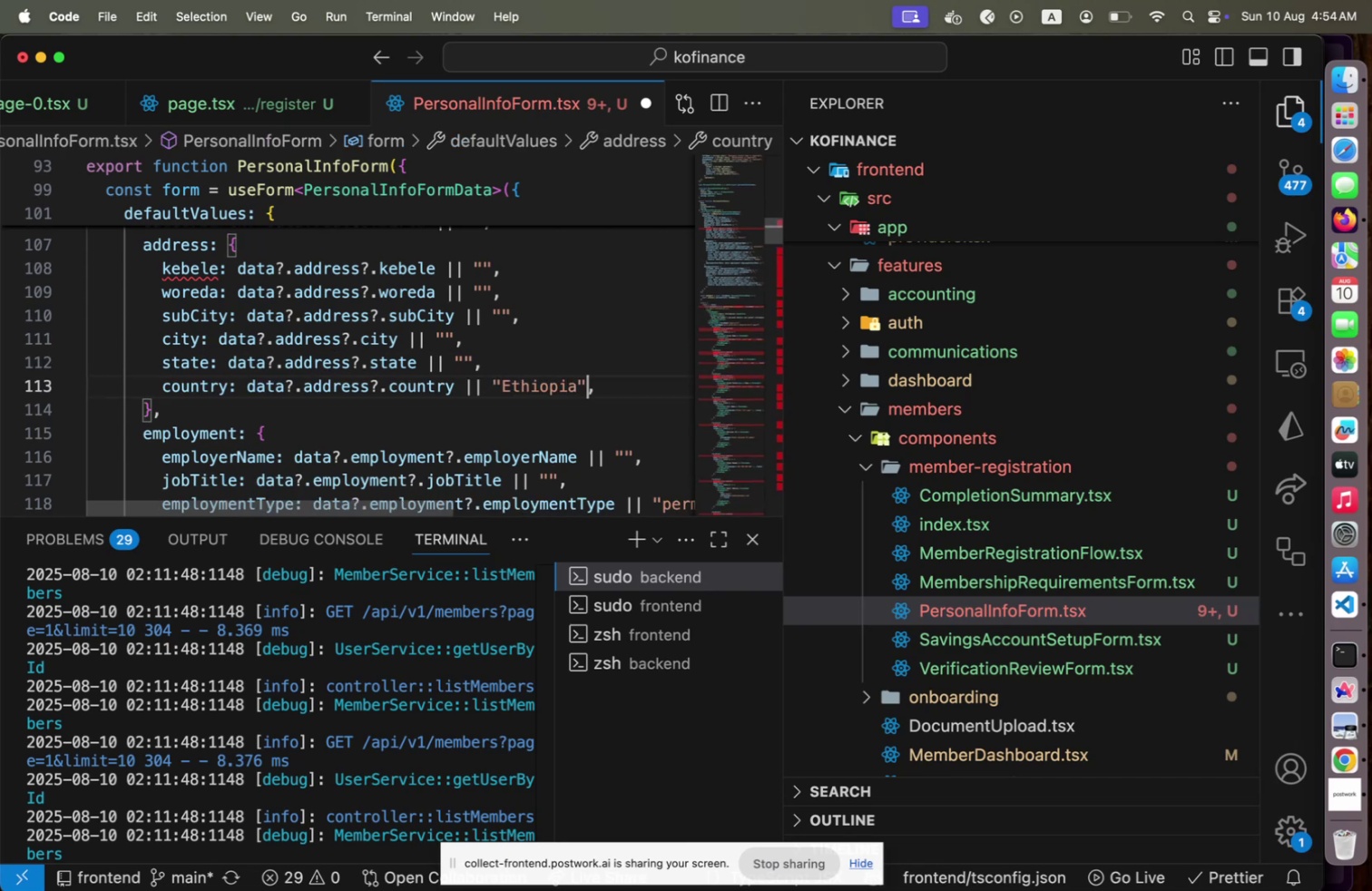 
hold_key(key=ArrowUp, duration=1.2)
 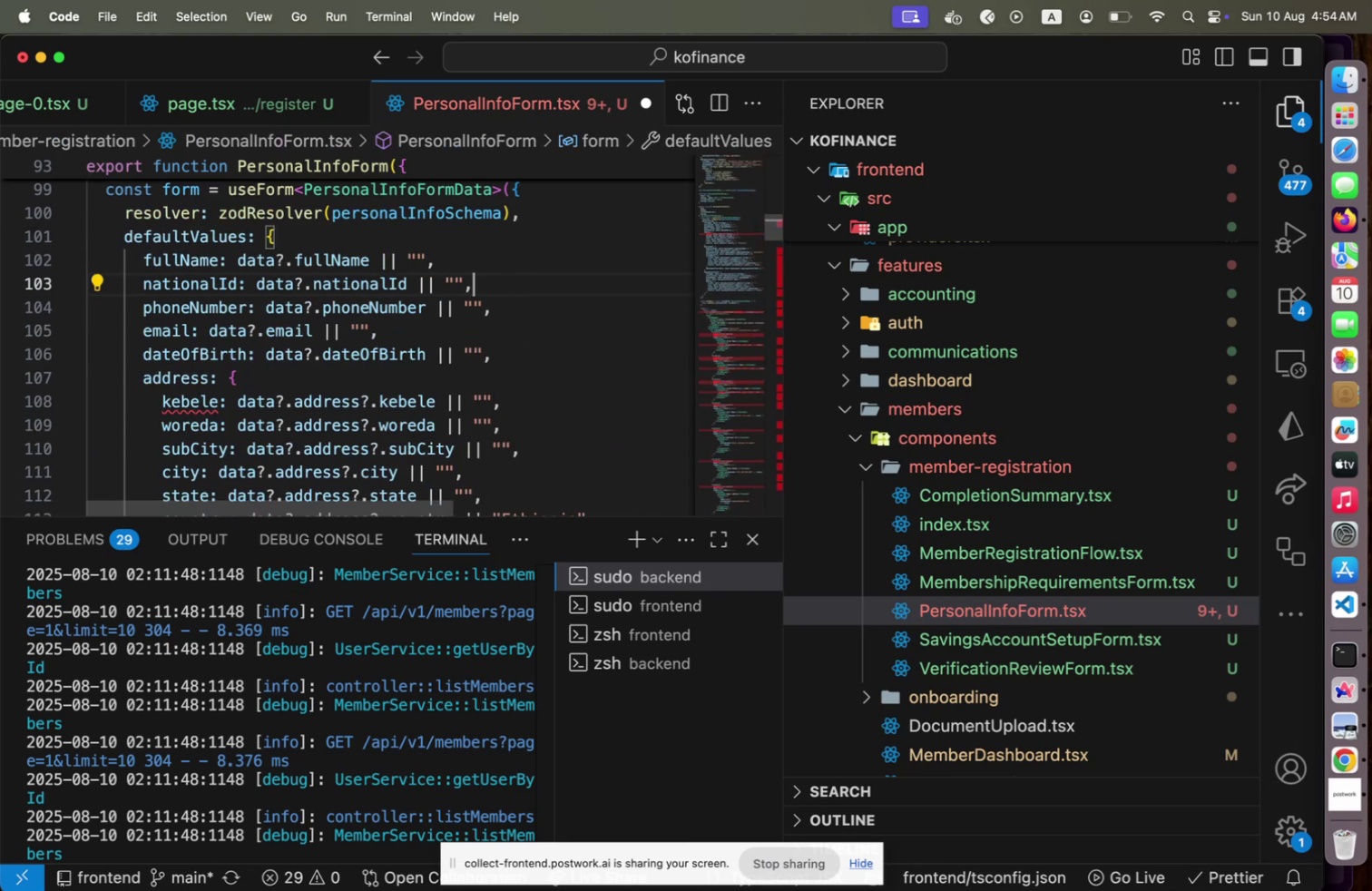 
hold_key(key=ArrowDown, duration=0.7)
 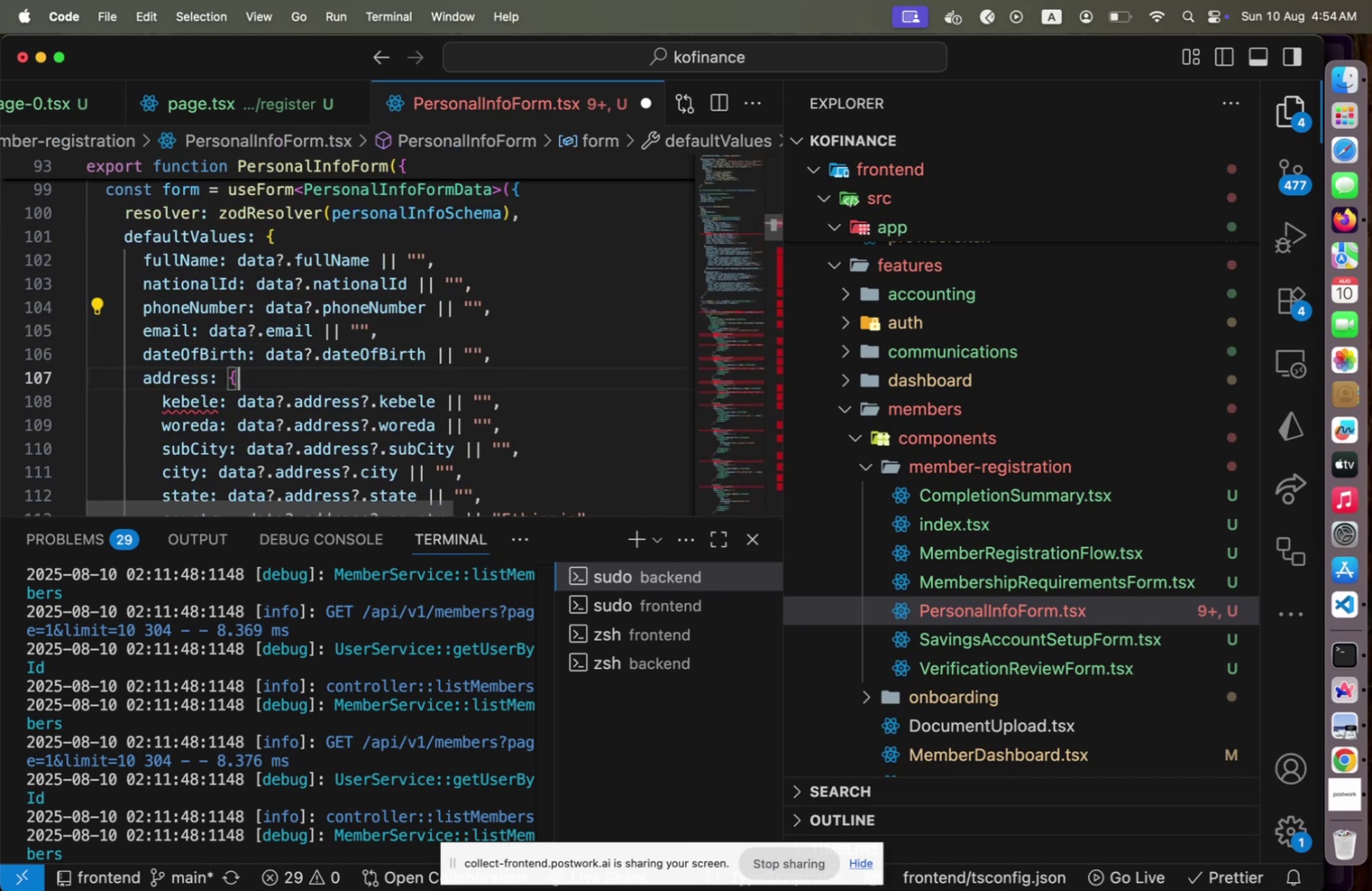 
hold_key(key=ArrowUp, duration=1.5)
 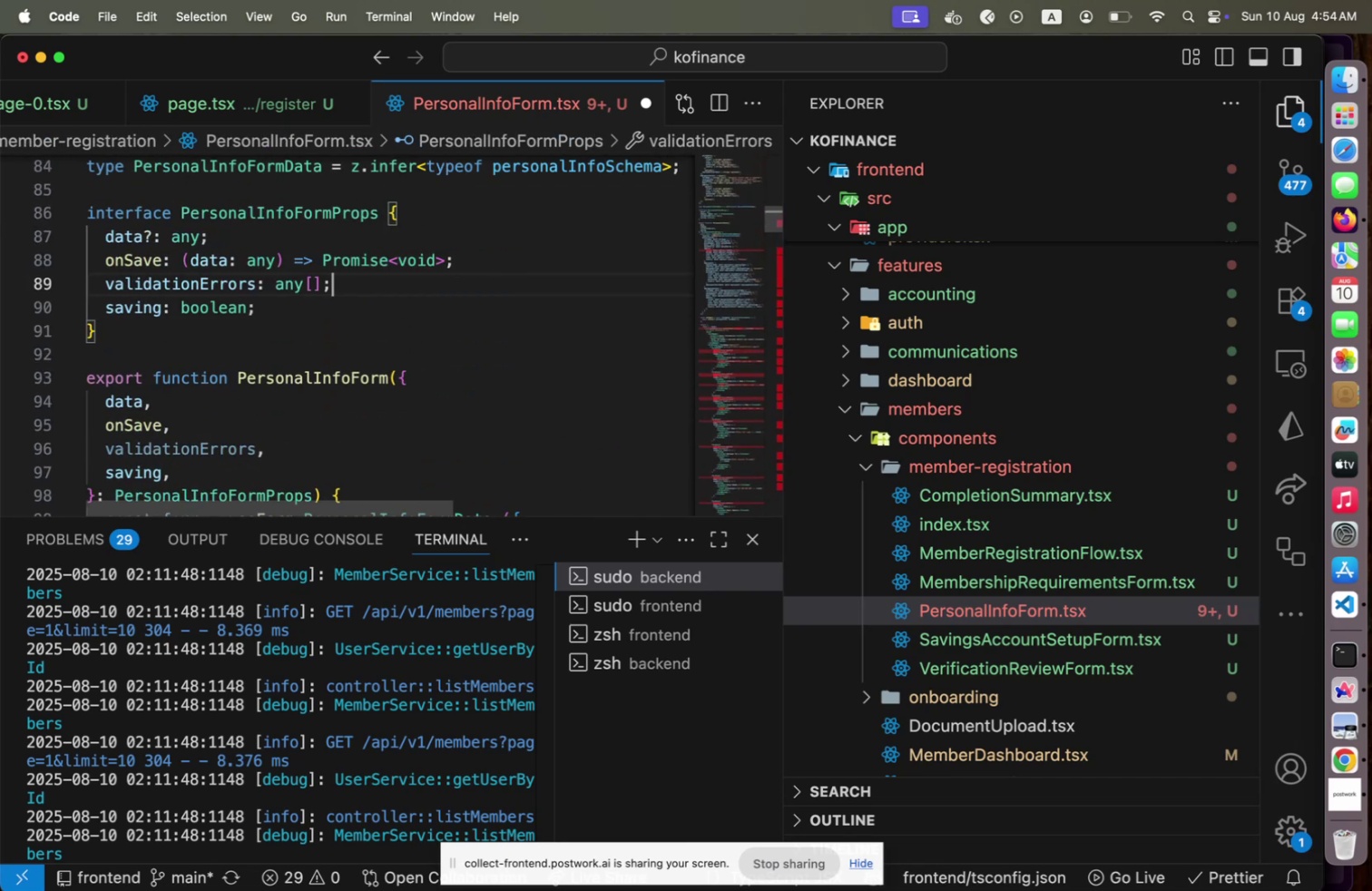 
hold_key(key=ArrowUp, duration=0.39)
 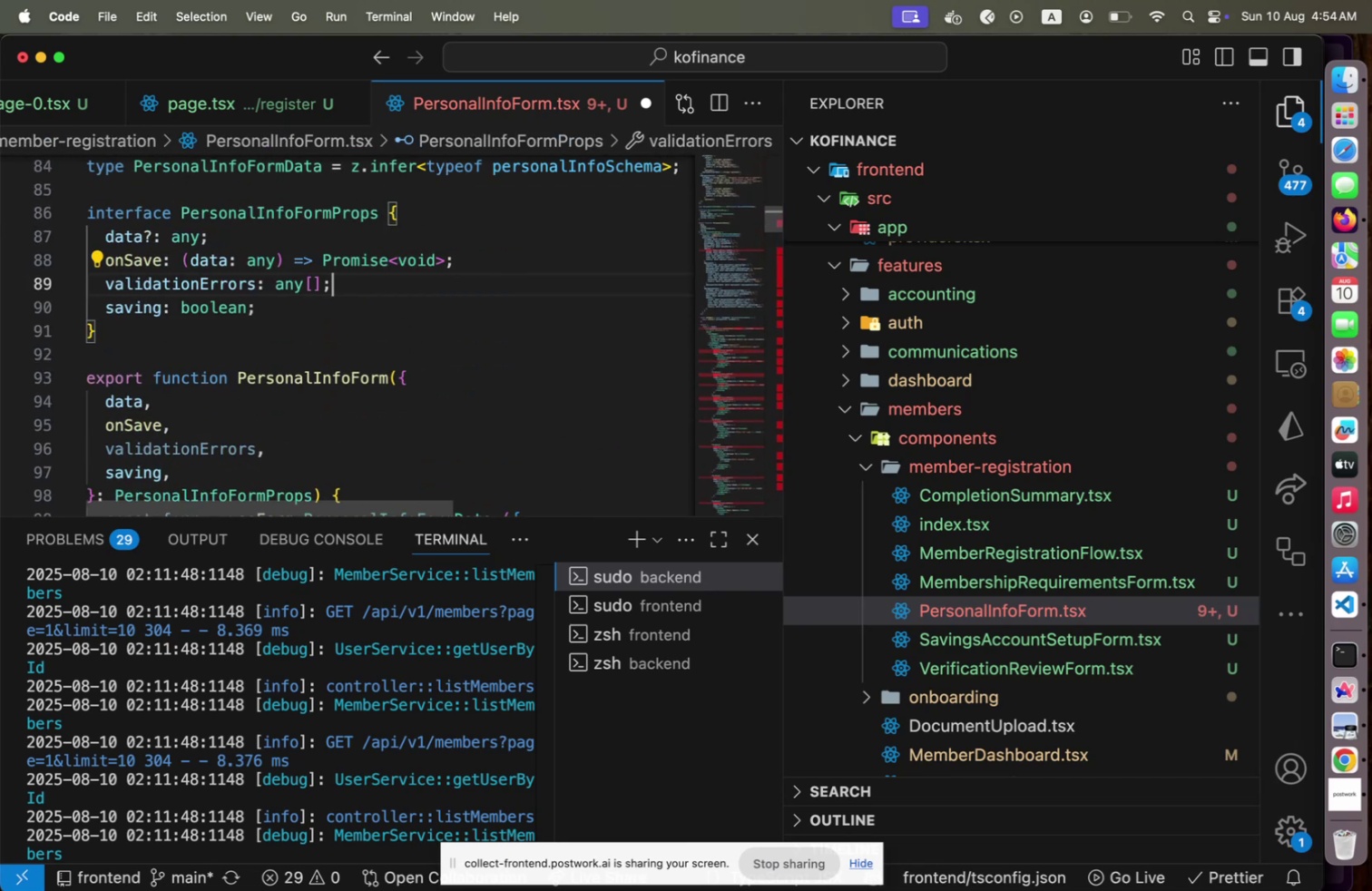 
hold_key(key=ArrowUp, duration=1.5)
 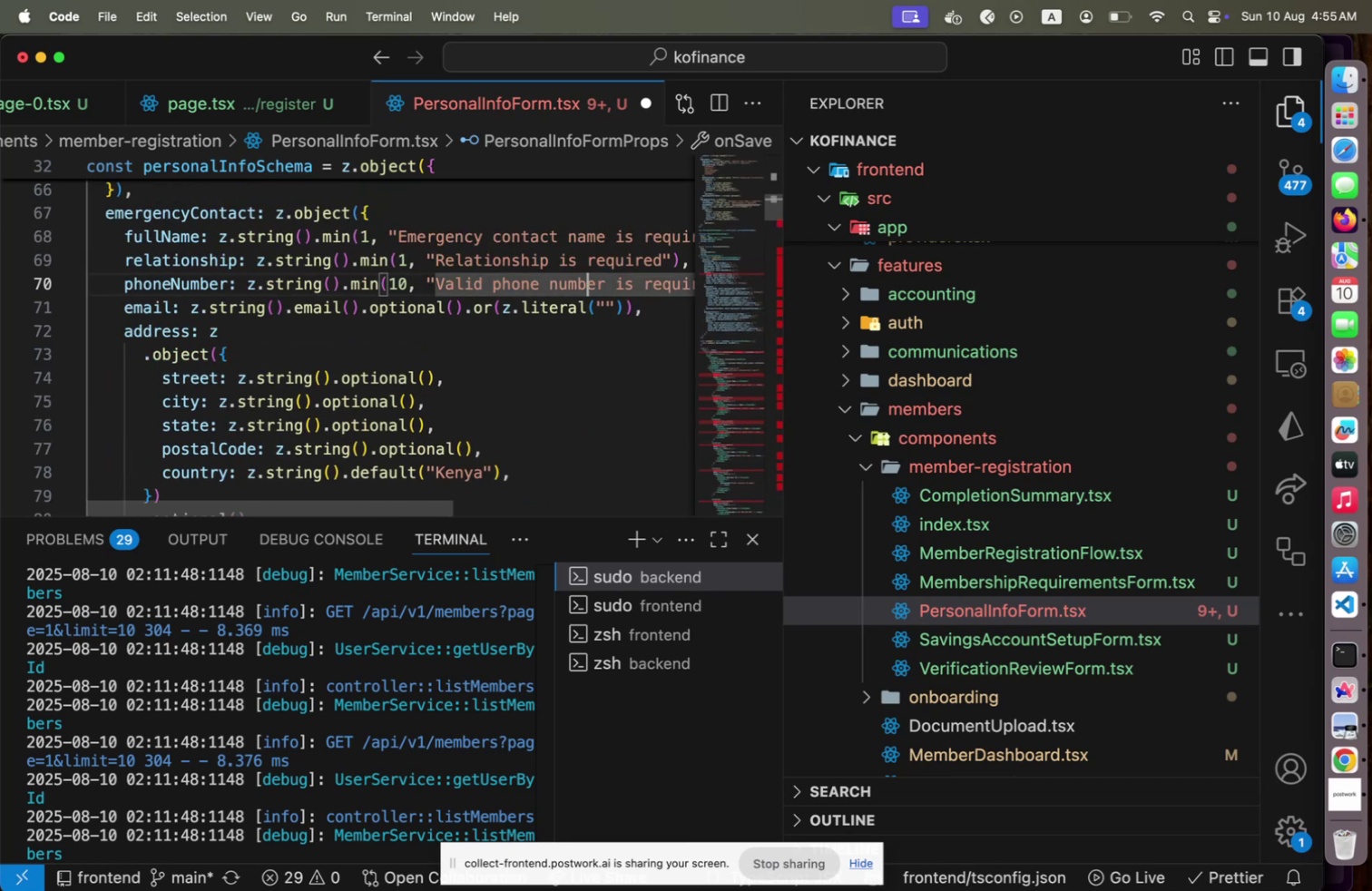 
hold_key(key=ArrowUp, duration=0.48)
 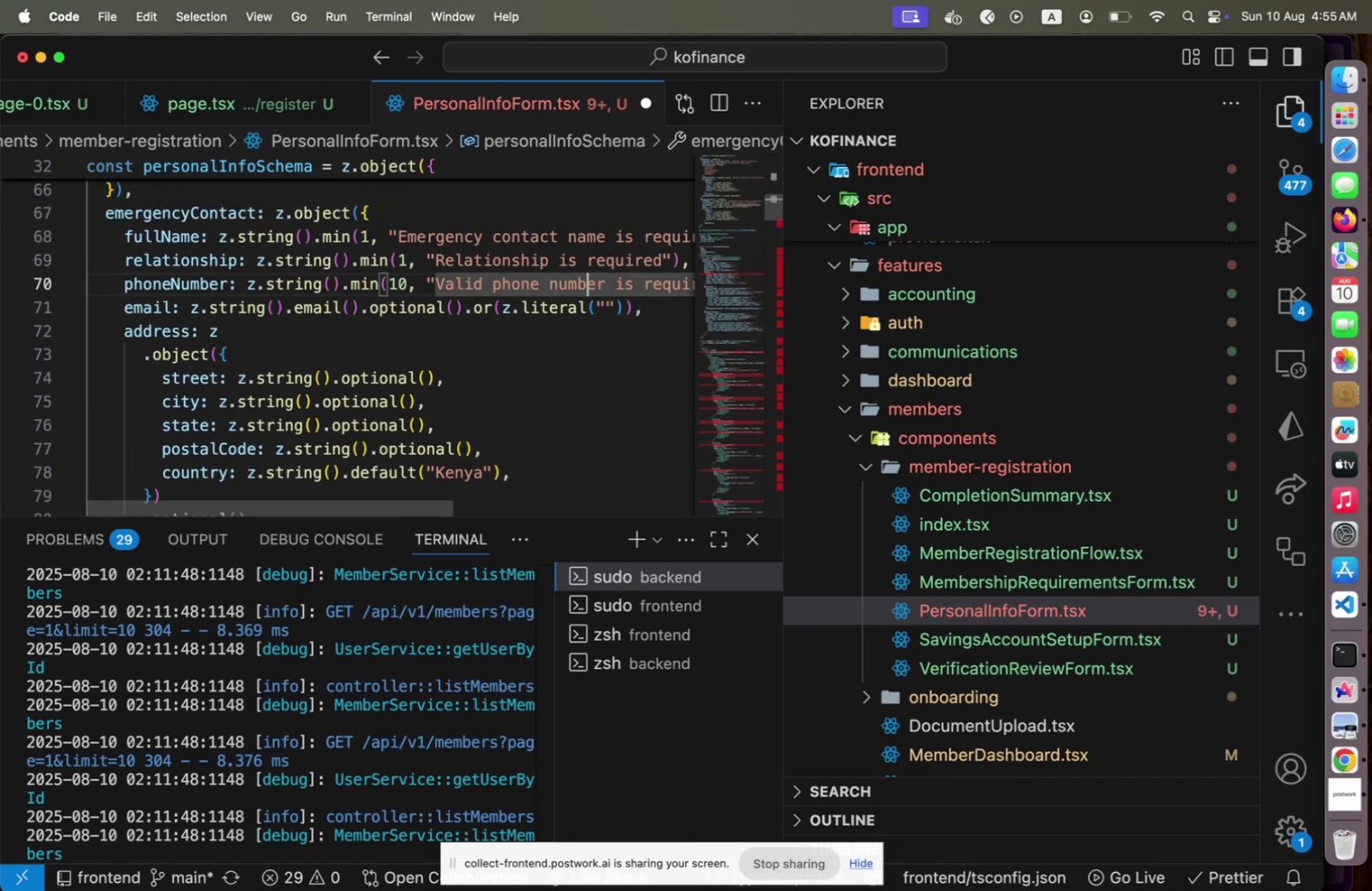 
hold_key(key=ArrowDown, duration=0.41)
 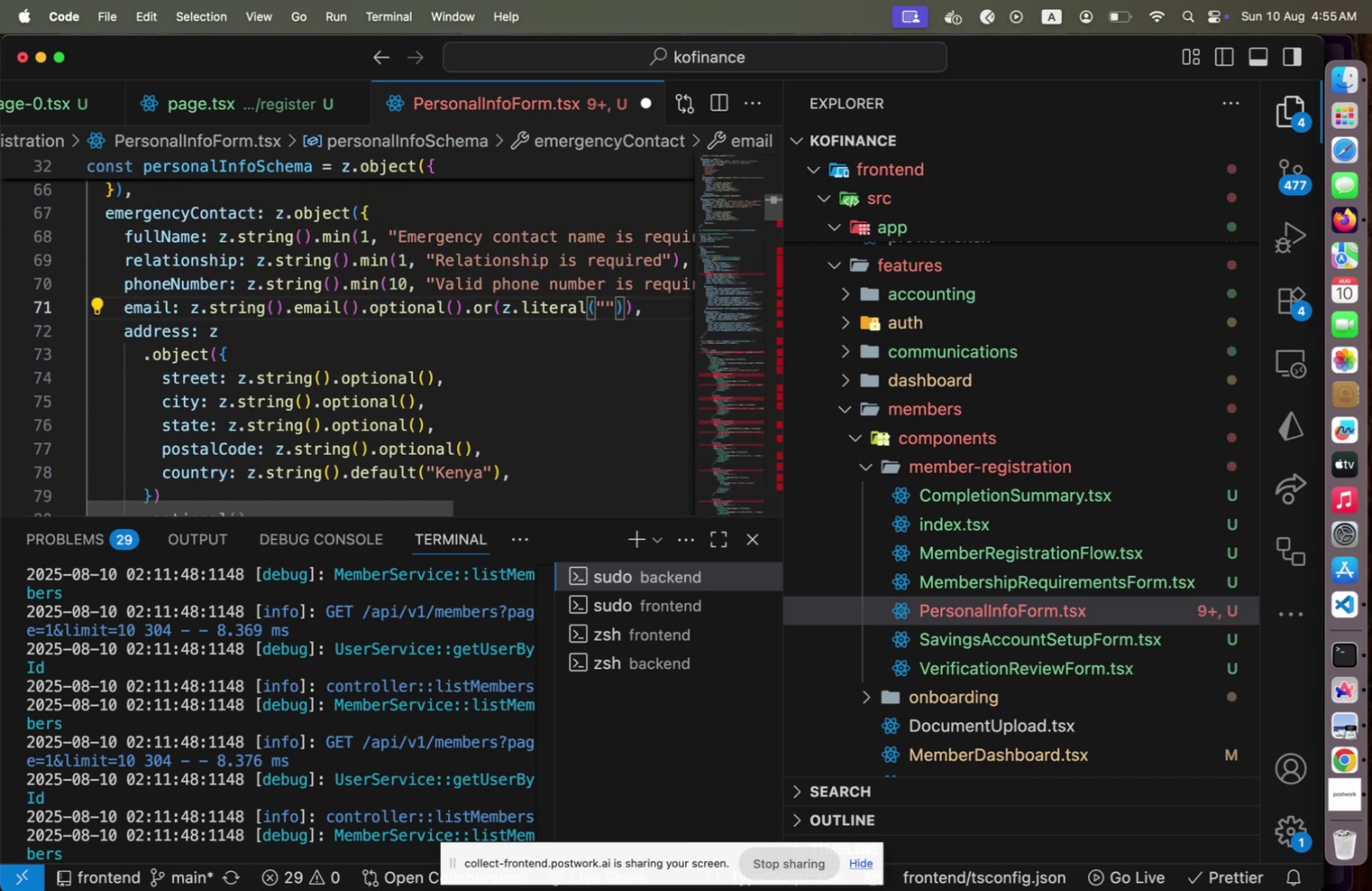 
key(ArrowUp)
 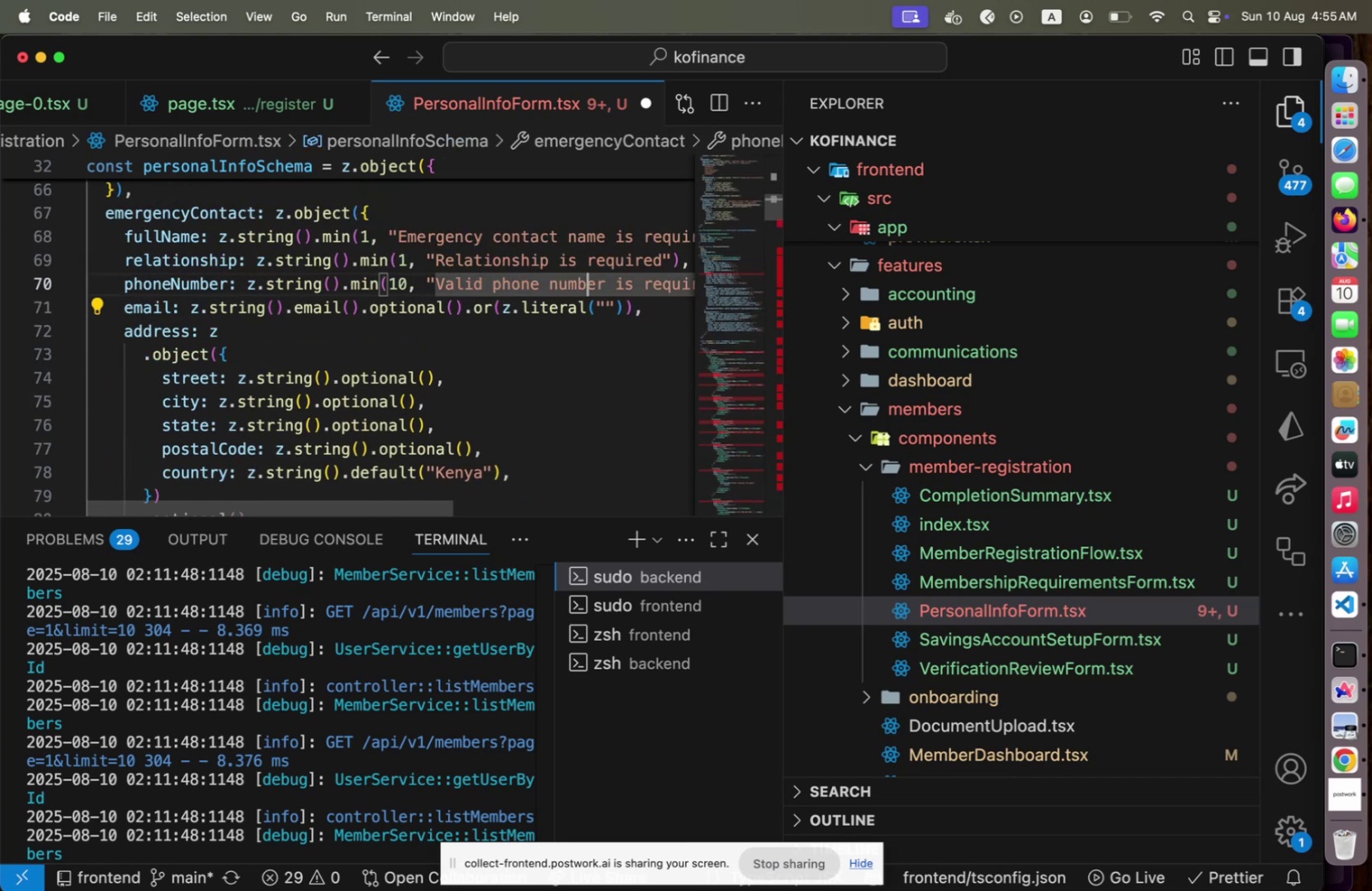 
key(ArrowDown)
 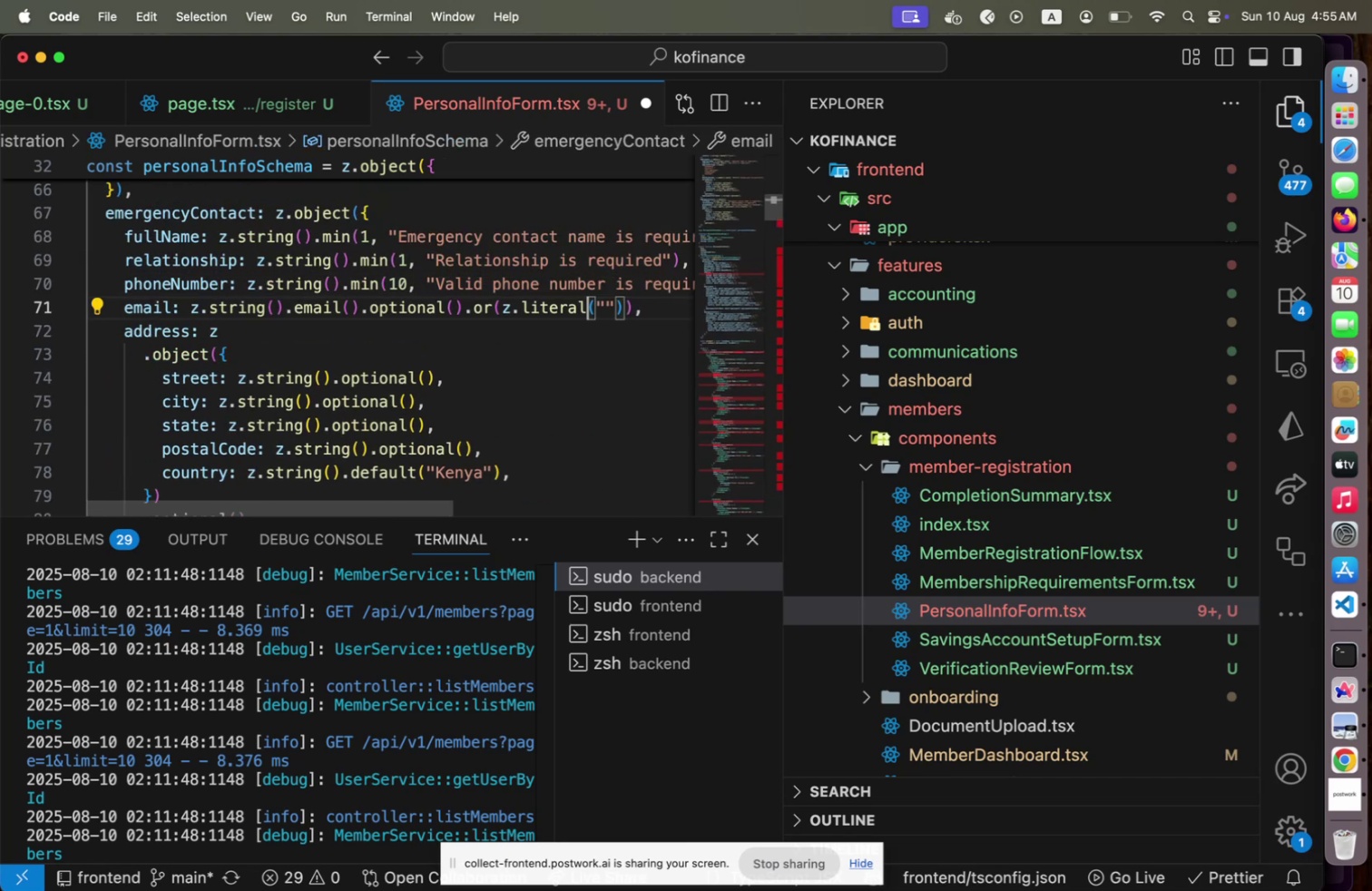 
key(ArrowDown)
 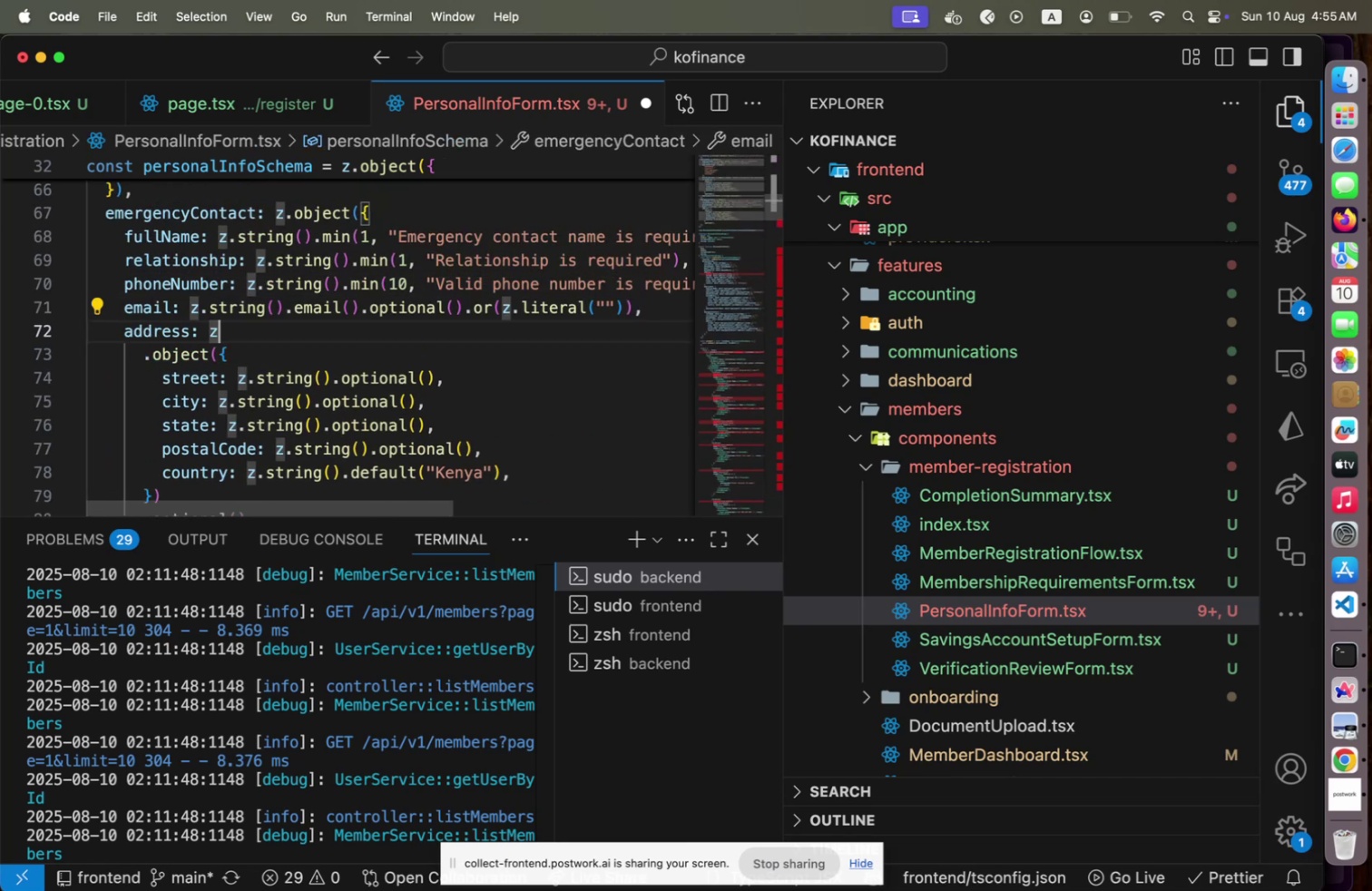 
key(ArrowDown)
 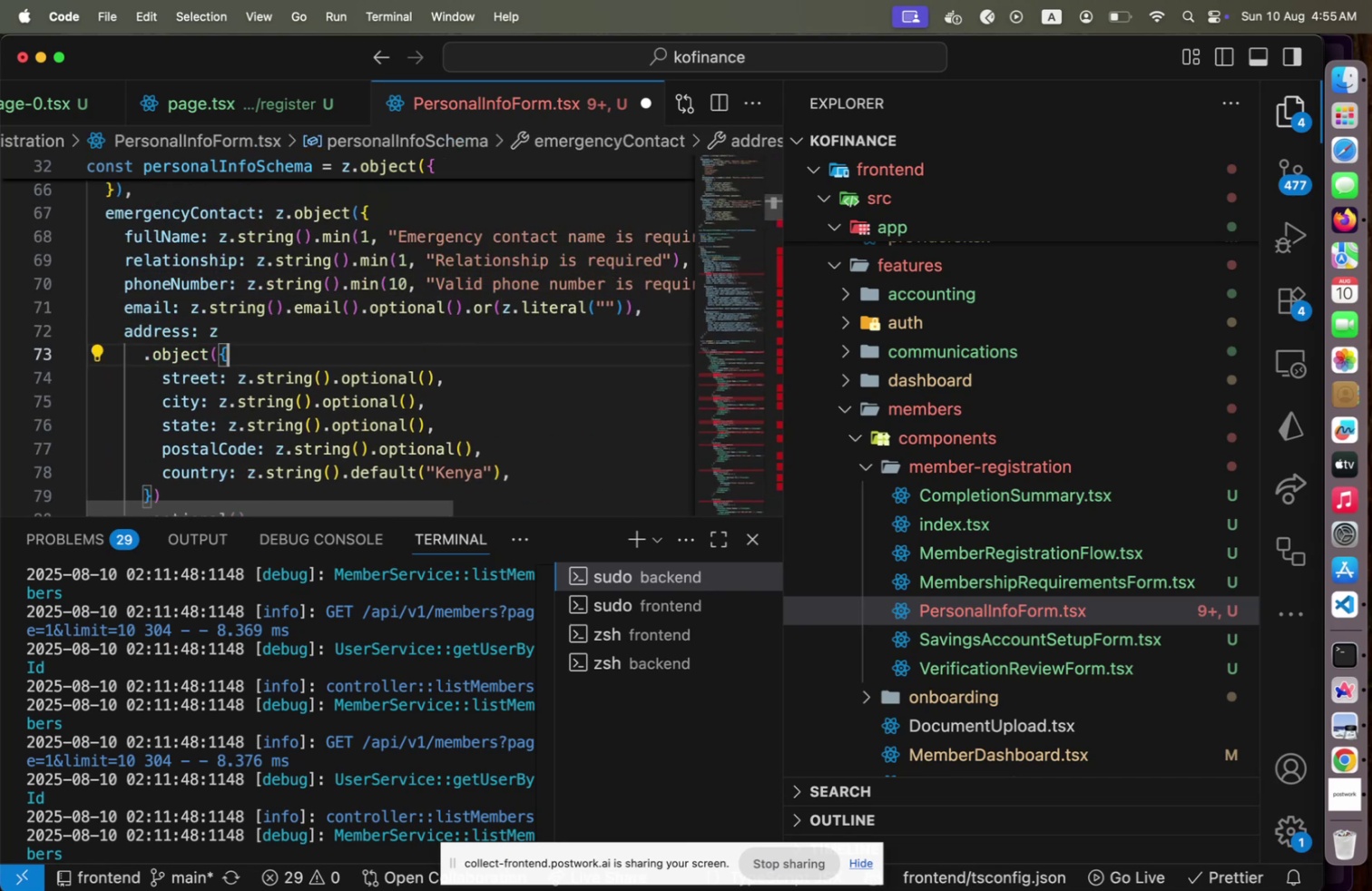 
key(ArrowDown)
 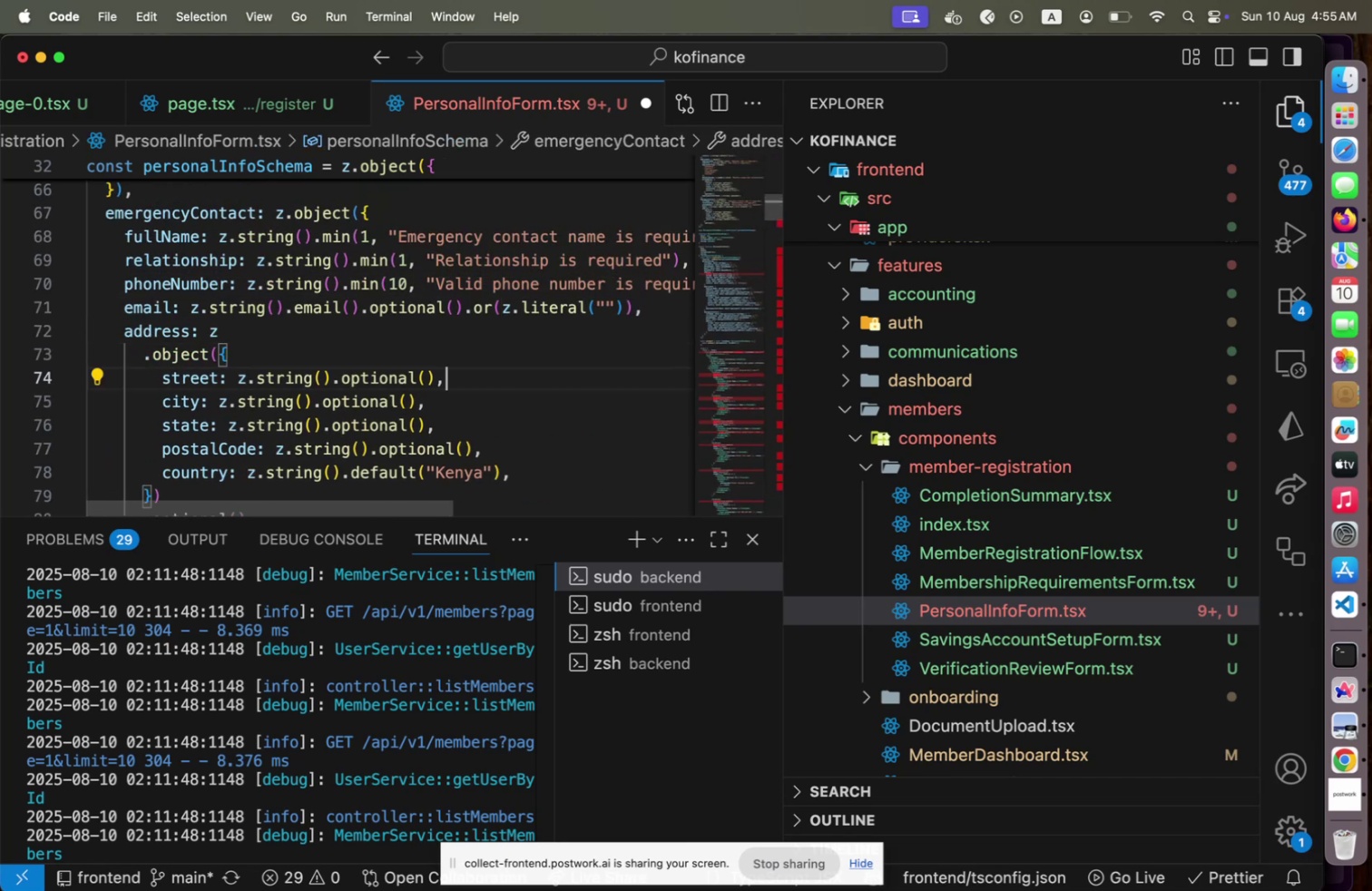 
key(Alt+Shift+ArrowDown)
 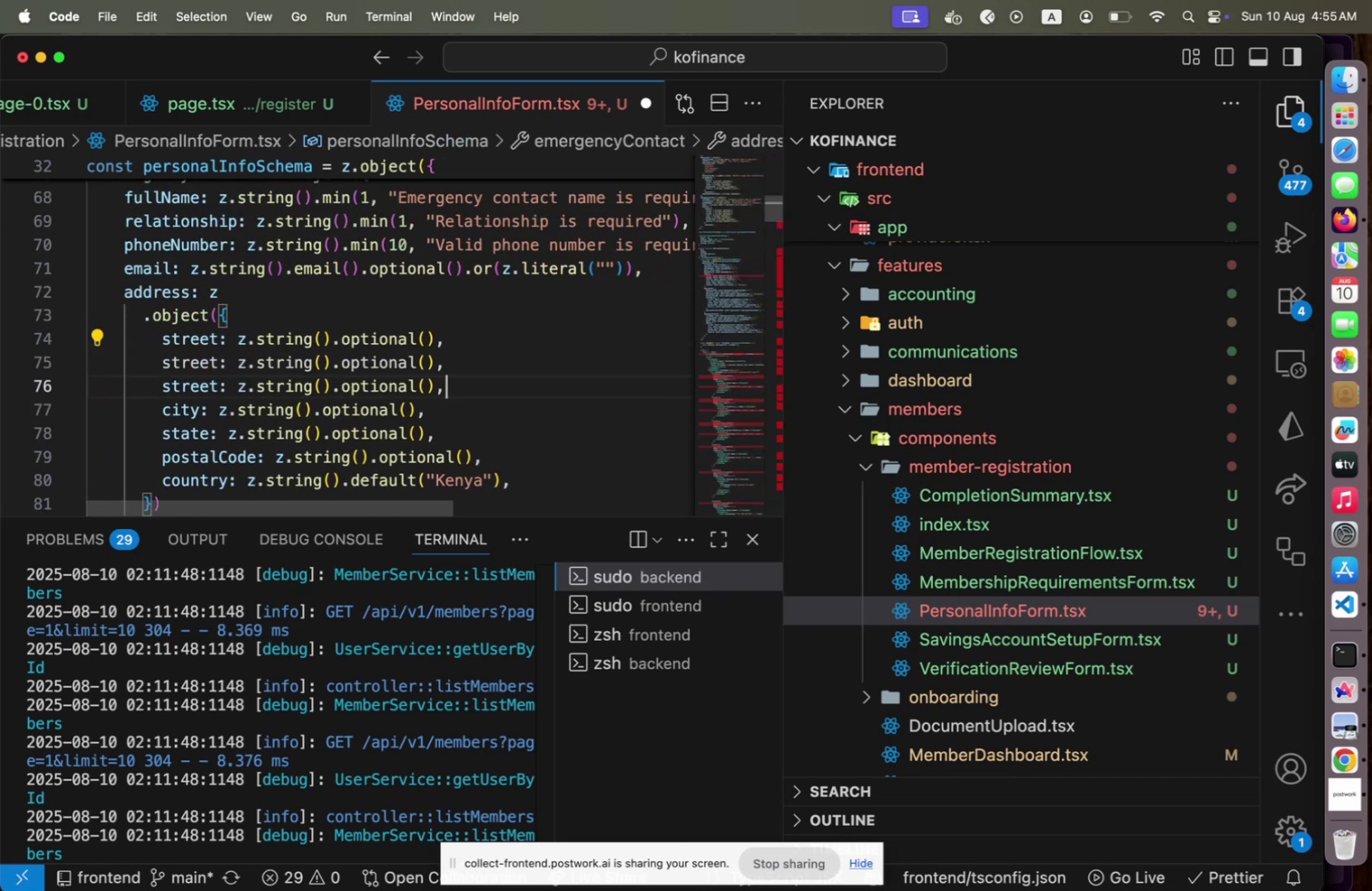 
key(Alt+Shift+ArrowDown)
 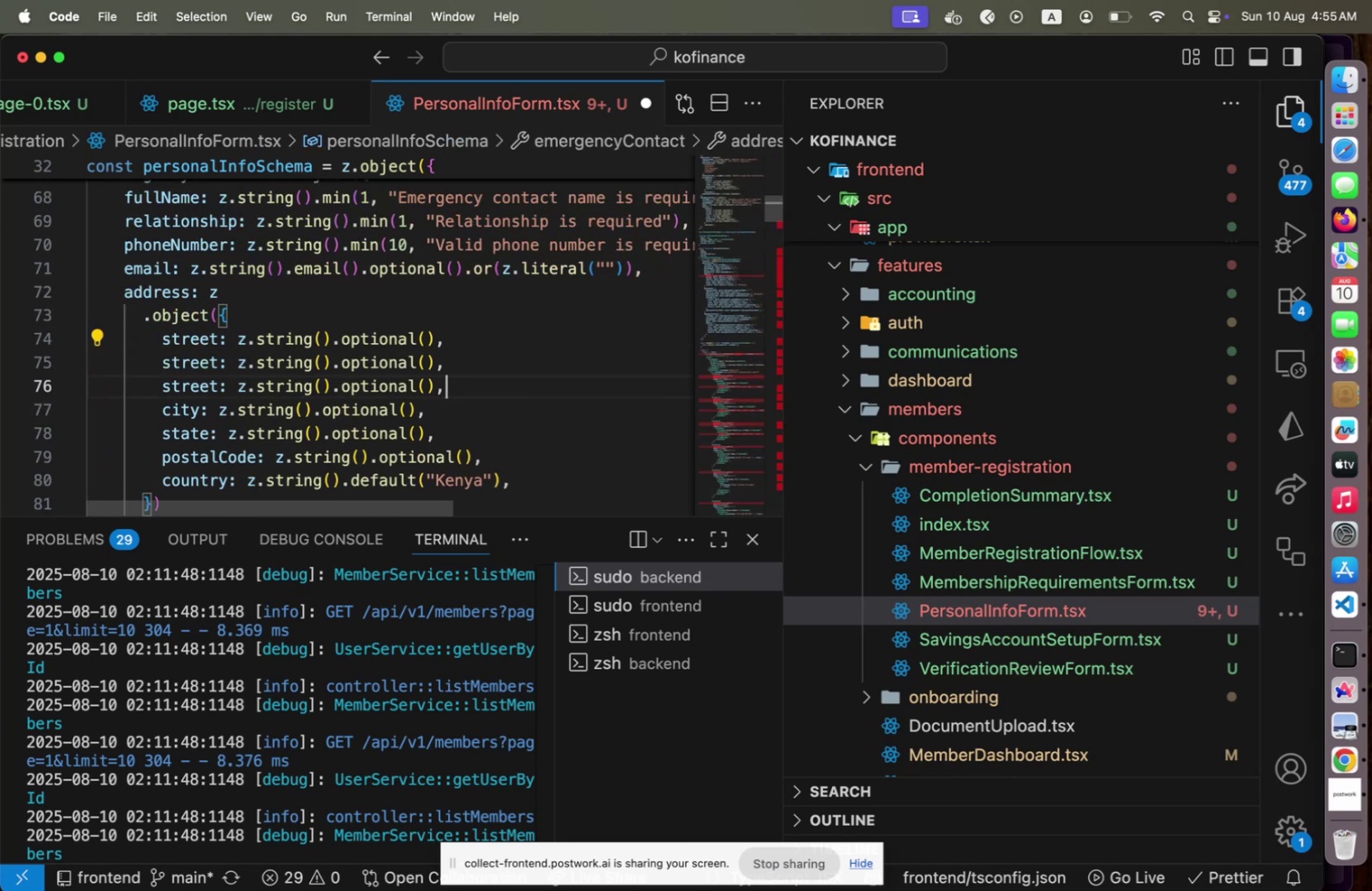 
key(Alt+Shift+ArrowDown)
 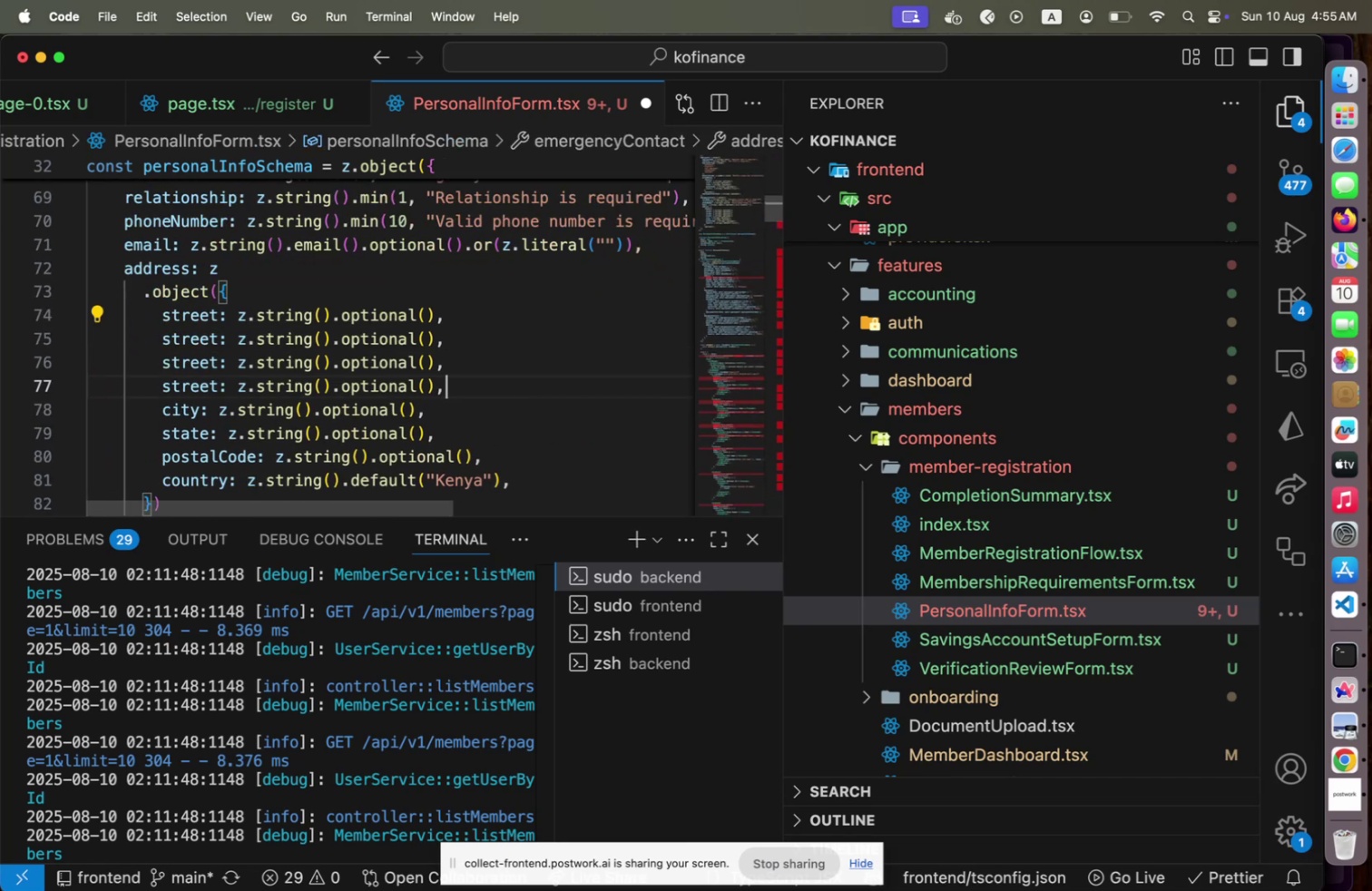 
key(ArrowUp)
 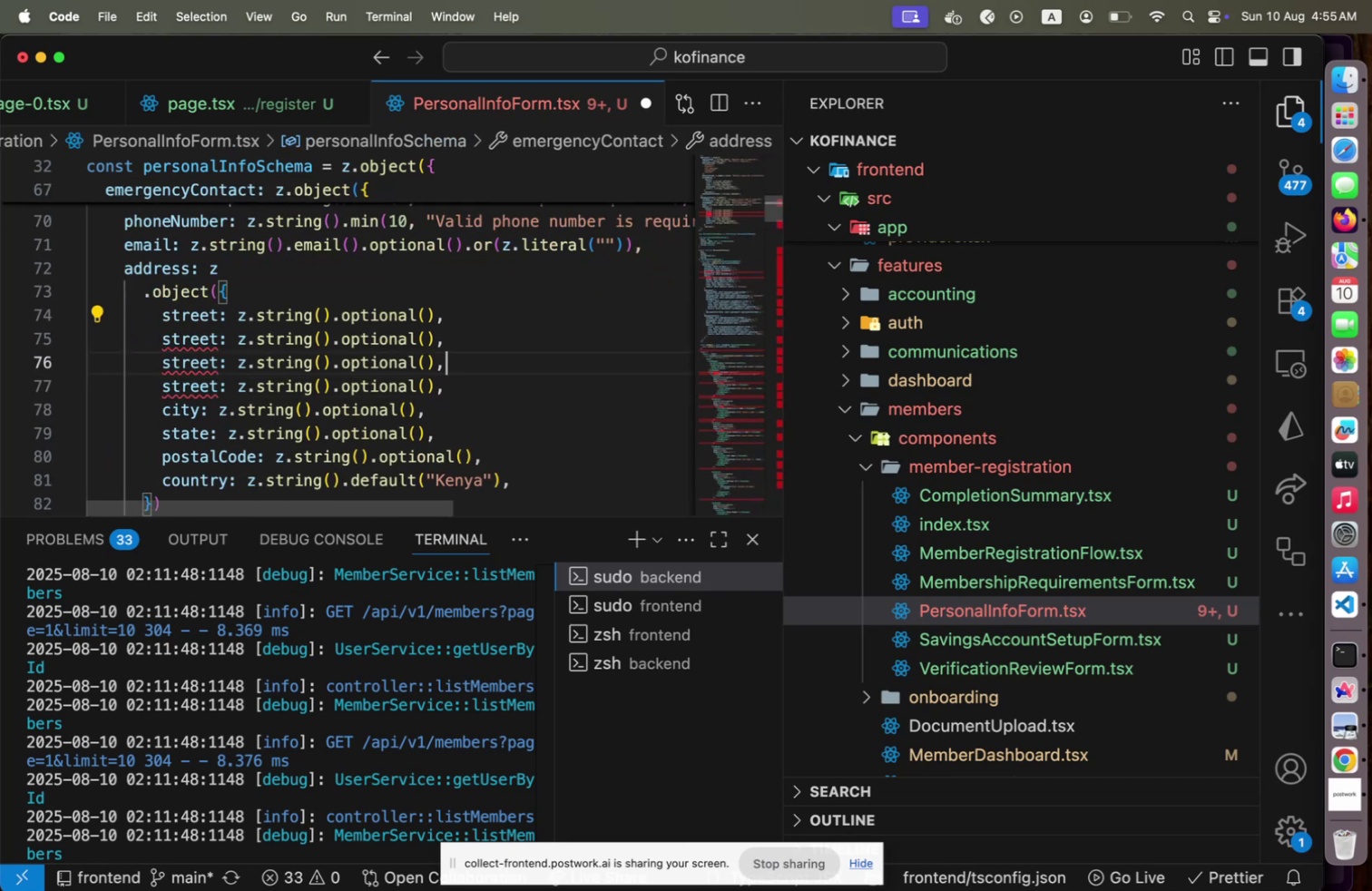 
key(ArrowUp)
 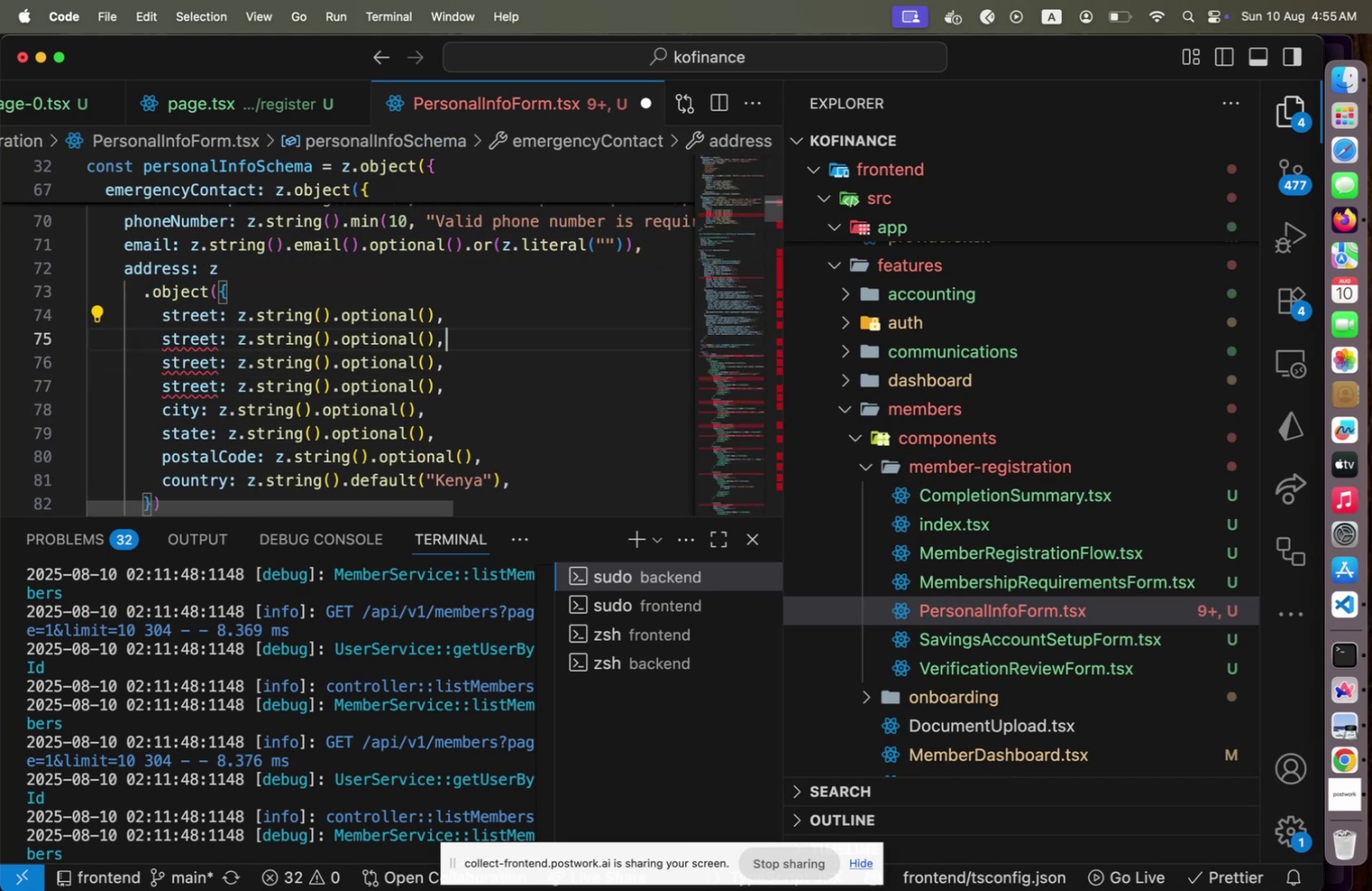 
key(ArrowUp)
 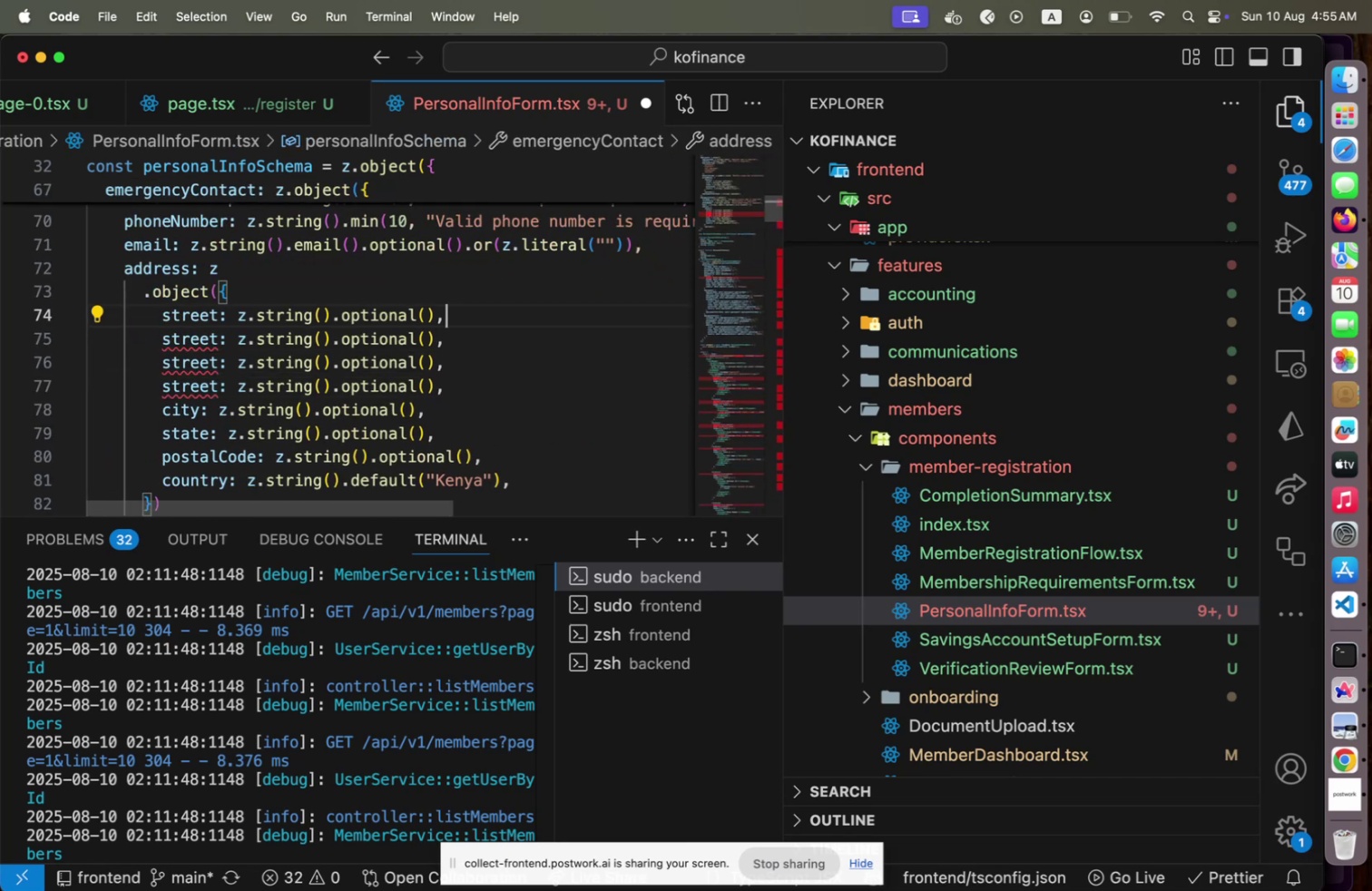 
key(Home)
 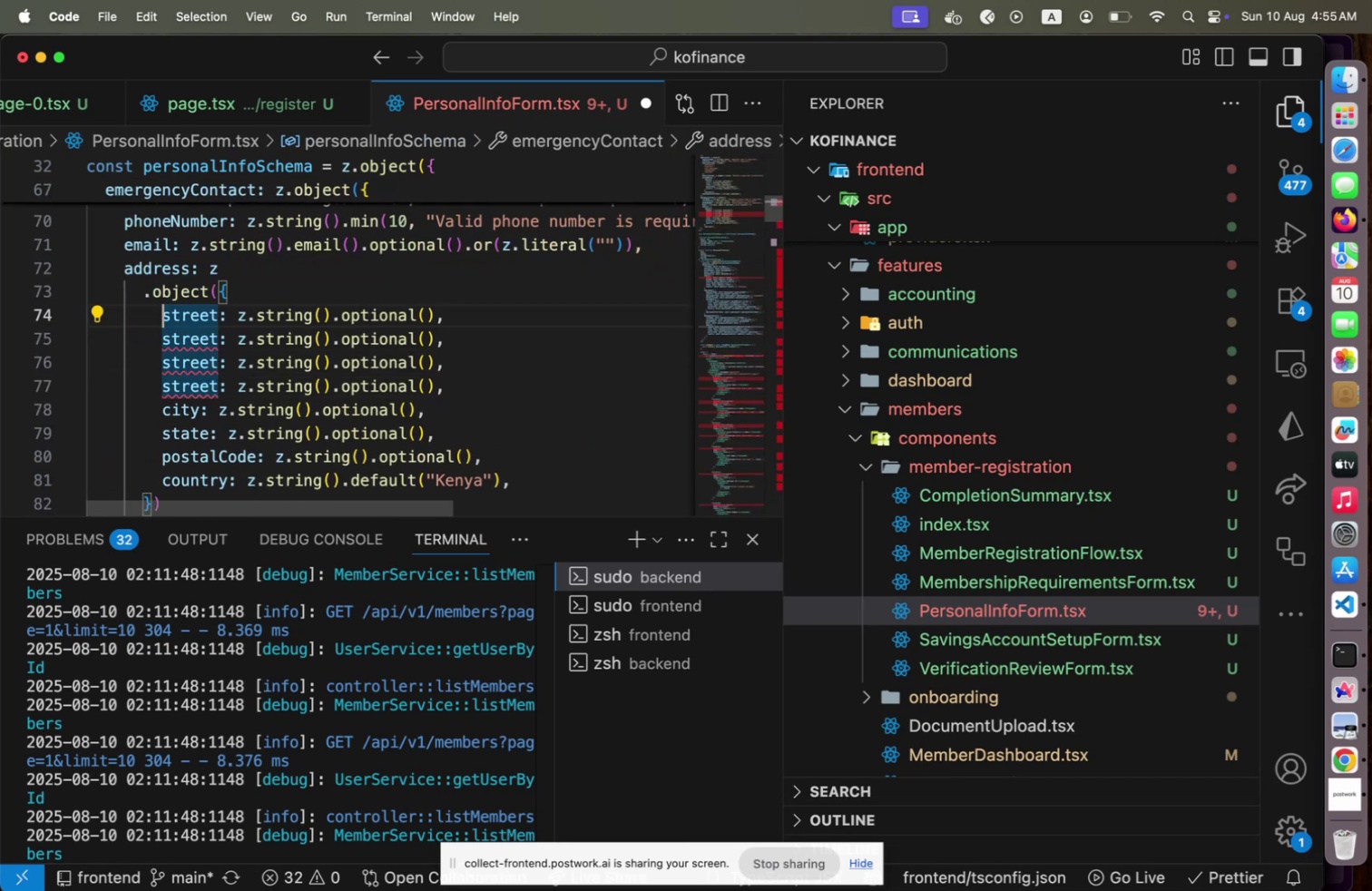 
key(Shift+ArrowRight)
 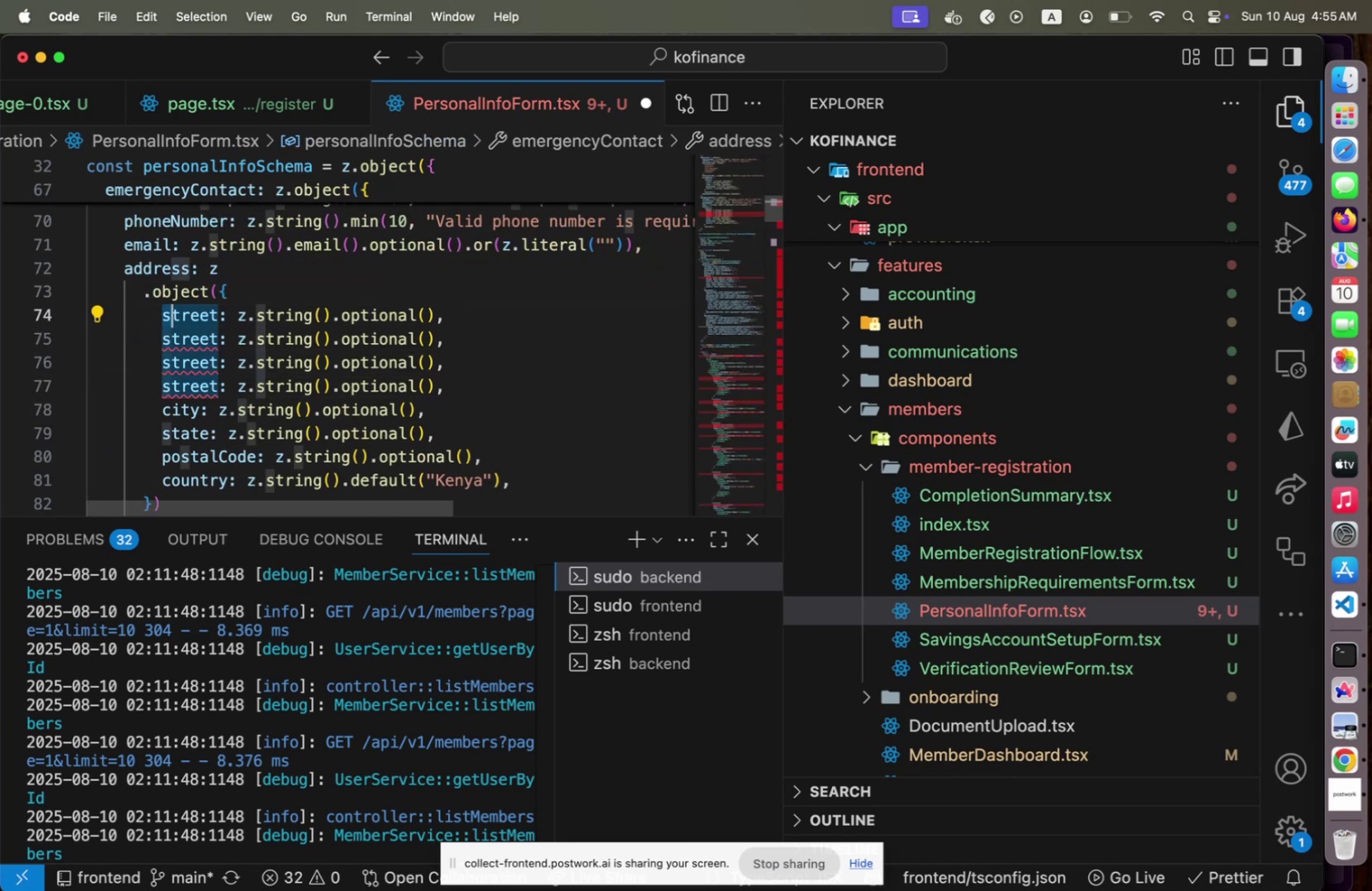 
key(Shift+ArrowRight)
 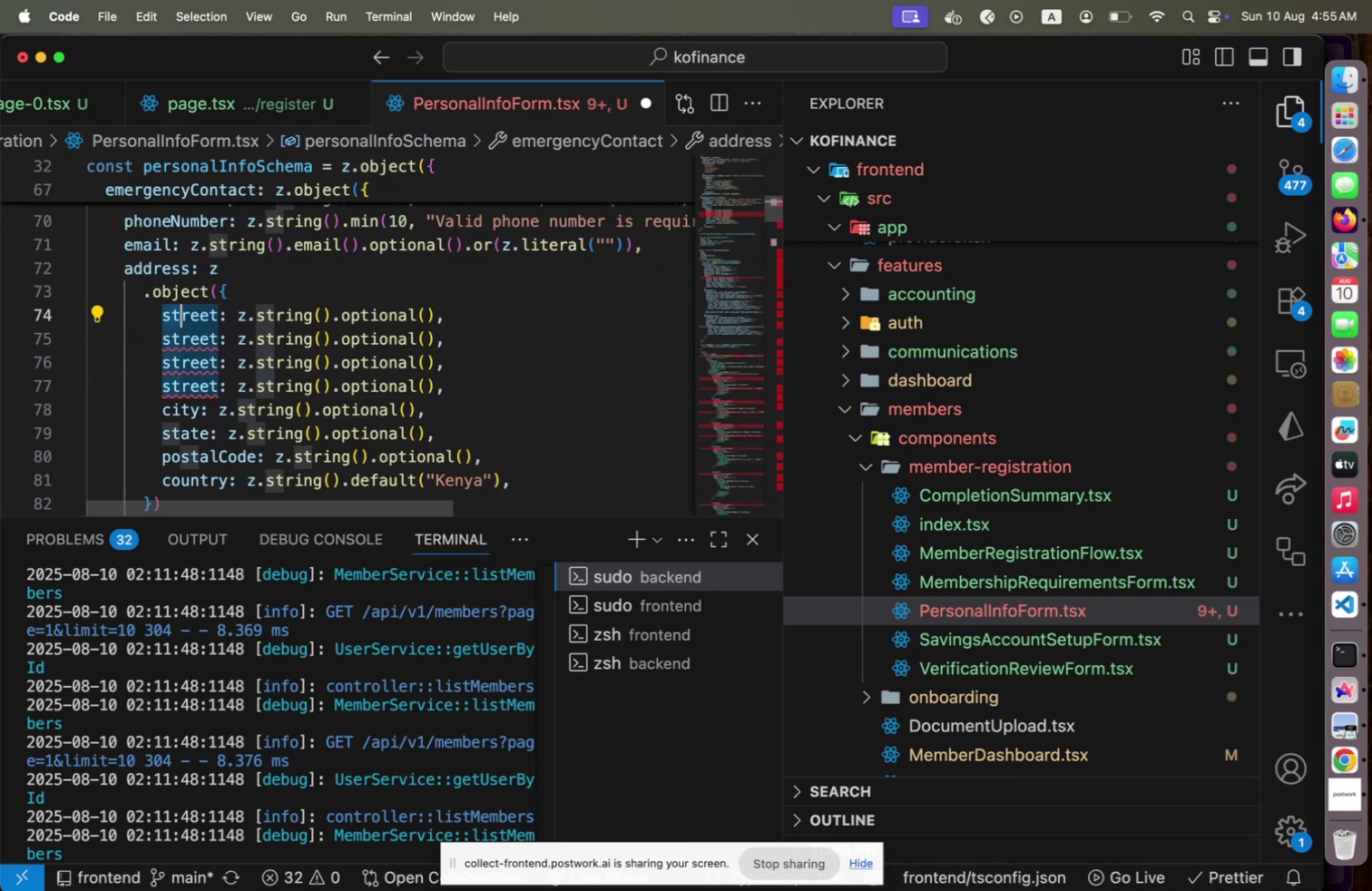 
key(Shift+ArrowRight)
 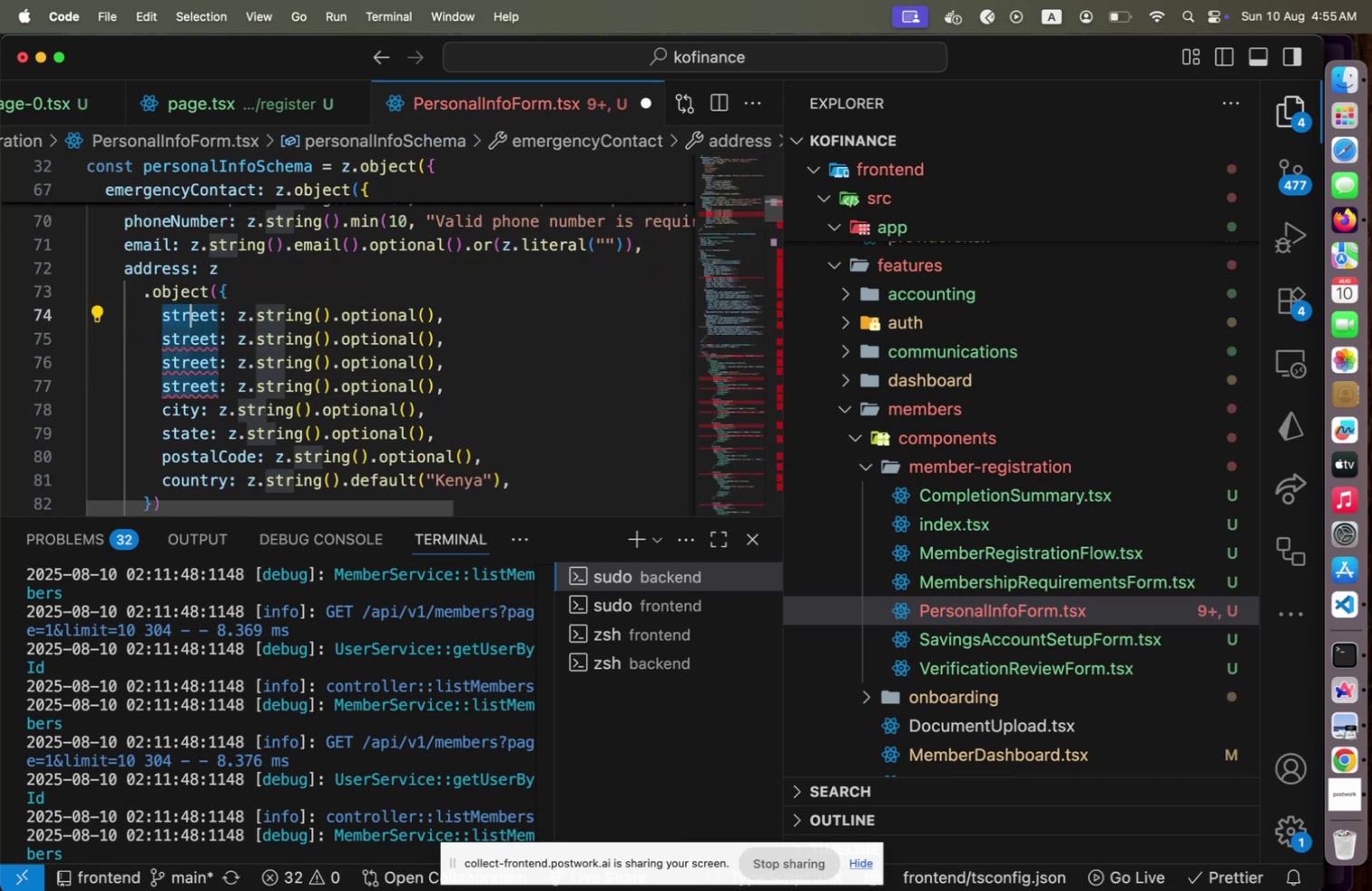 
key(Shift+ArrowRight)
 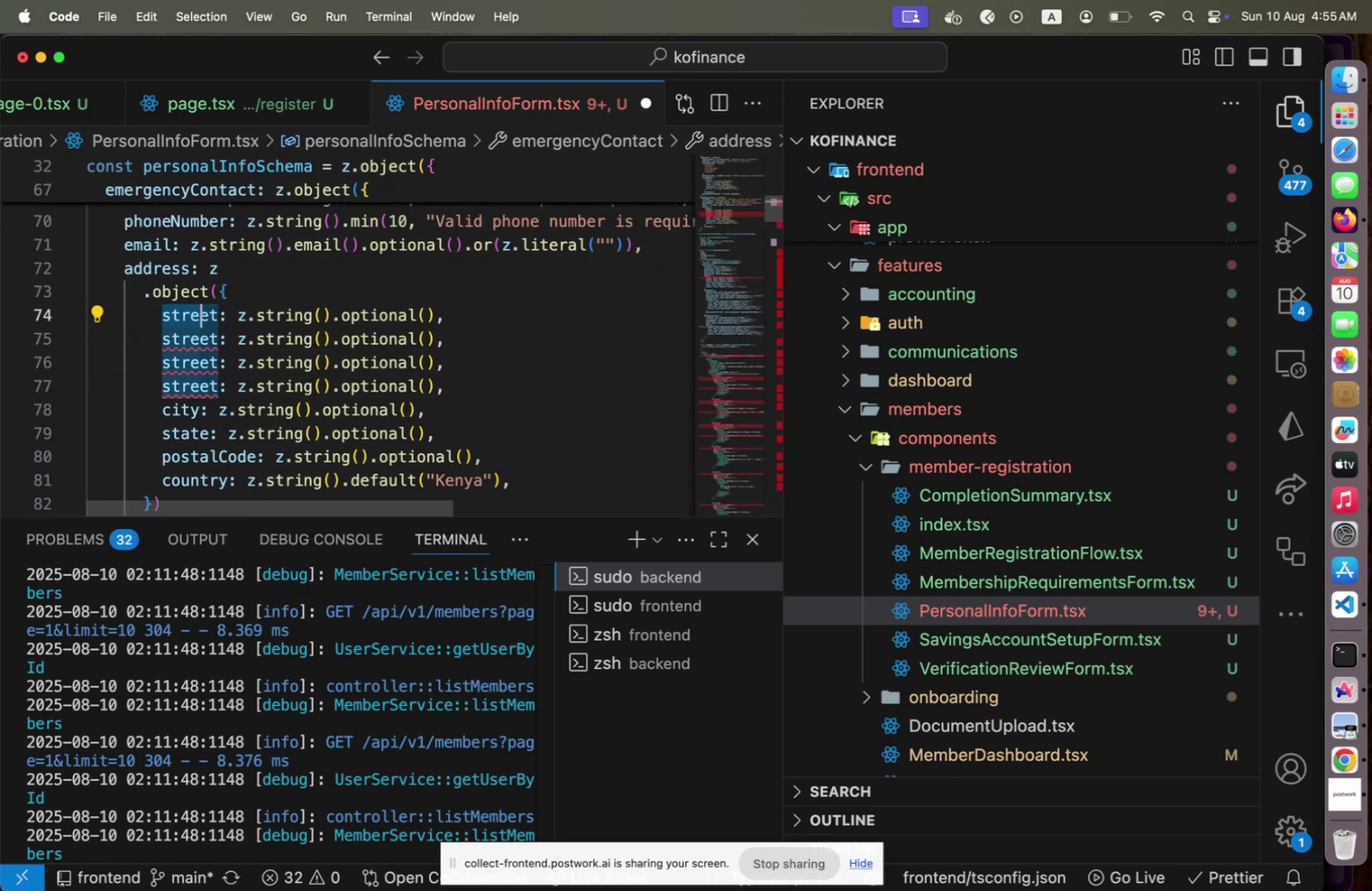 
key(Shift+ArrowRight)
 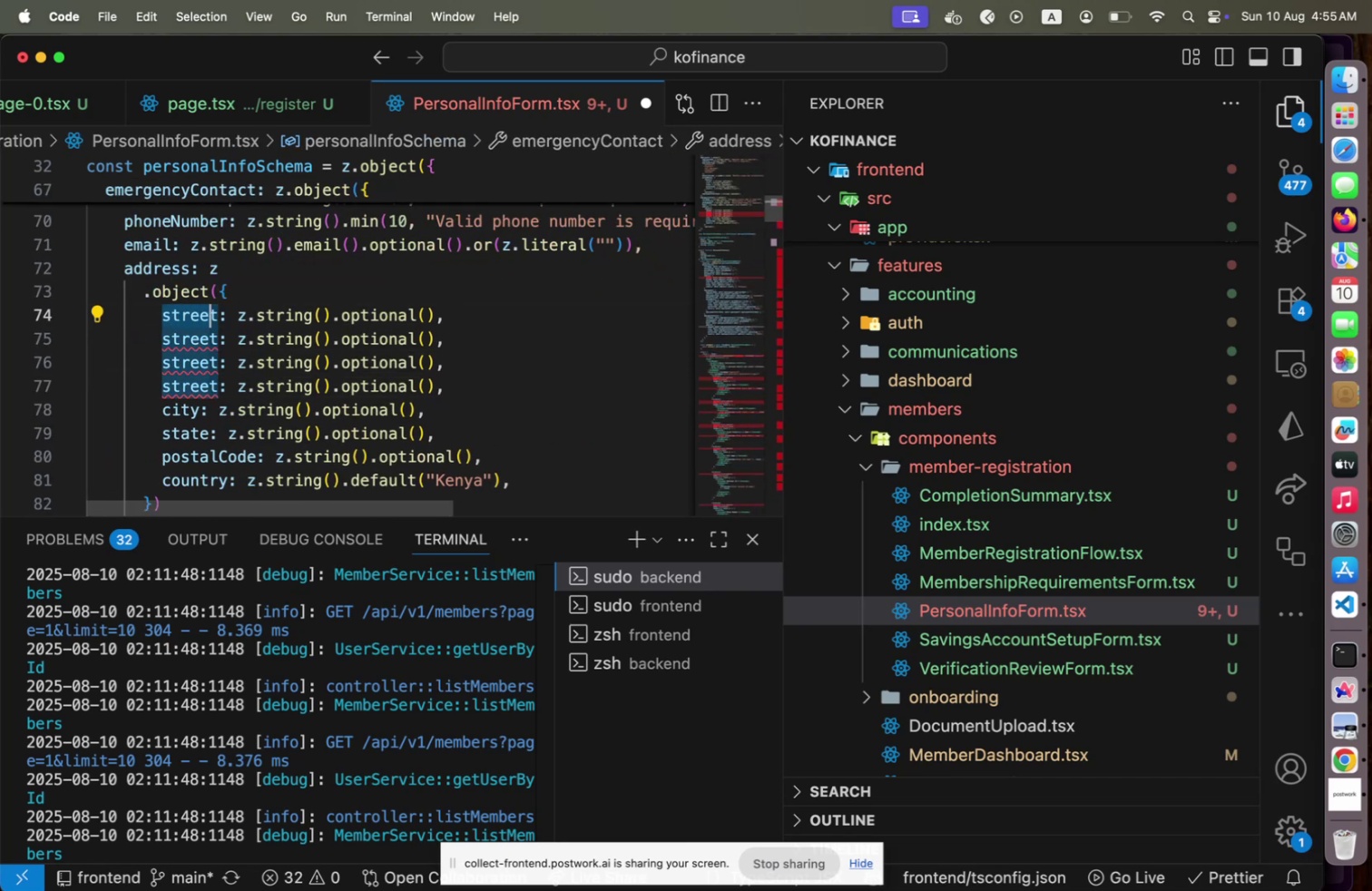 
key(Shift+ArrowRight)
 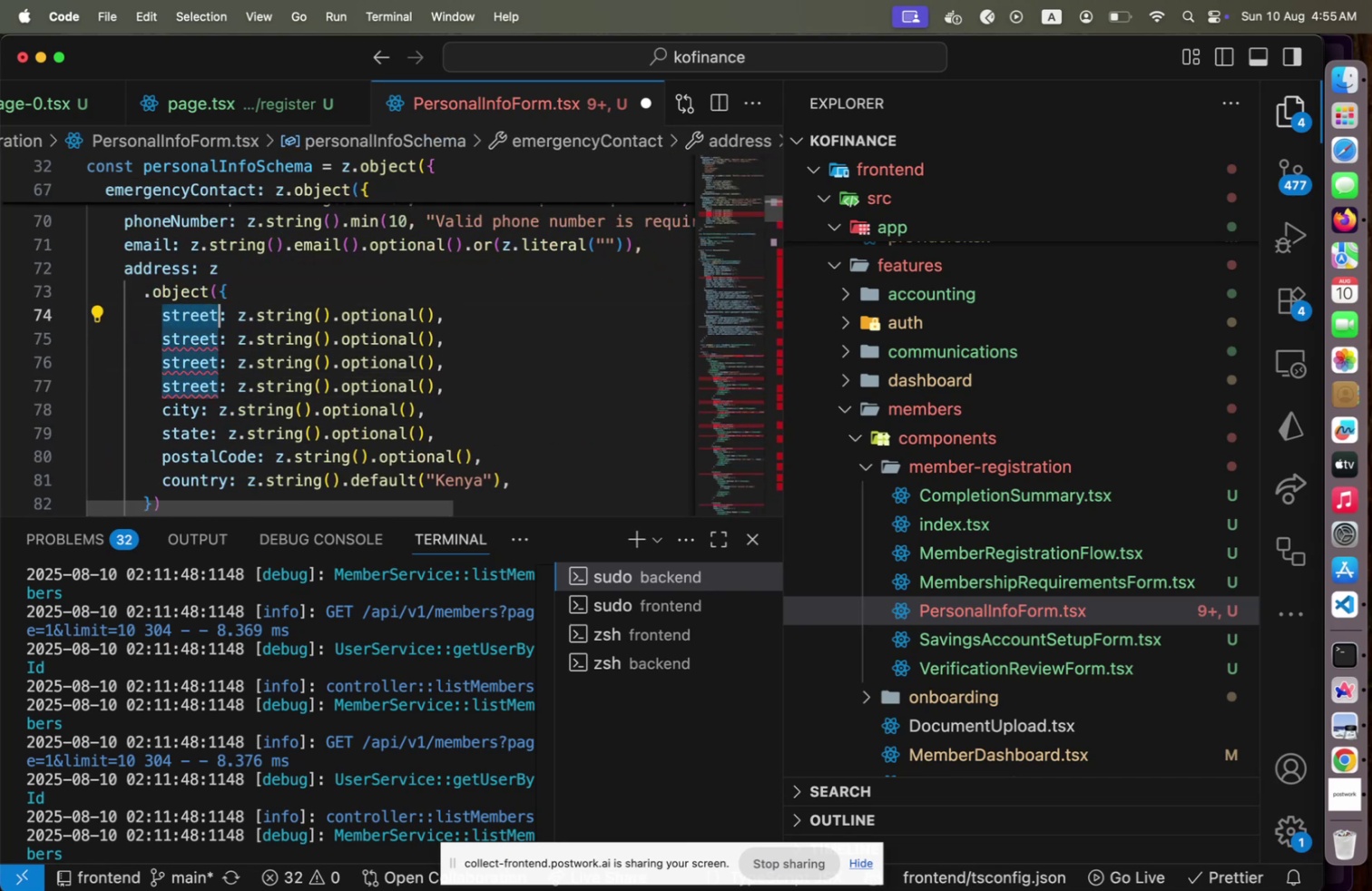 
type(woreda)
 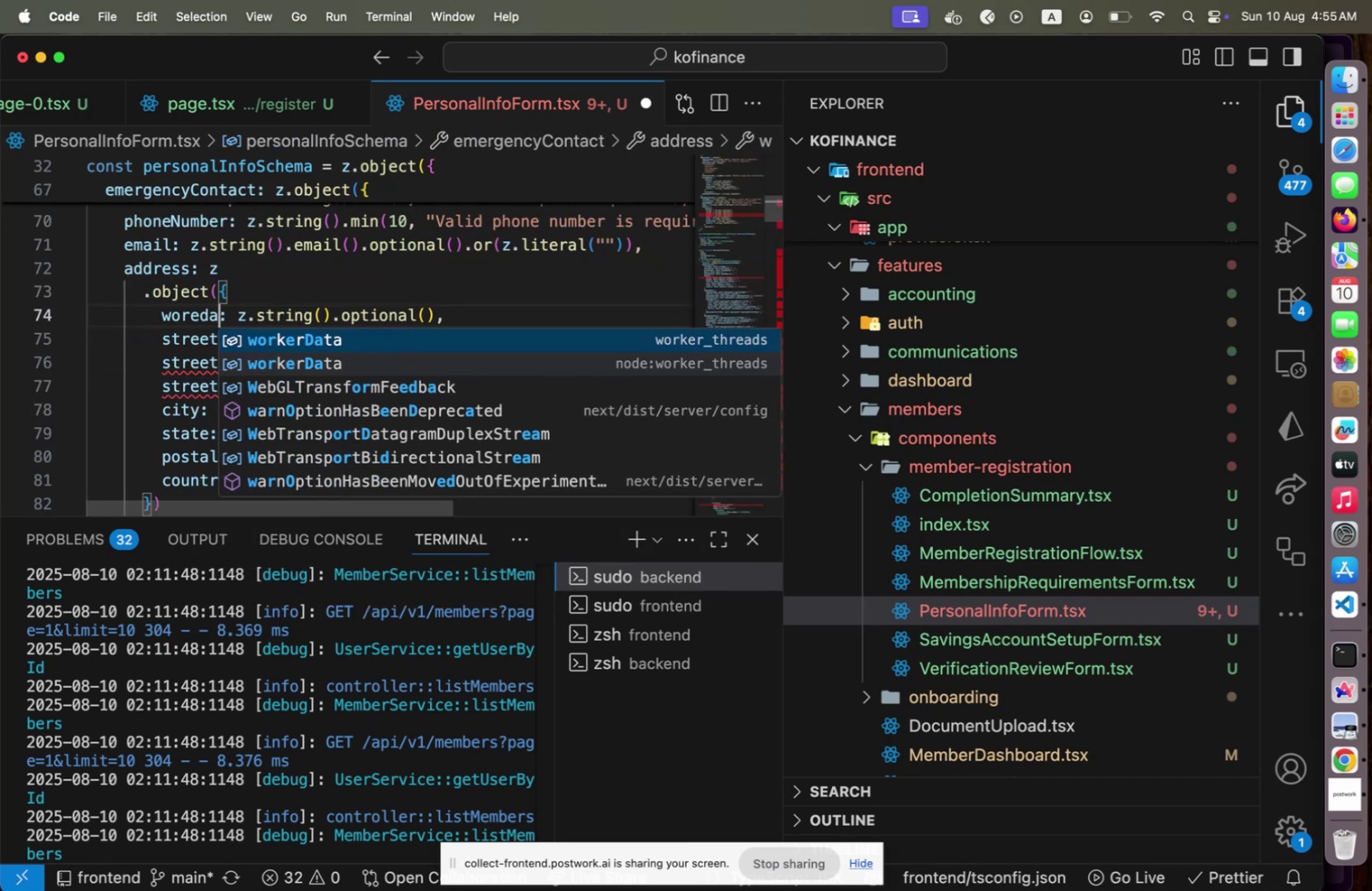 
key(ArrowRight)
 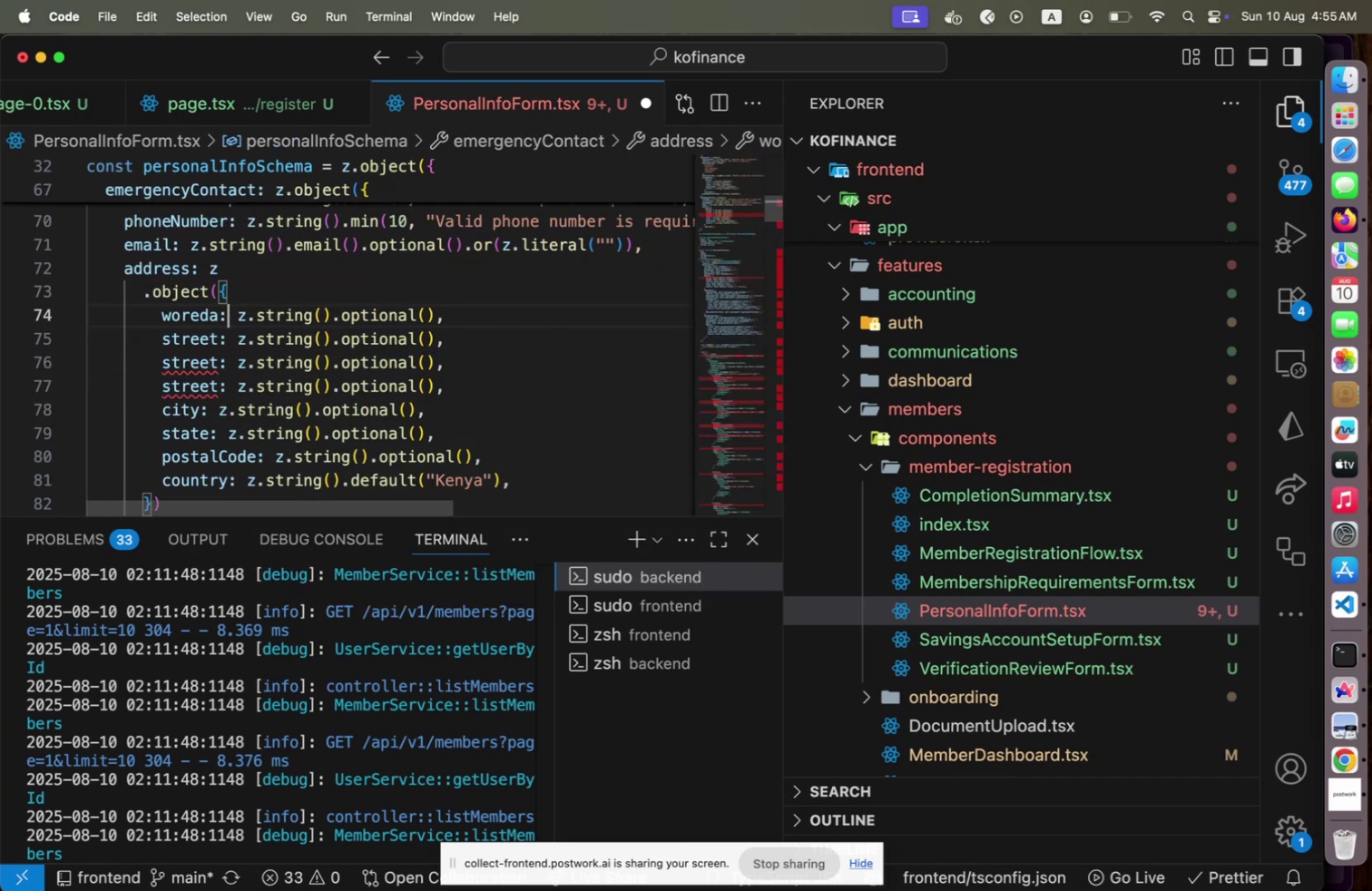 
key(ArrowDown)
 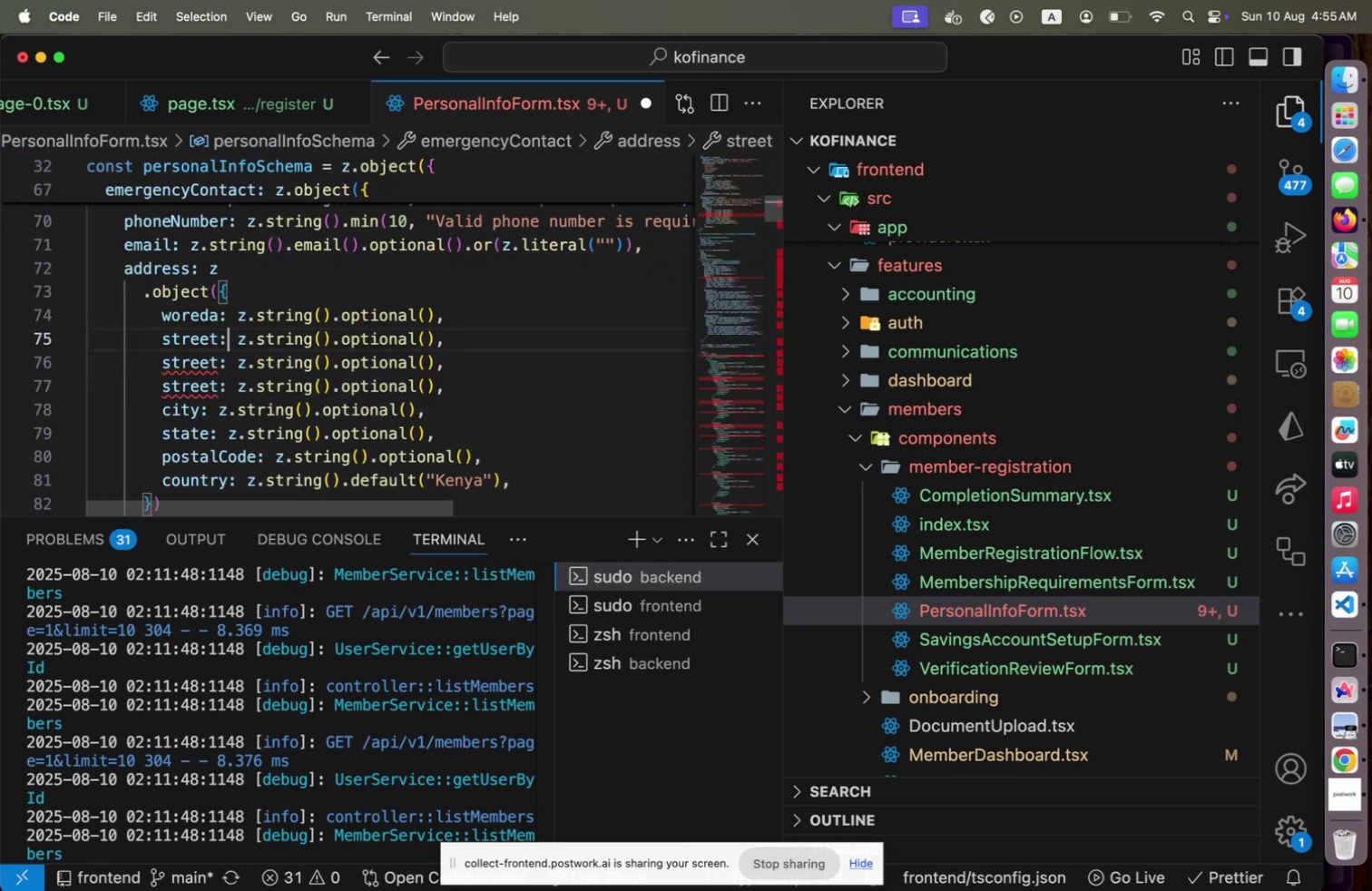 
key(ArrowLeft)
 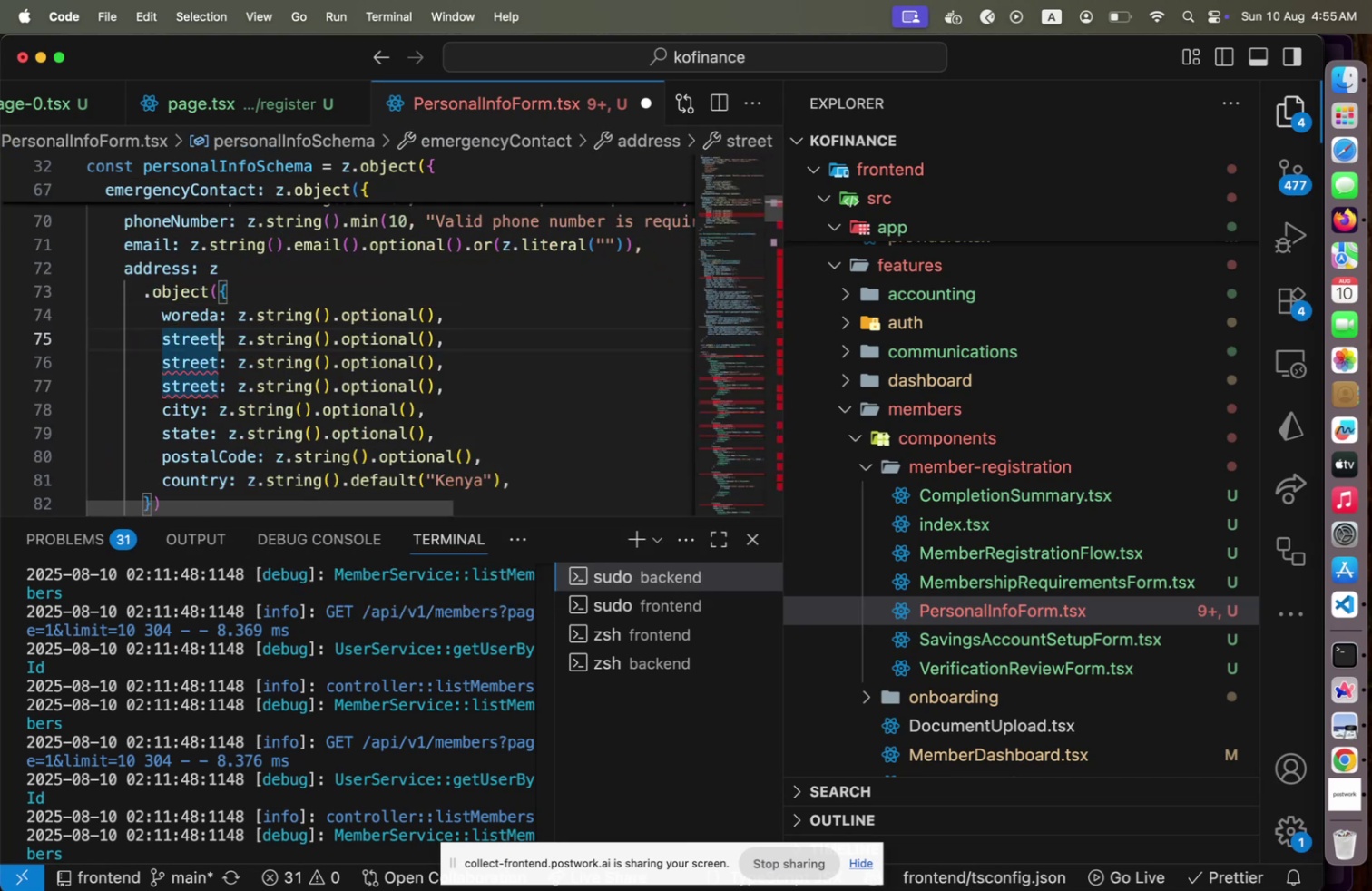 
key(Shift+Home)
 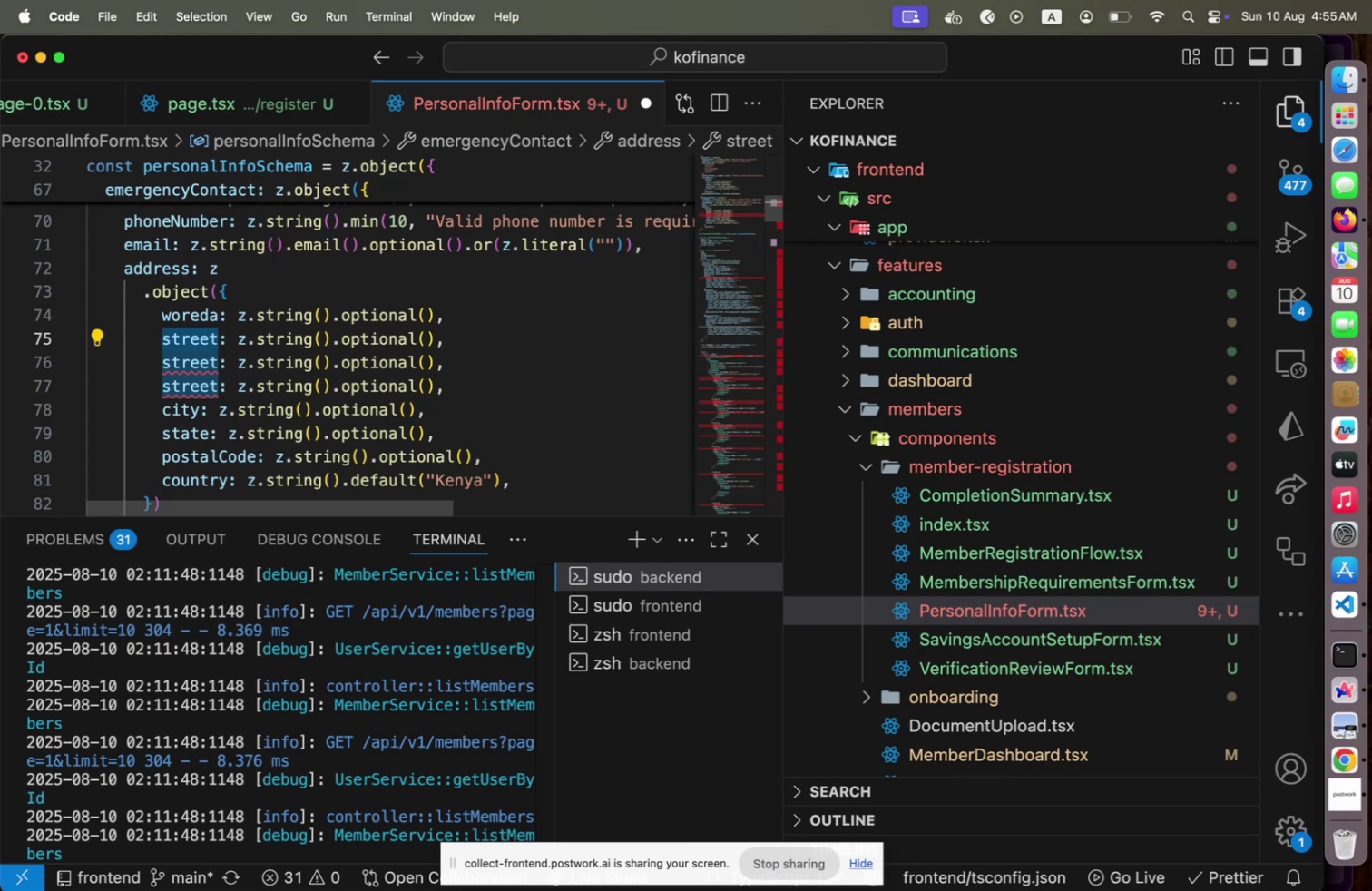 
key(Alt+OptionLeft)
 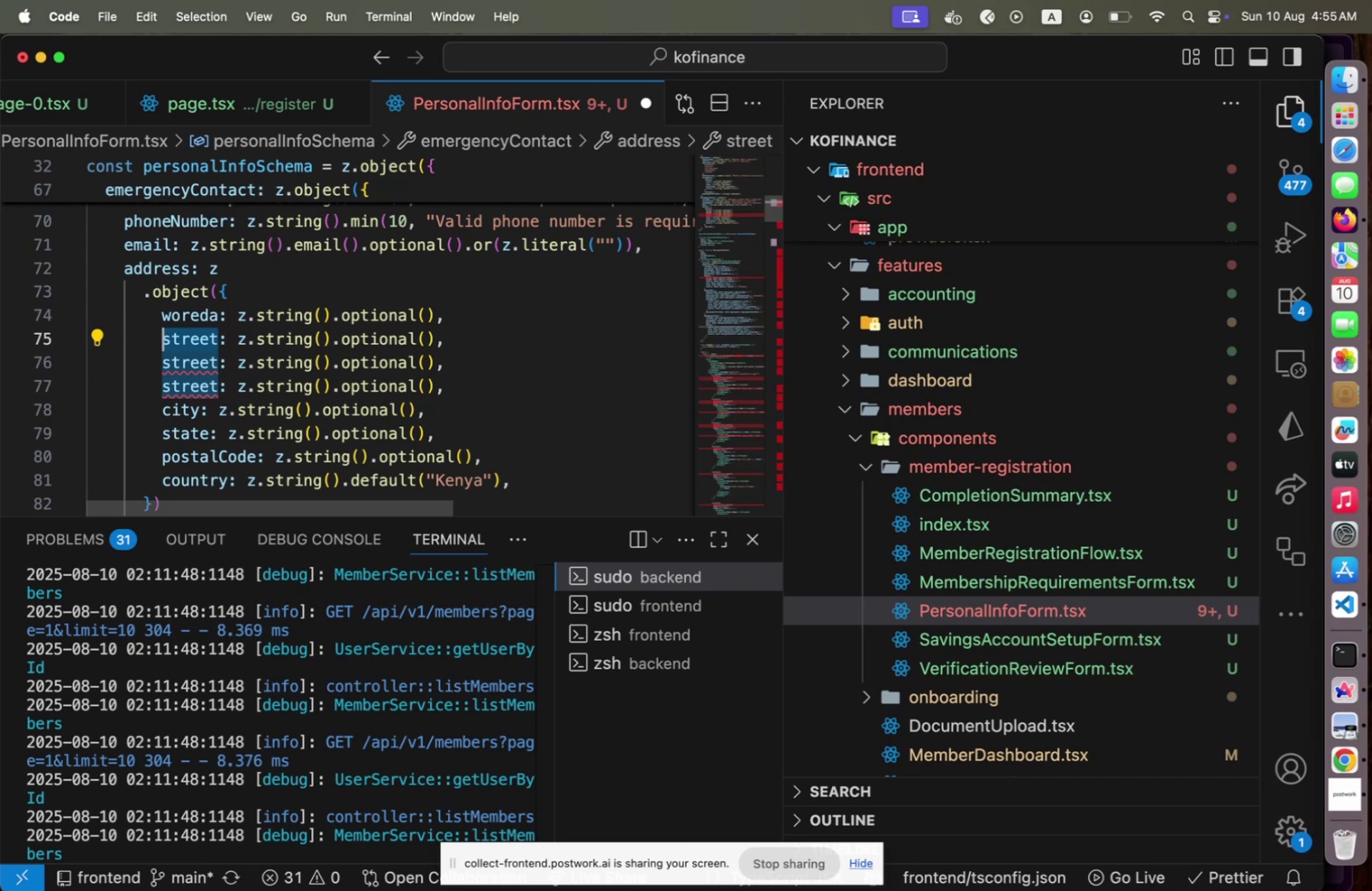 
key(Alt+ArrowUp)
 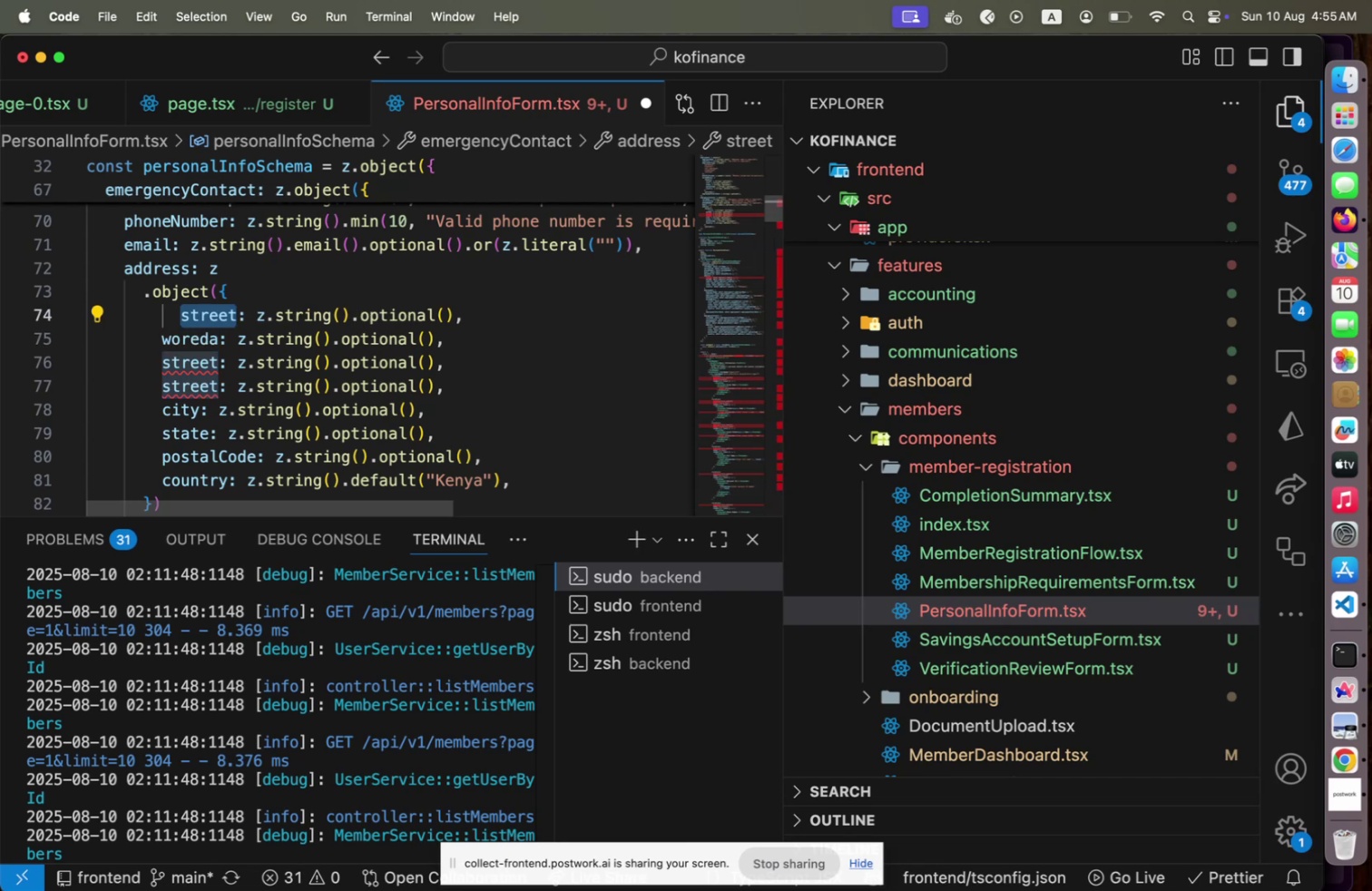 
type(kebele)
 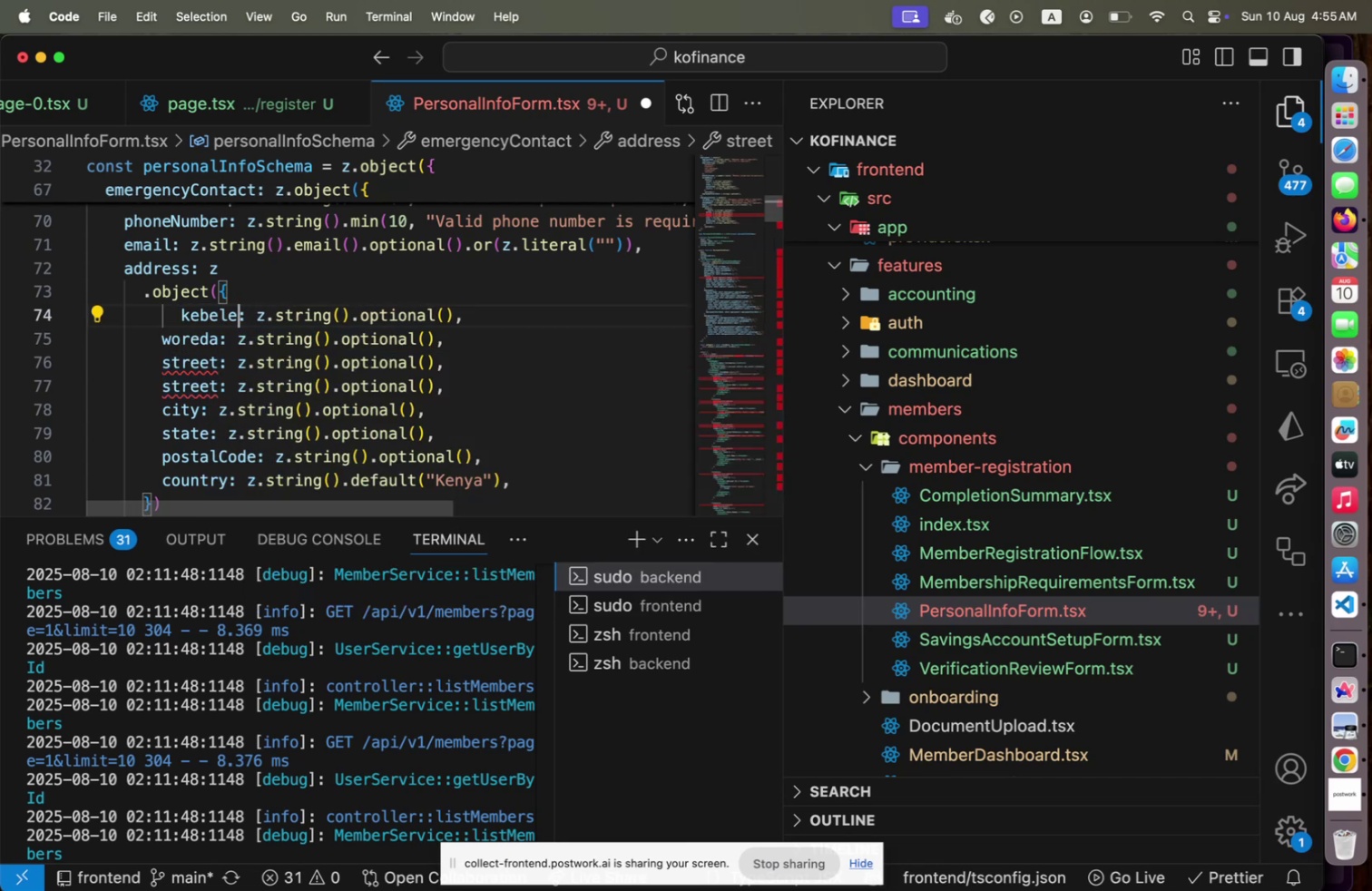 
key(ArrowRight)
 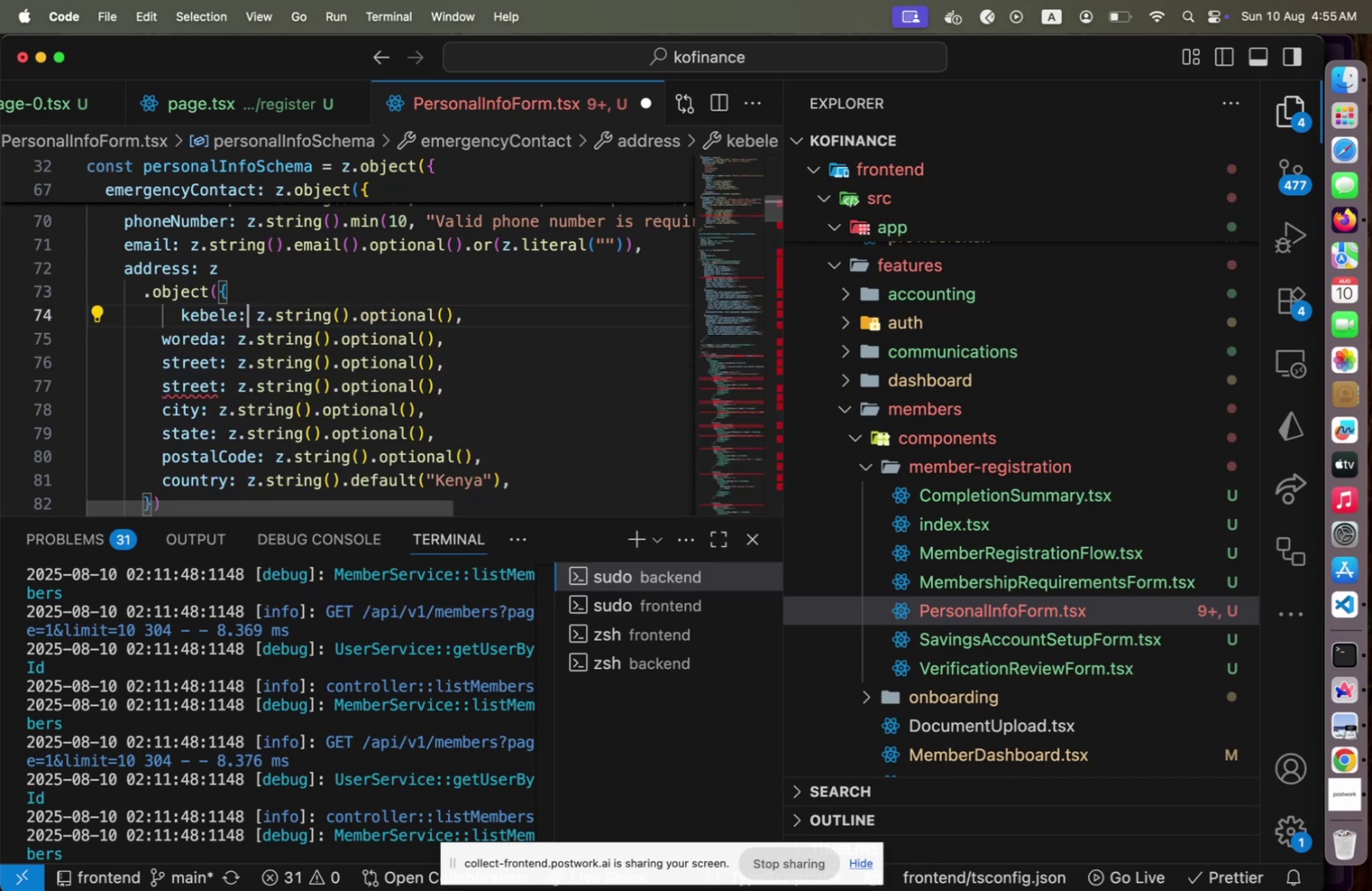 
key(ArrowDown)
 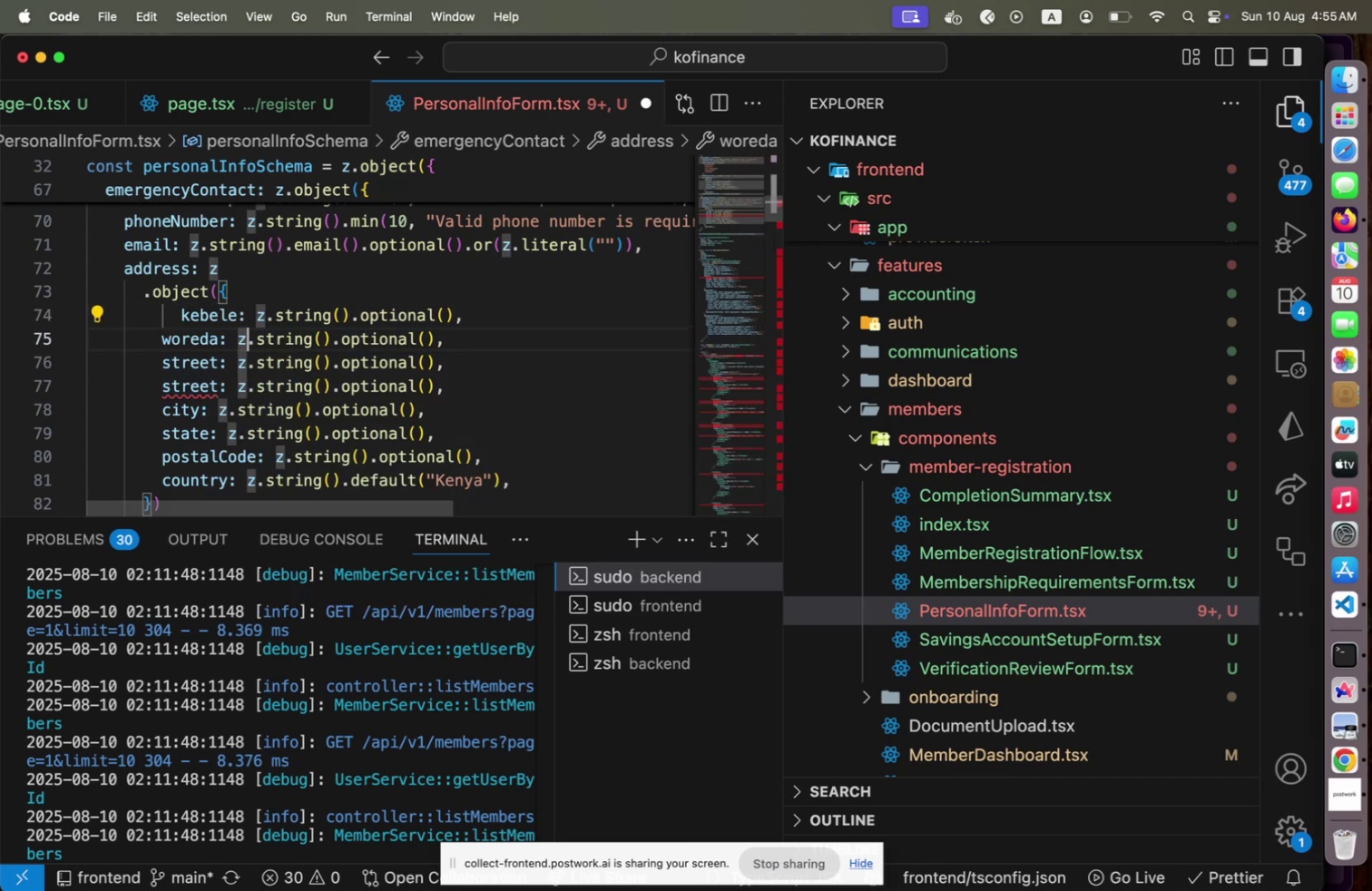 
key(ArrowDown)
 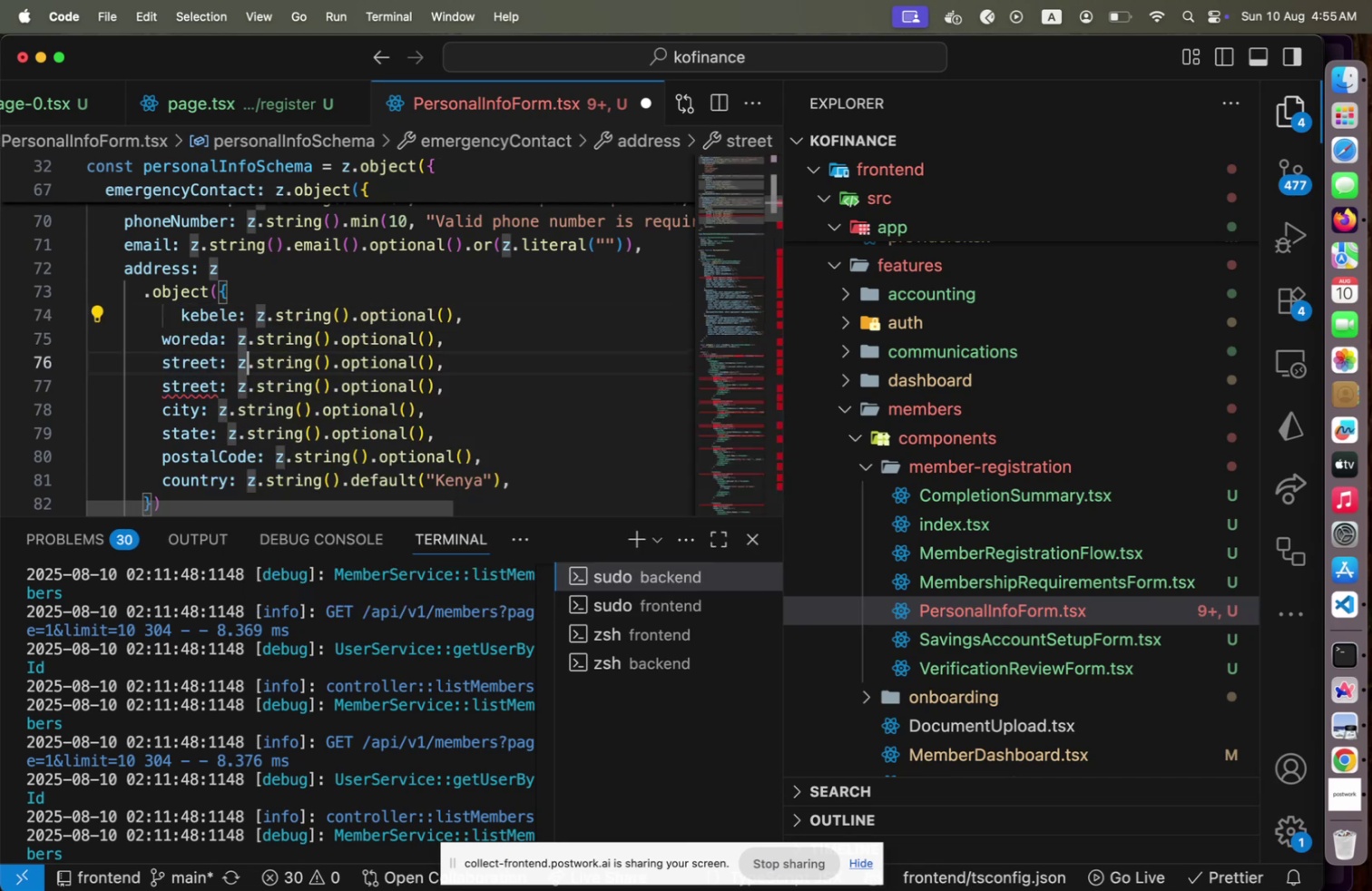 
key(Home)
 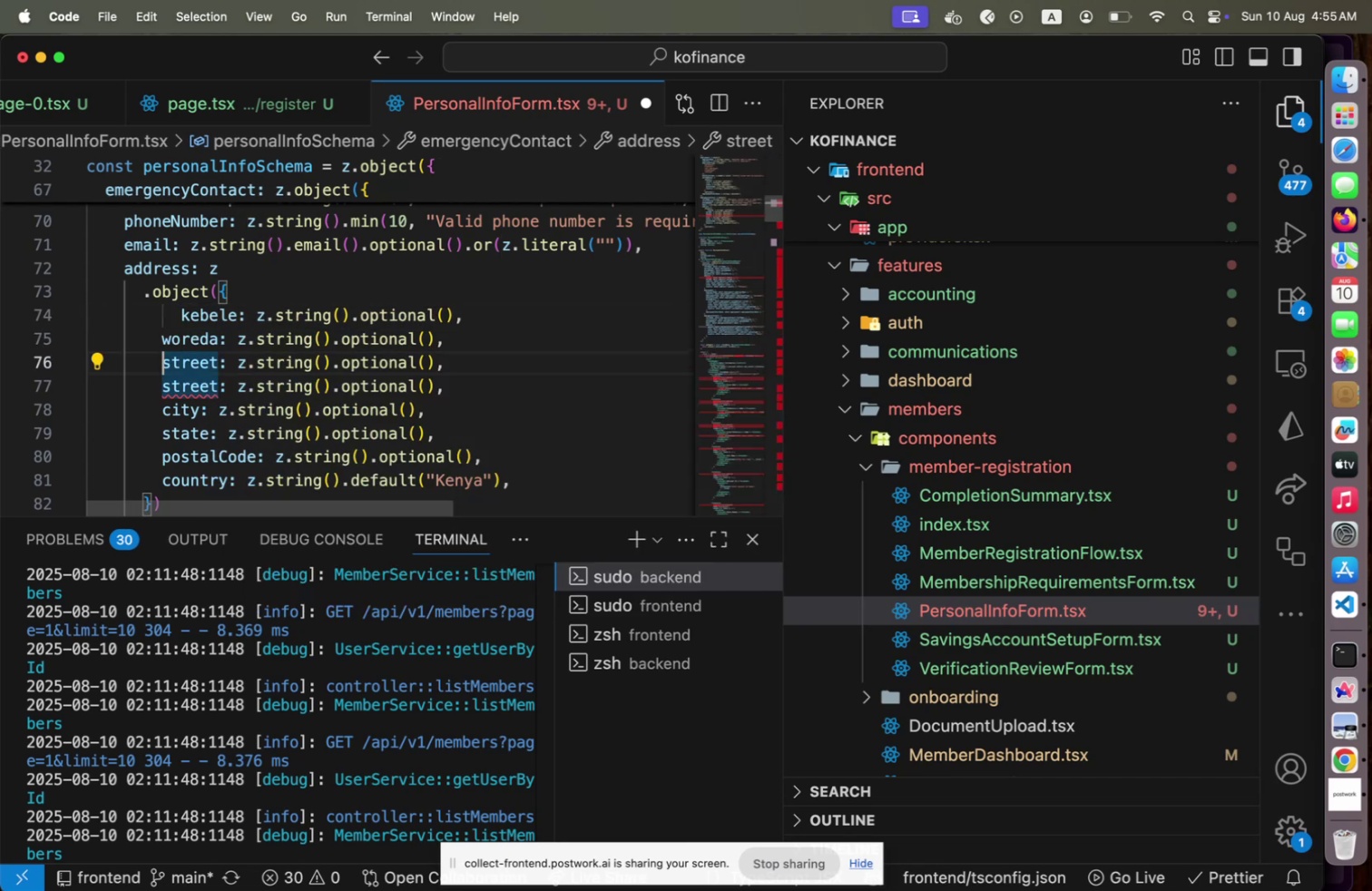 
key(Shift+ArrowRight)
 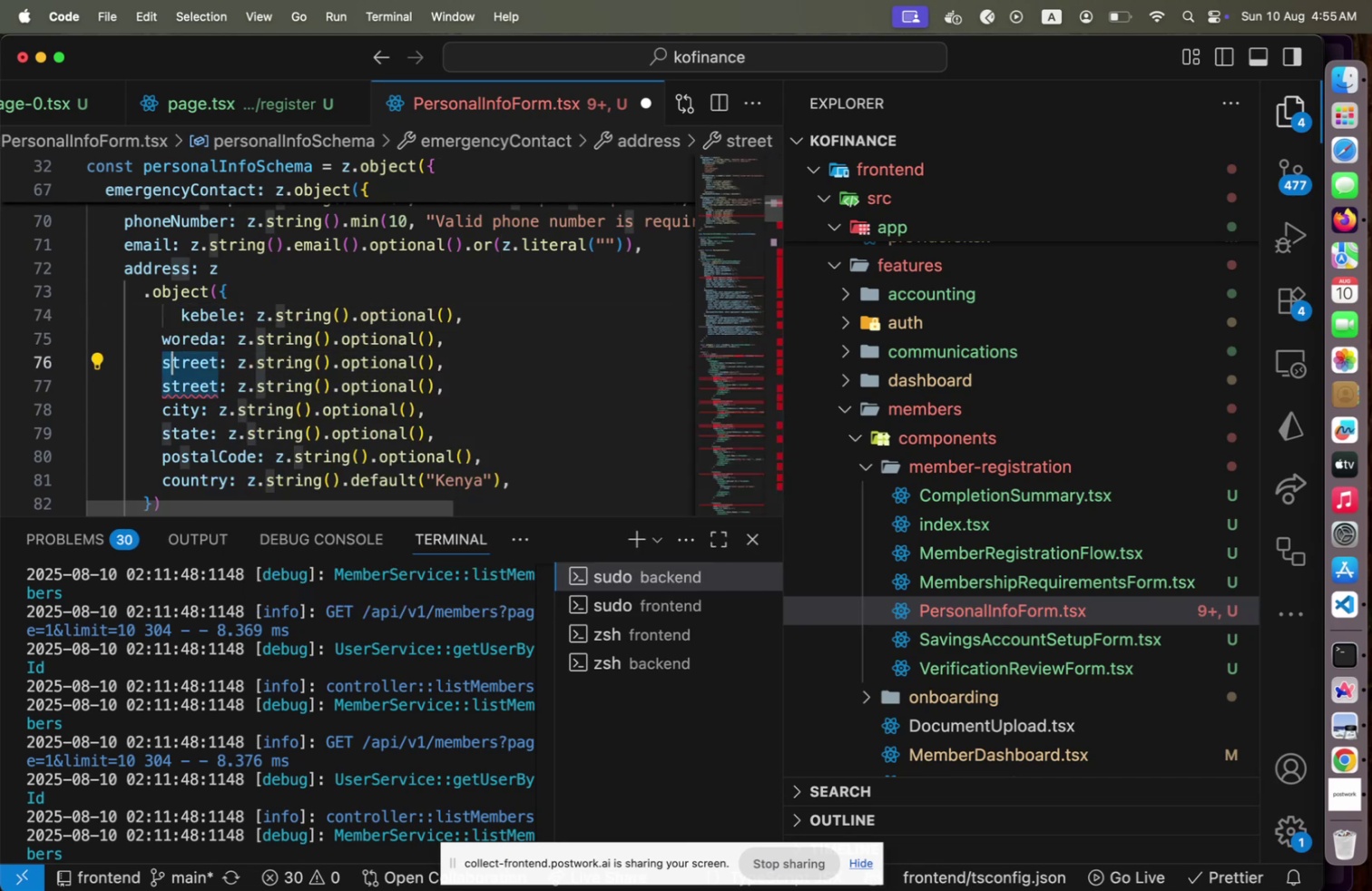 
key(Shift+ArrowRight)
 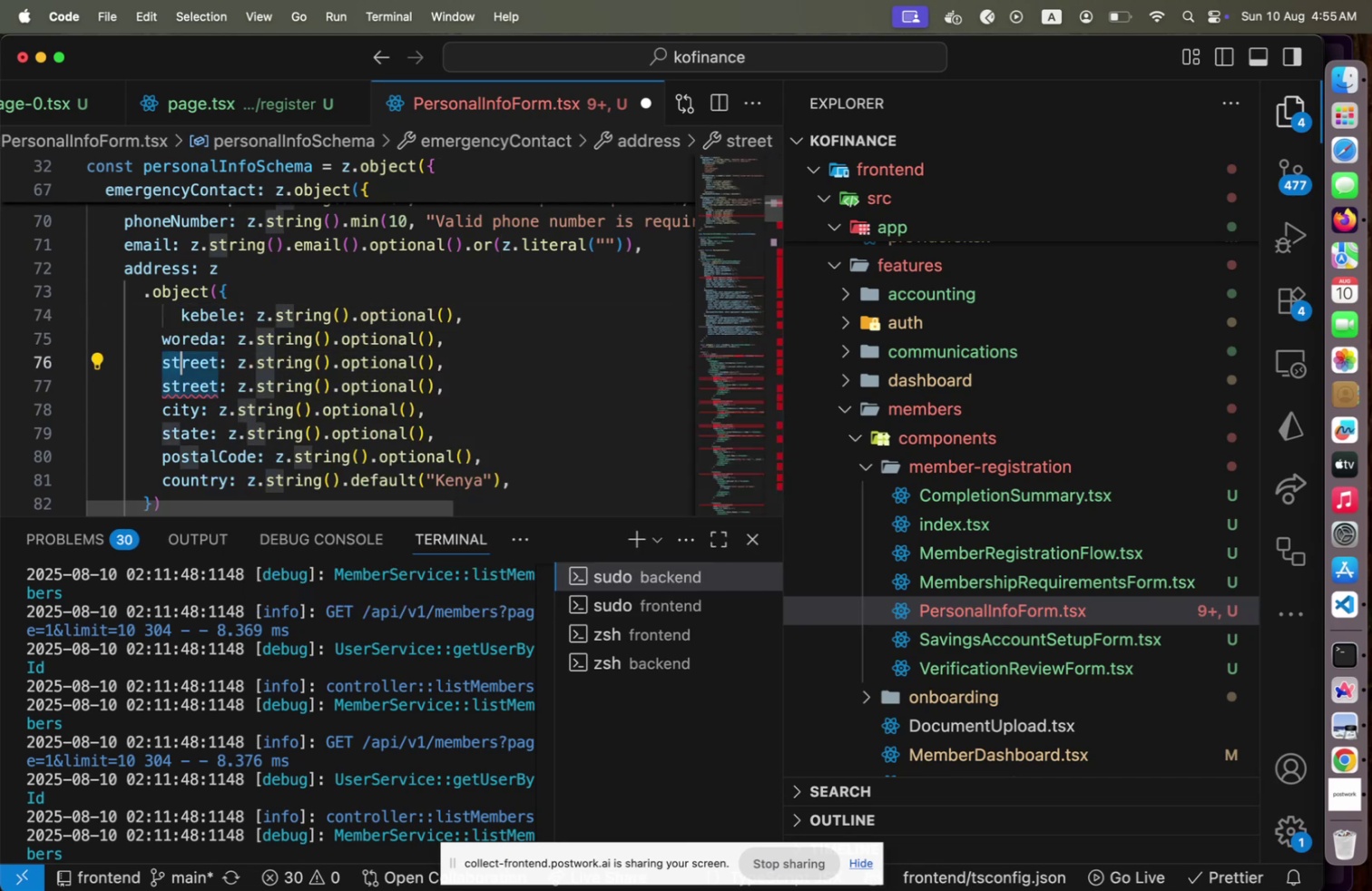 
key(Shift+ArrowRight)
 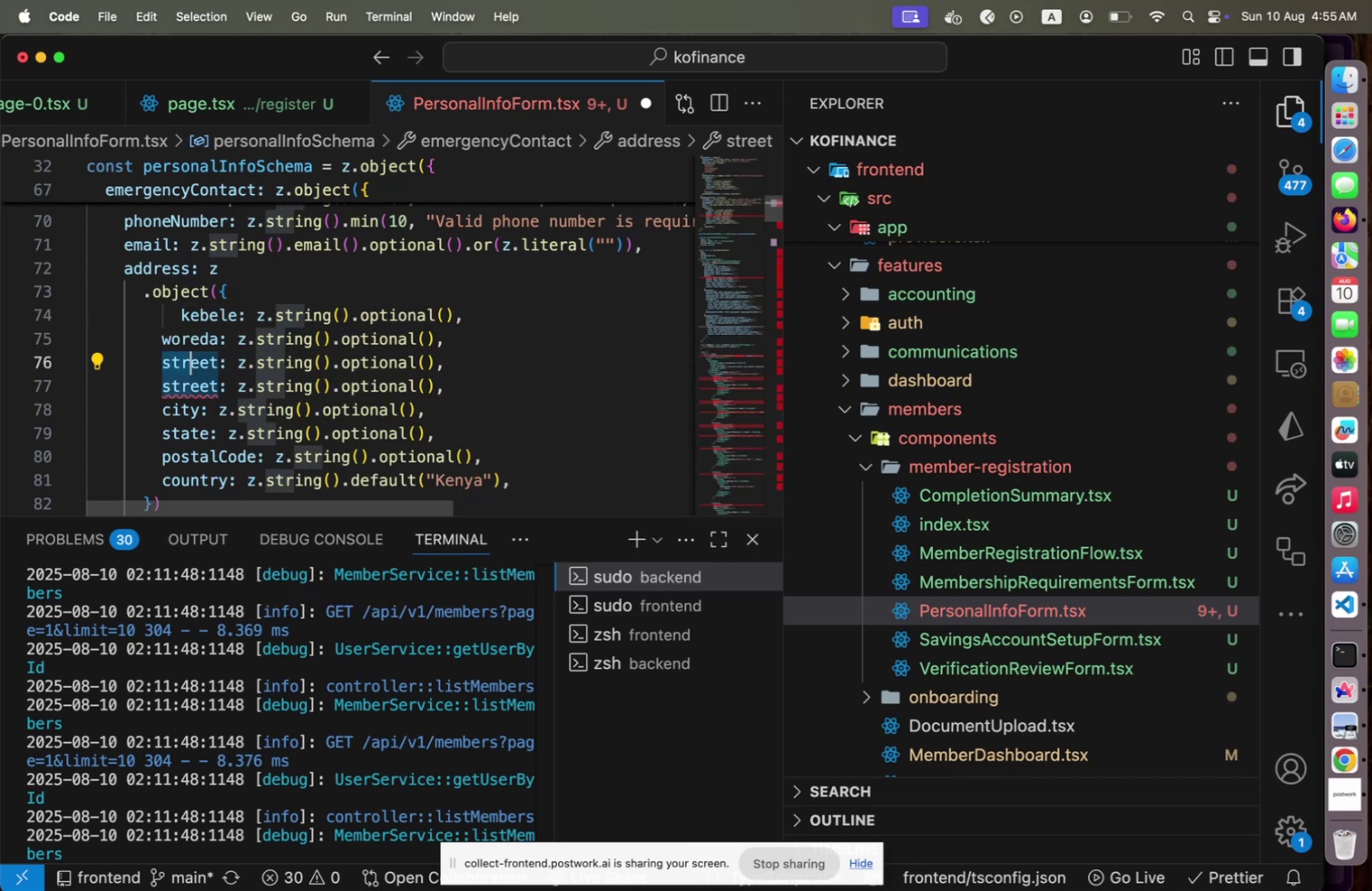 
key(Shift+ArrowRight)
 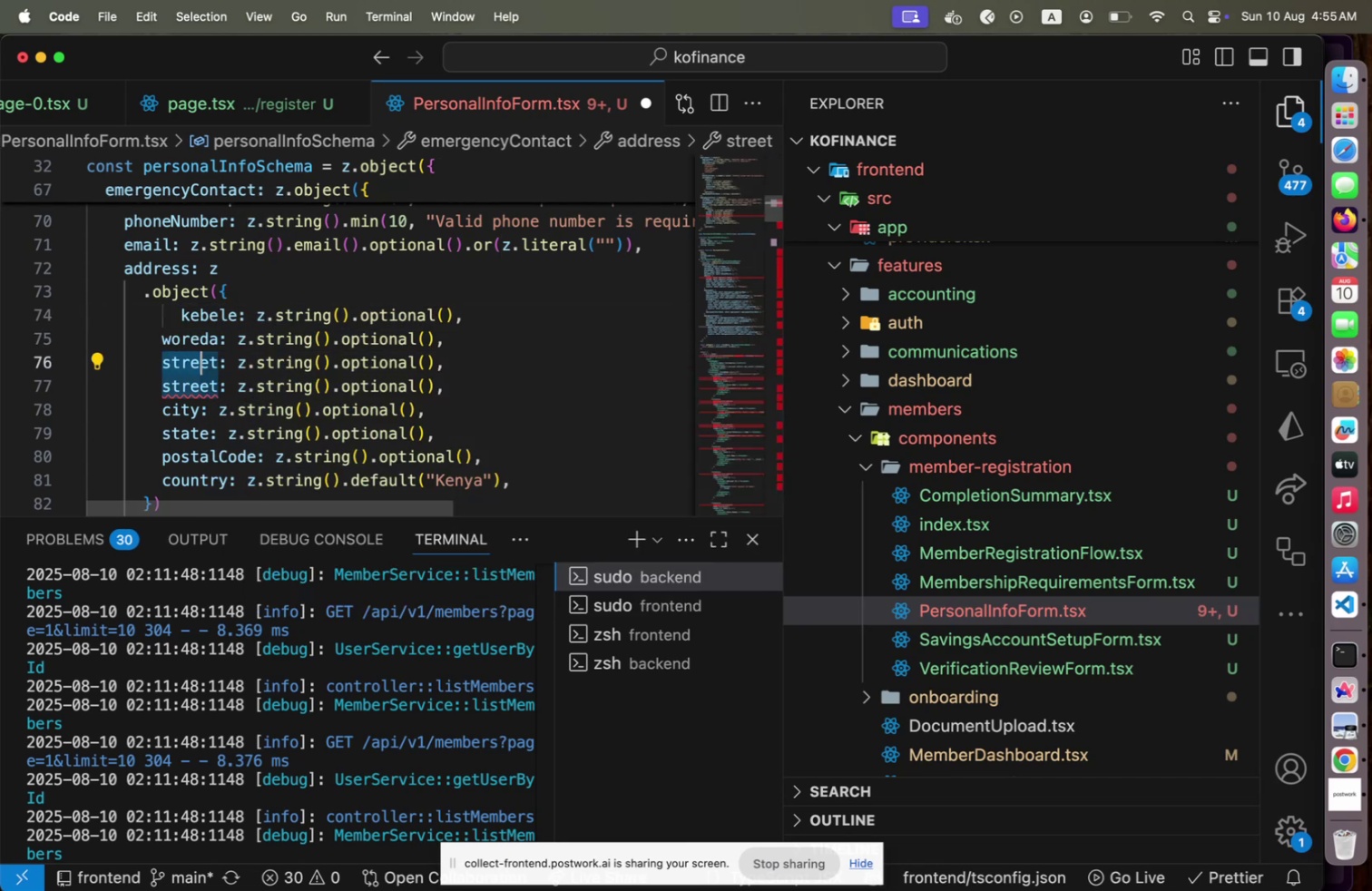 
key(Shift+ArrowRight)
 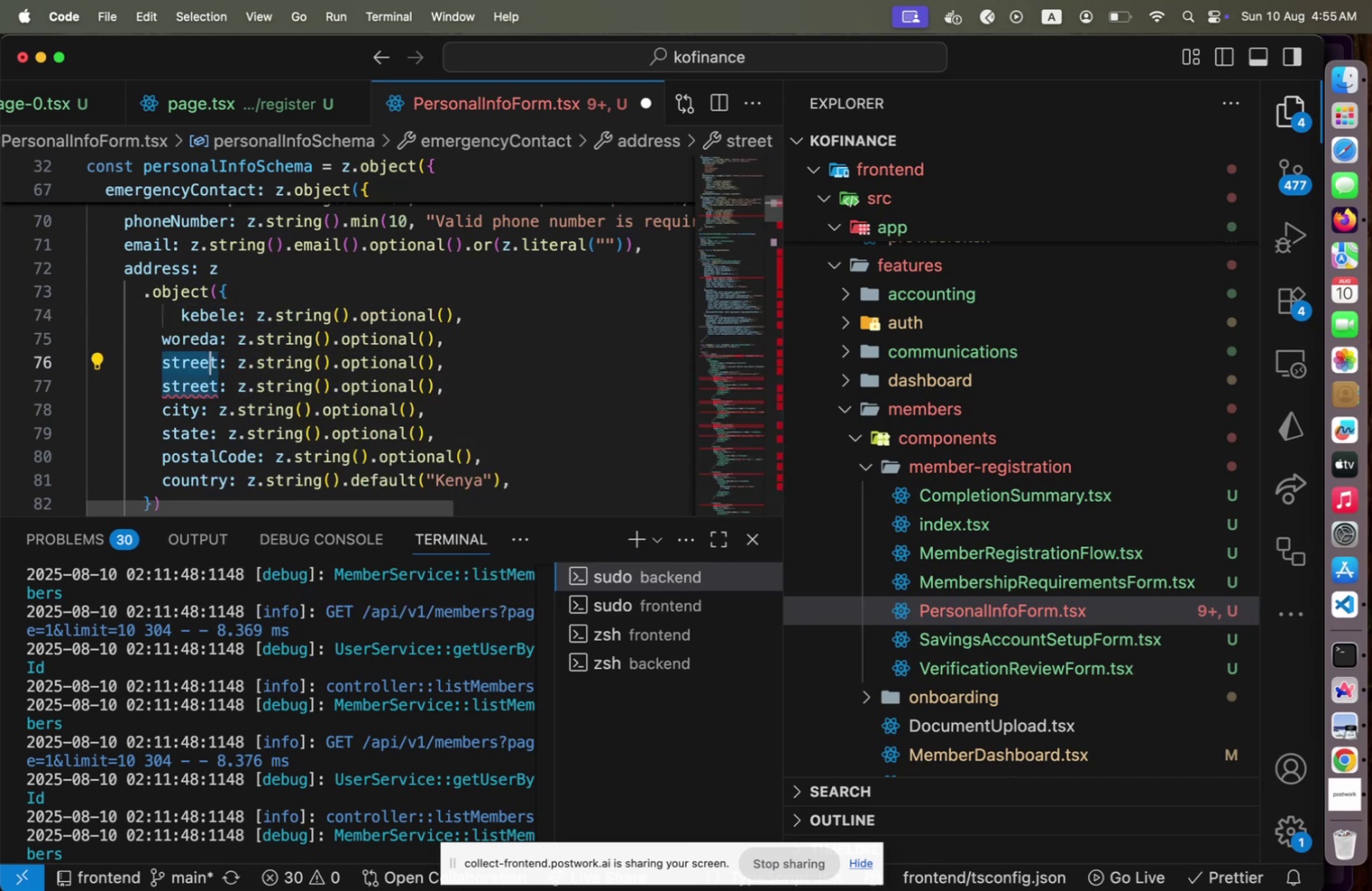 
key(Shift+ArrowRight)
 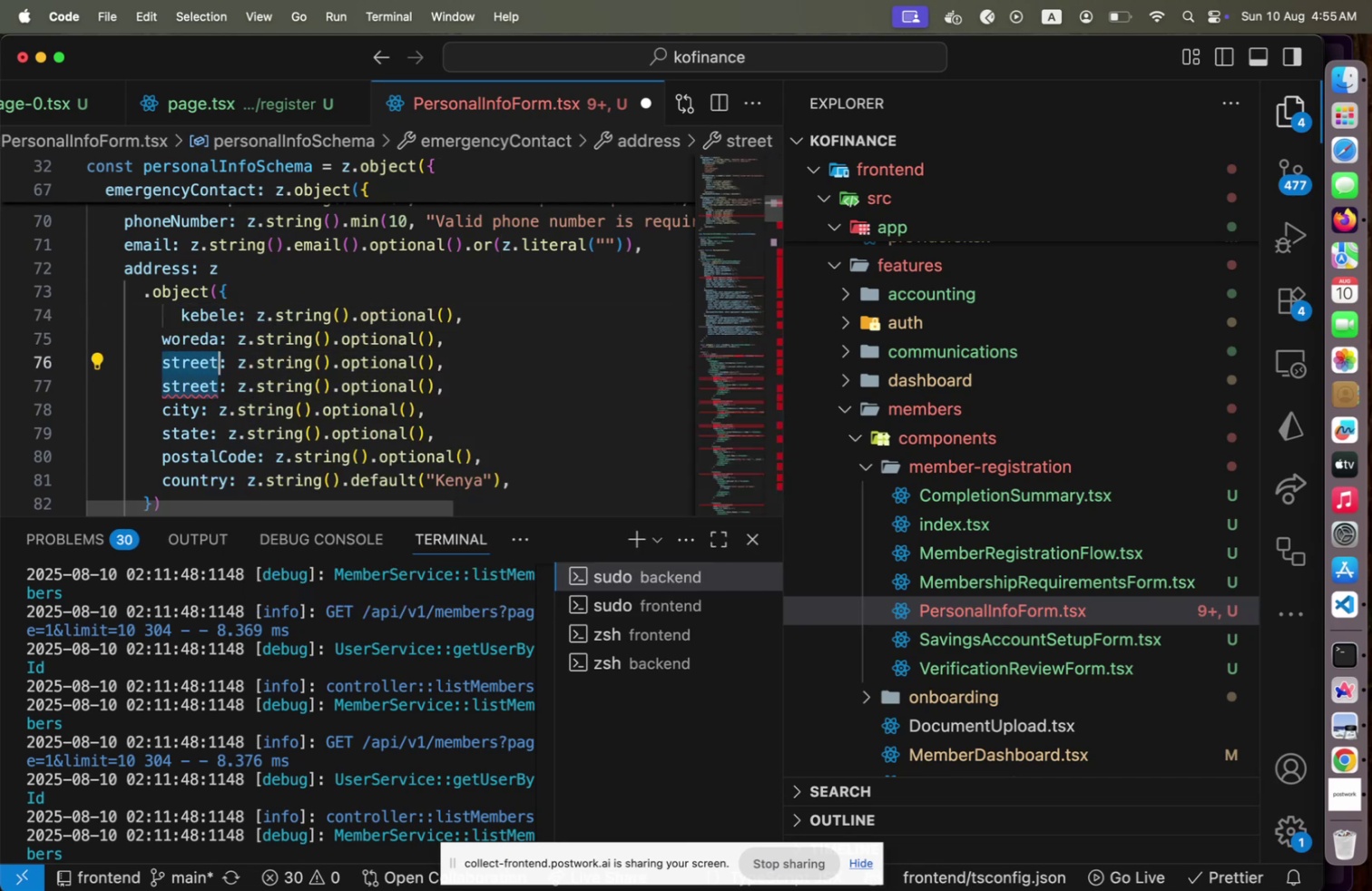 
type(subcti)
key(Backspace)
key(Backspace)
type(ity)
 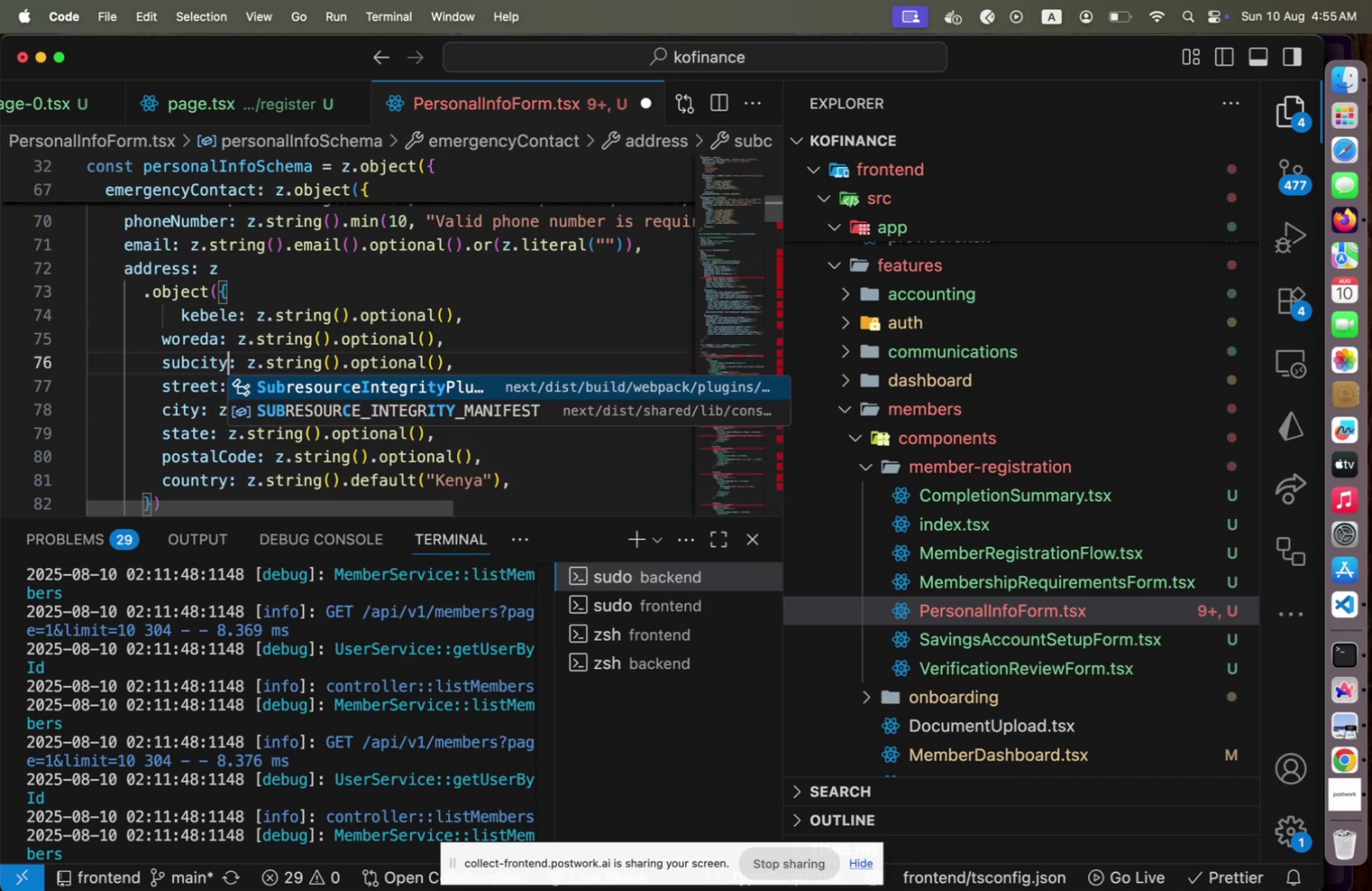 
key(ArrowRight)
 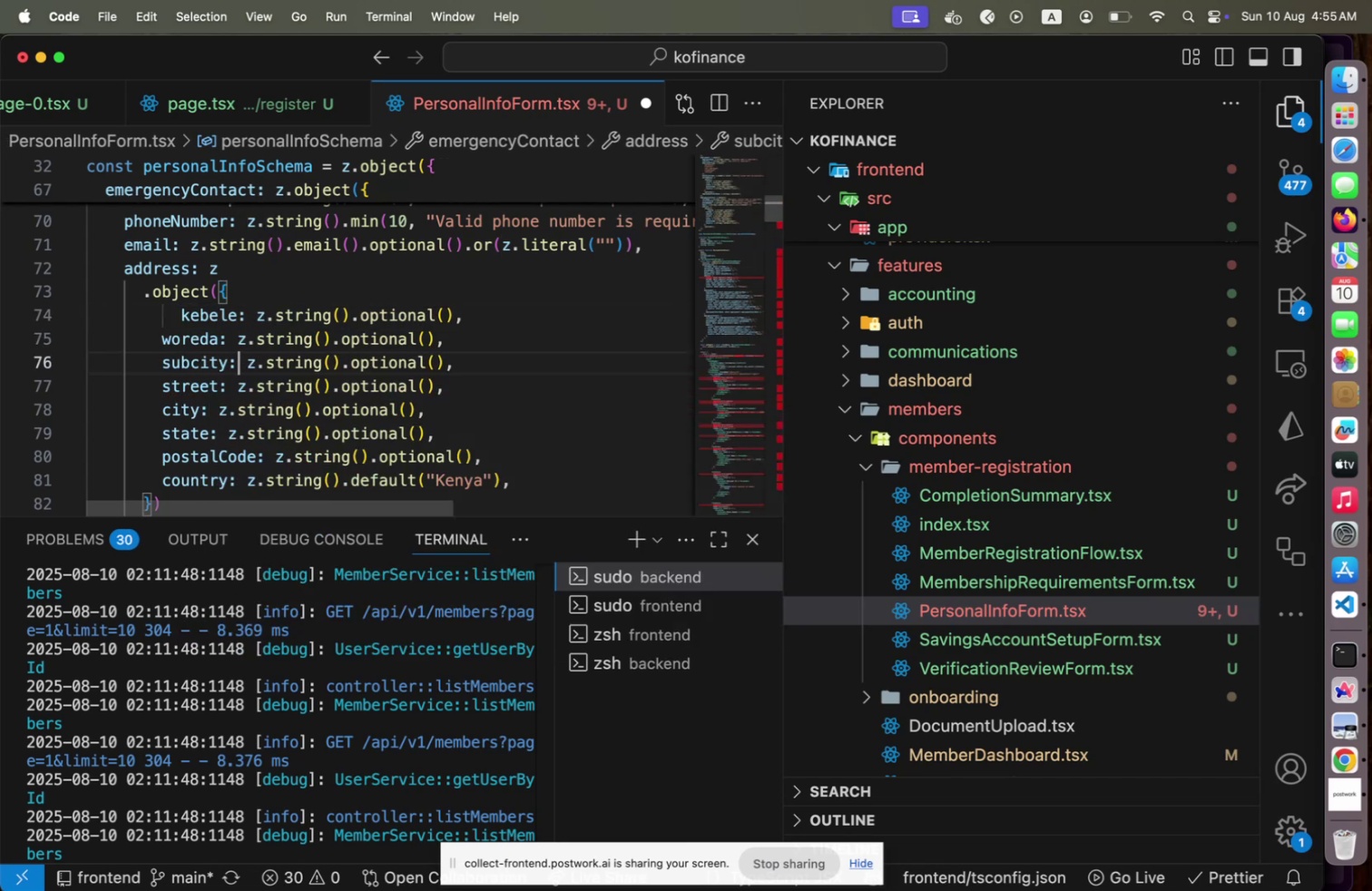 
key(ArrowDown)
 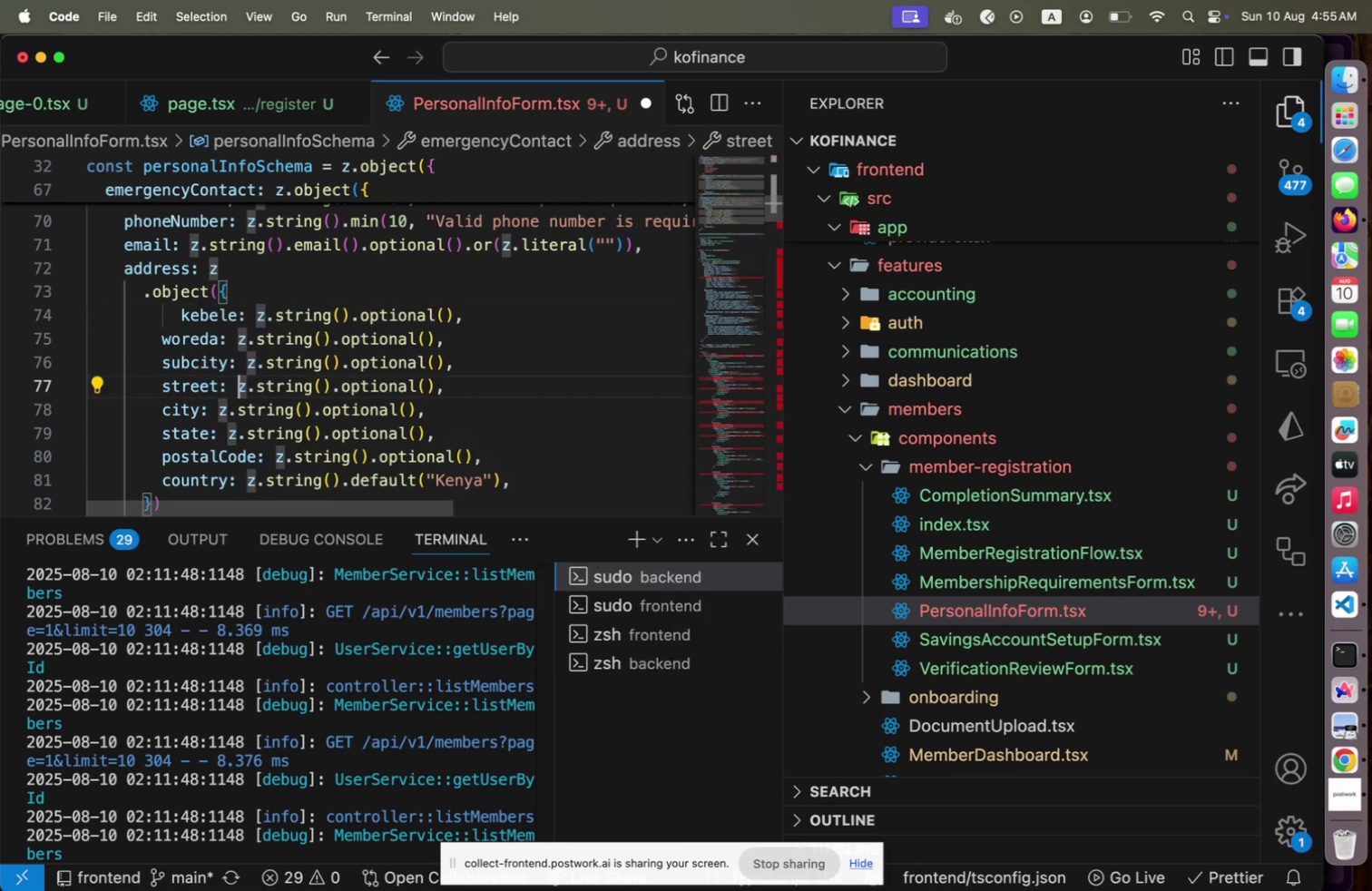 
key(ArrowDown)
 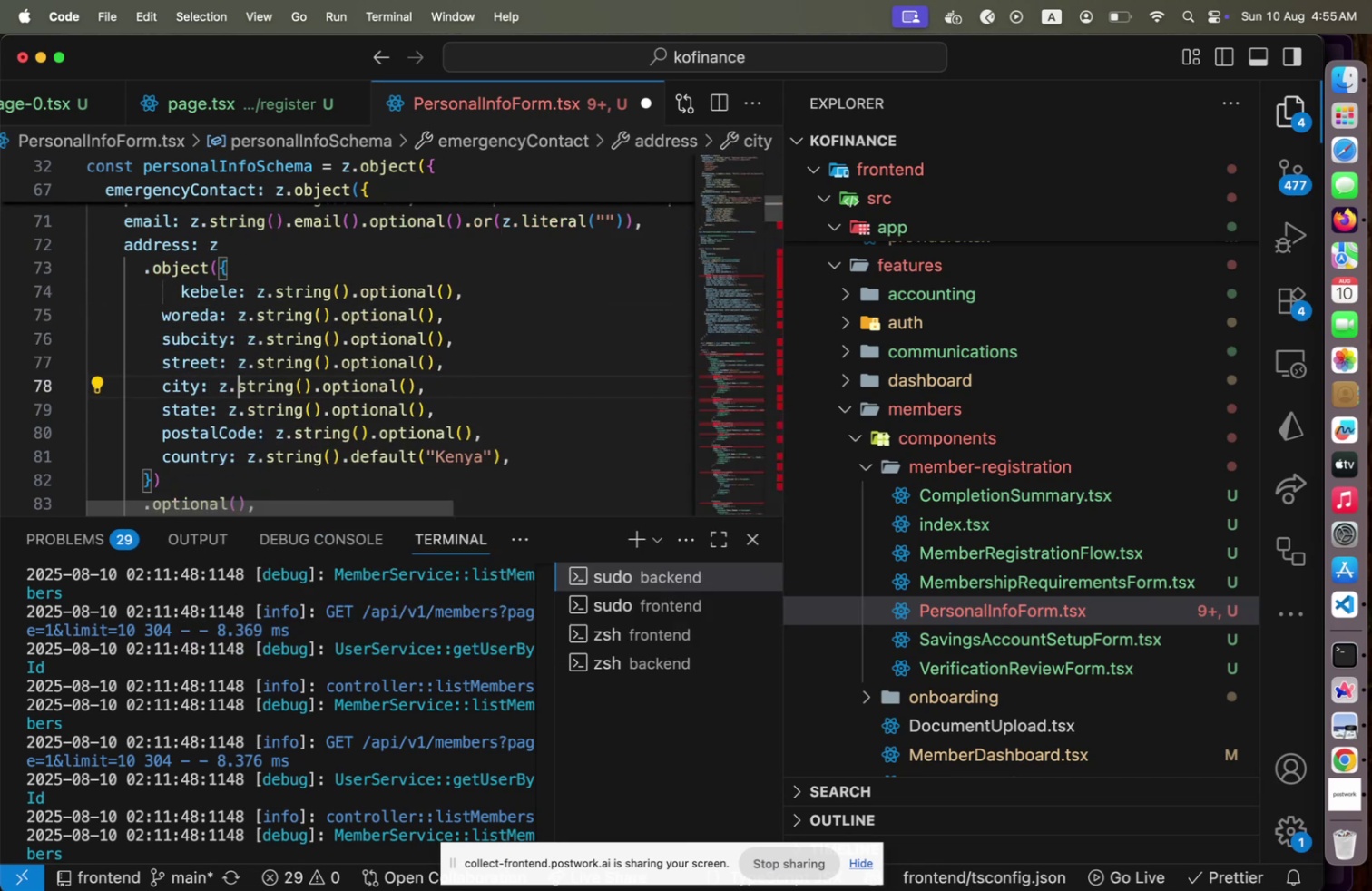 
key(ArrowDown)
 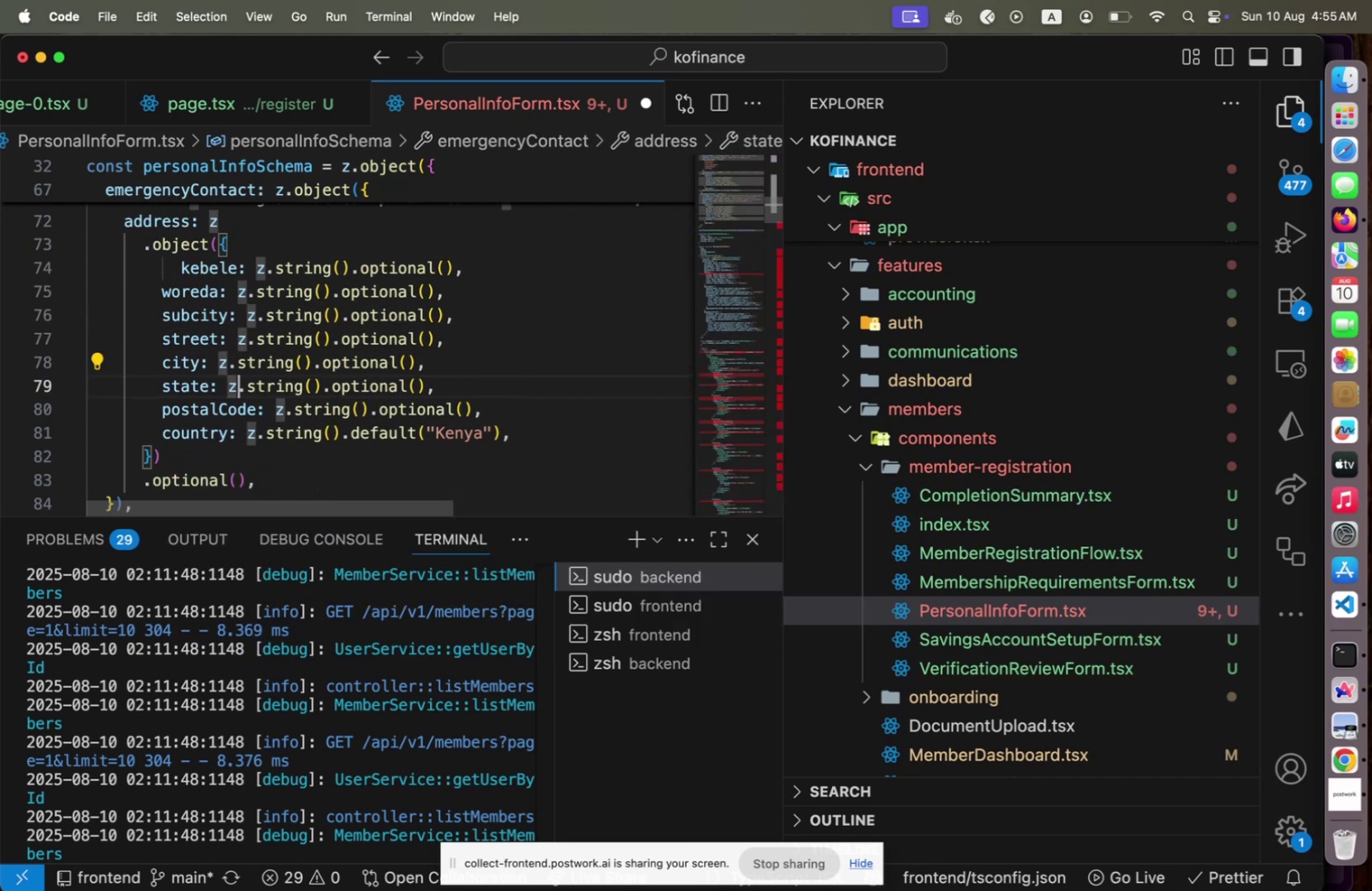 
key(Home)
 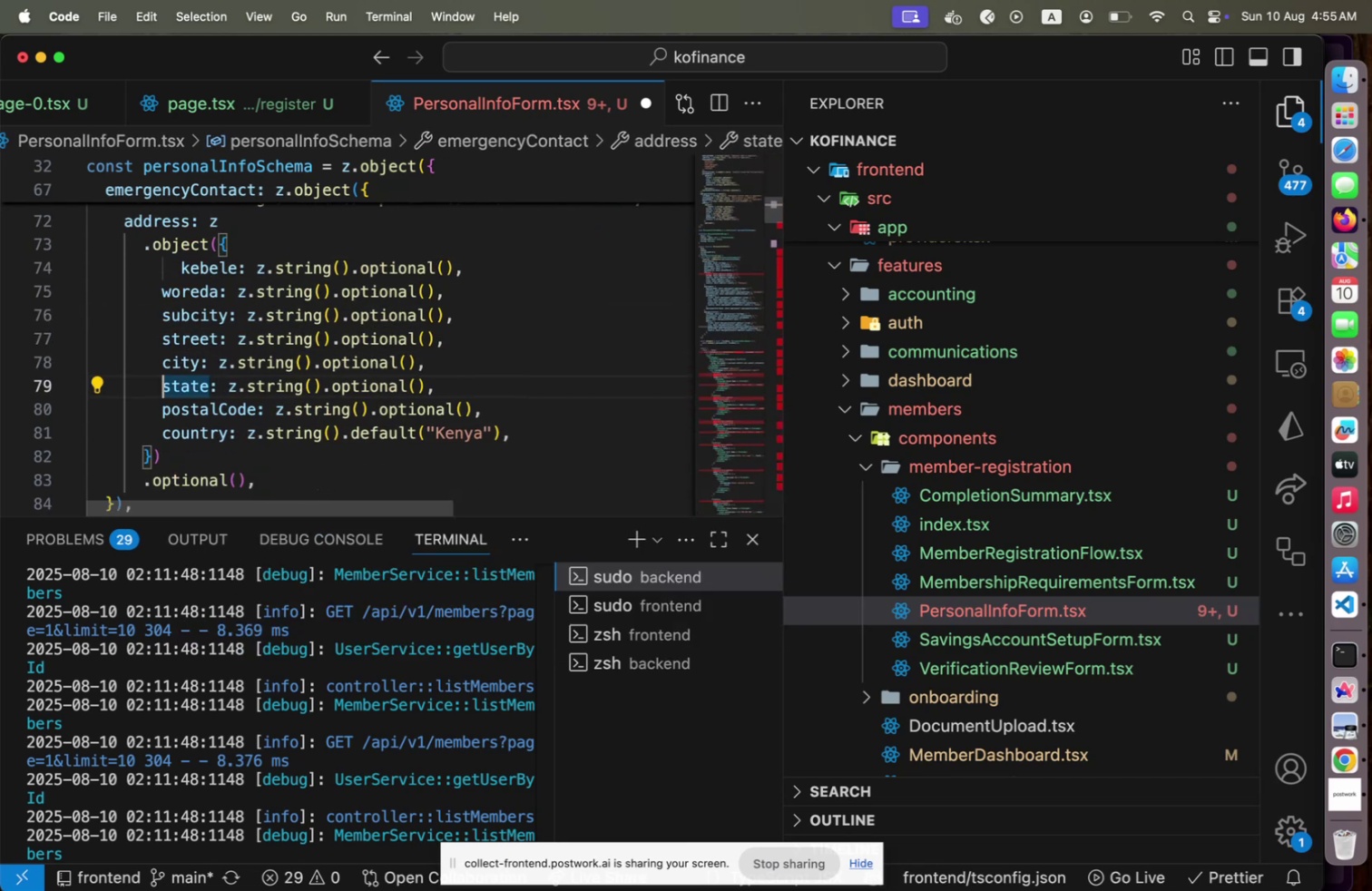 
key(Shift+End)
 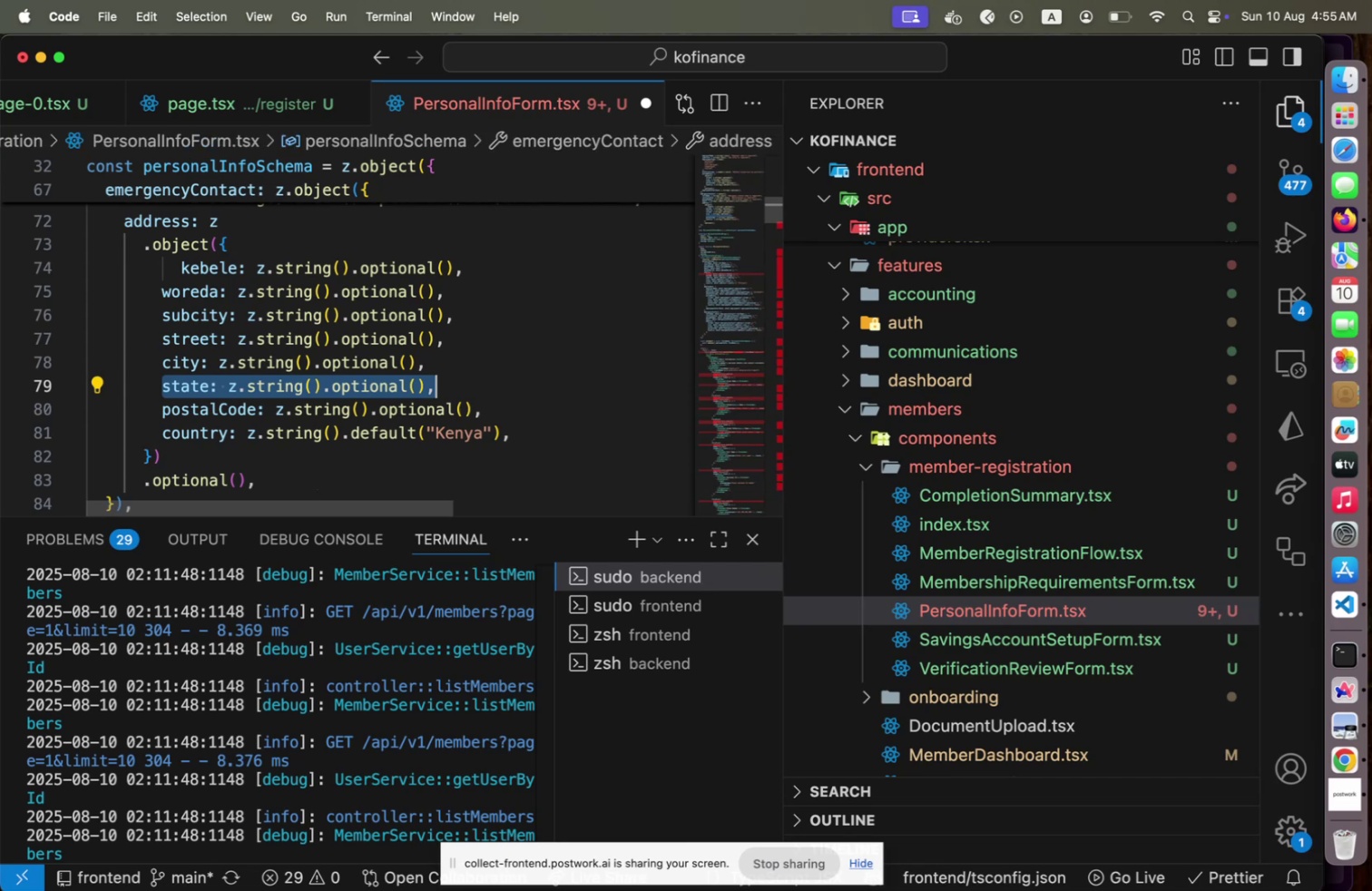 
key(Backspace)
 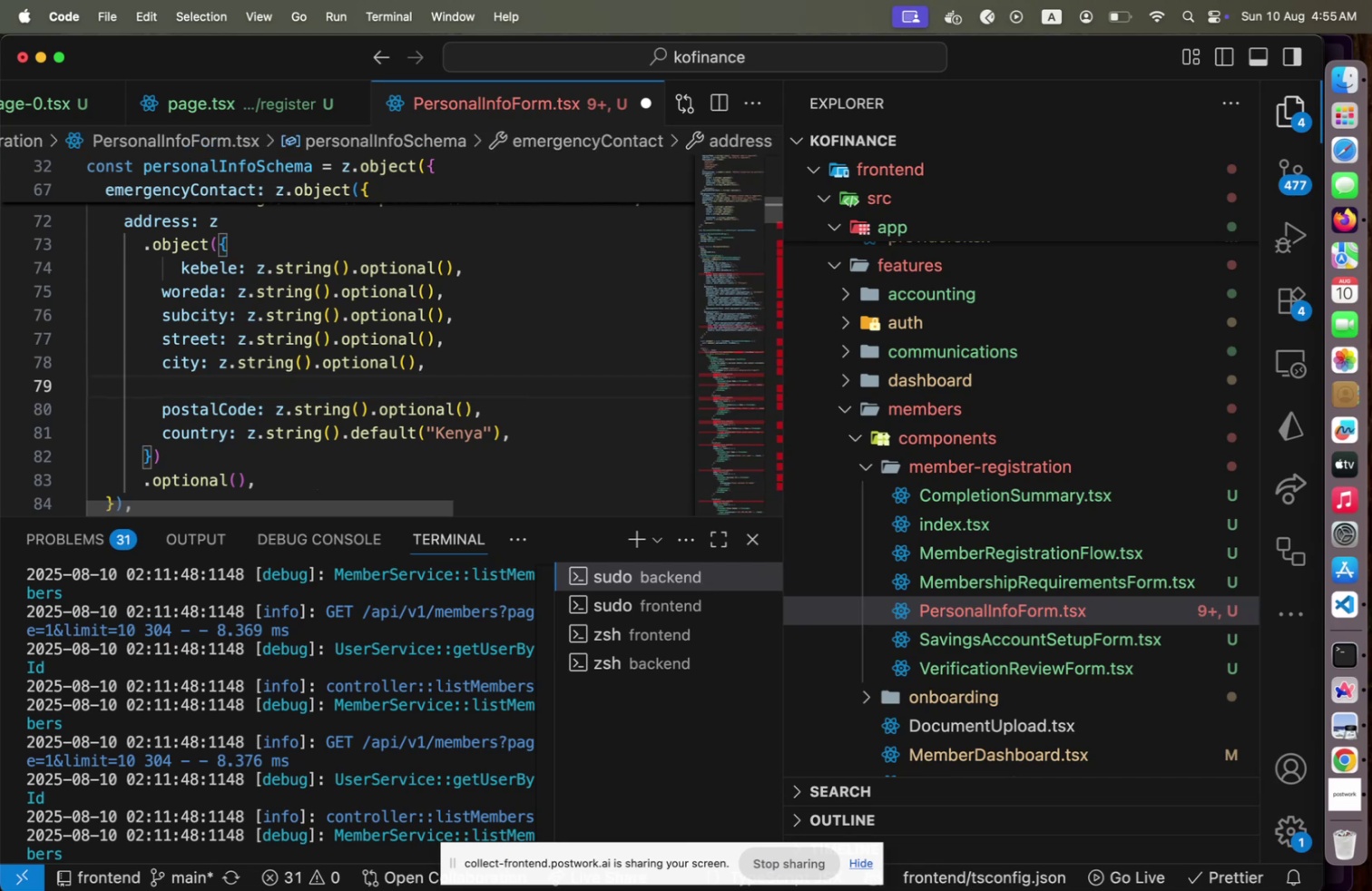 
key(Meta+CommandLeft)
 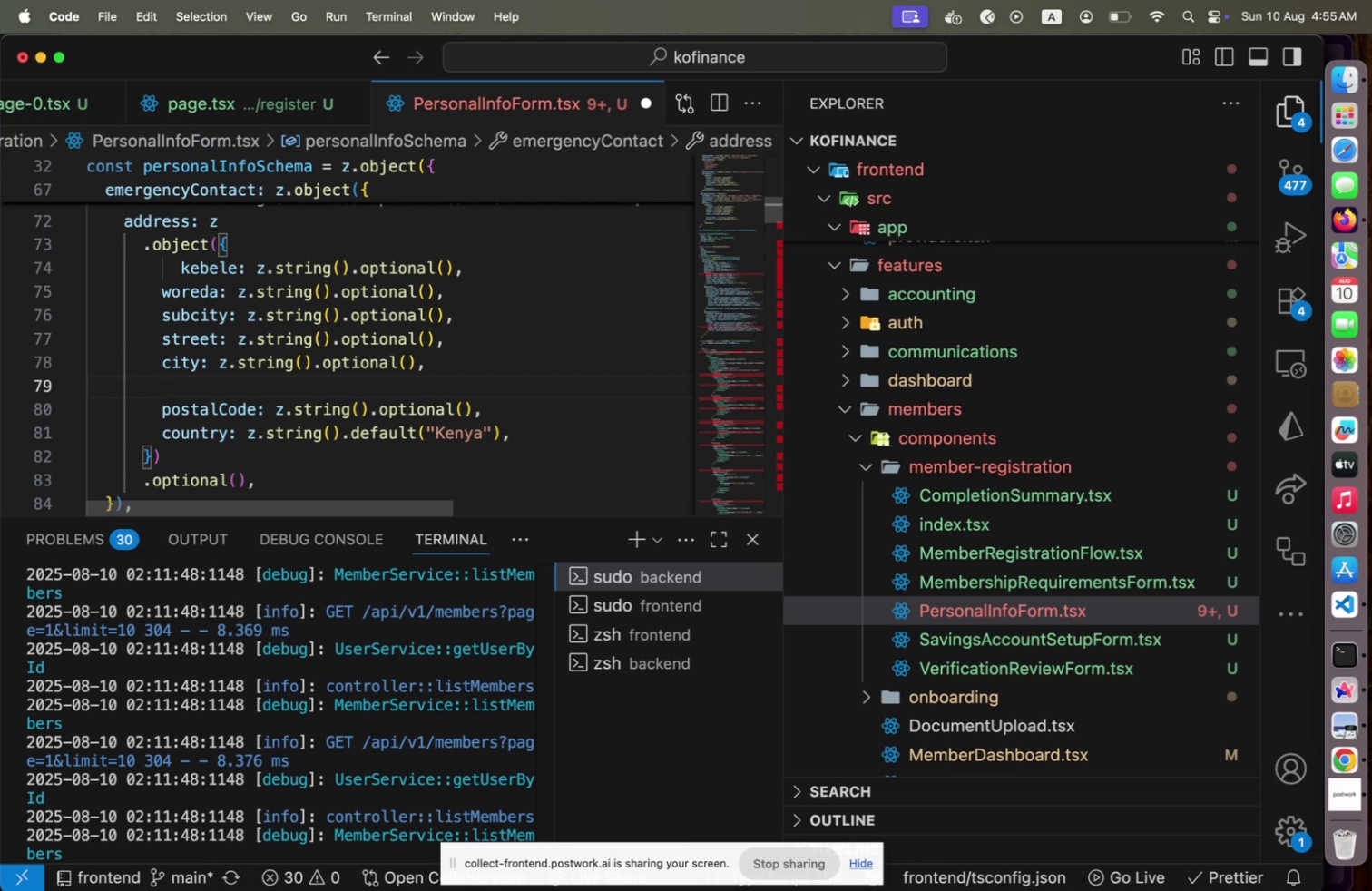 
key(Meta+Z)
 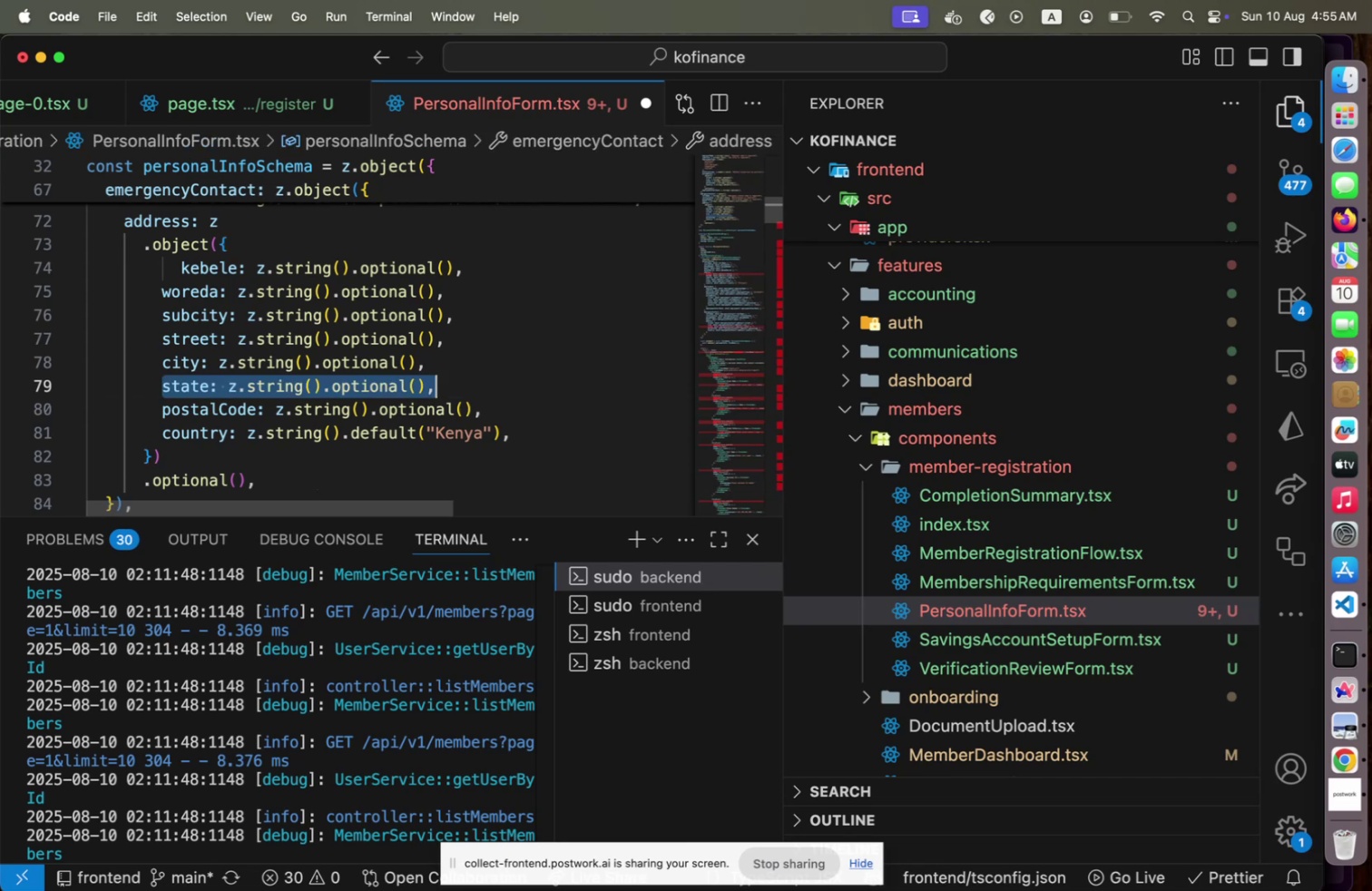 
key(ArrowLeft)
 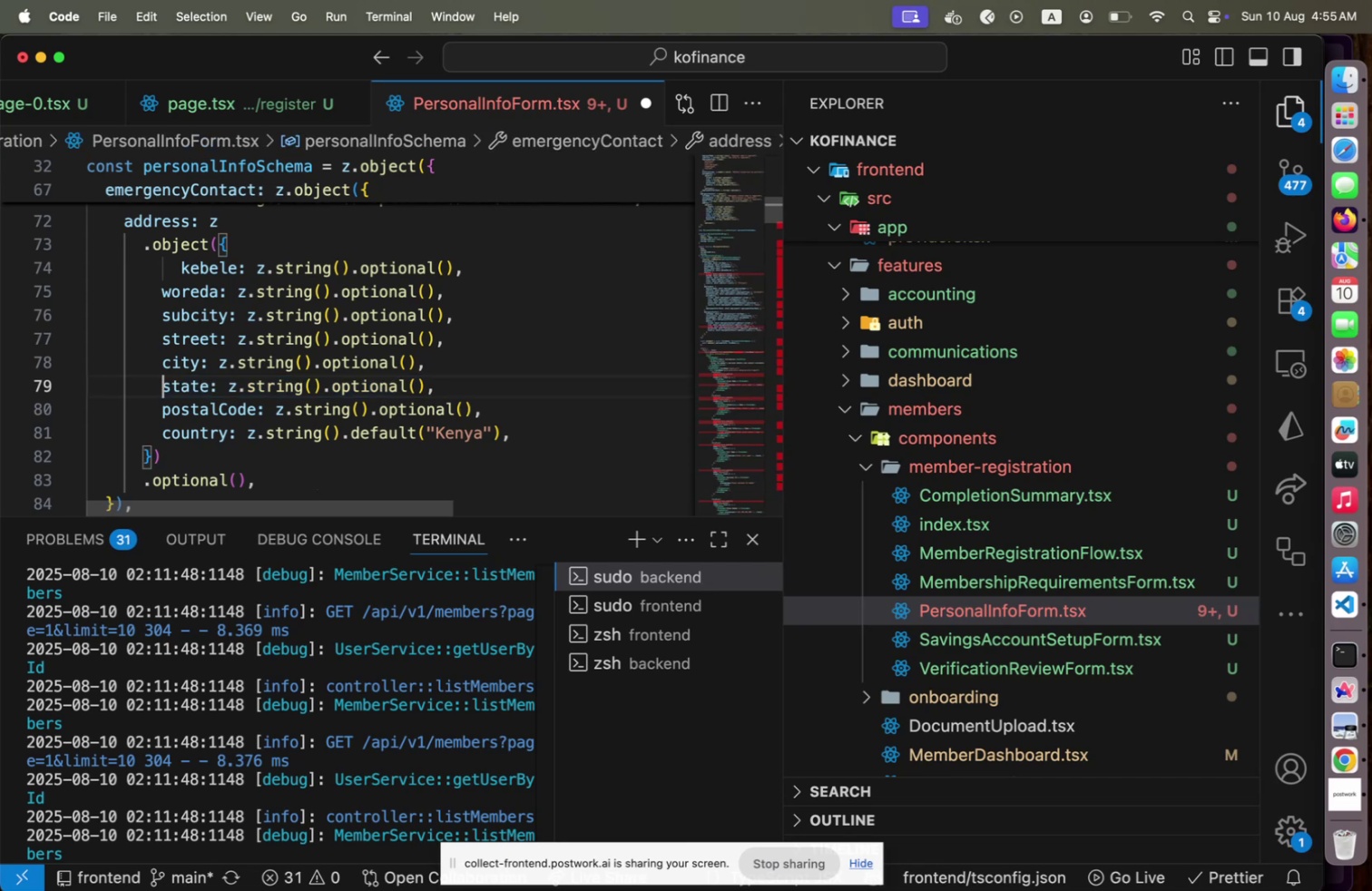 
key(ArrowDown)
 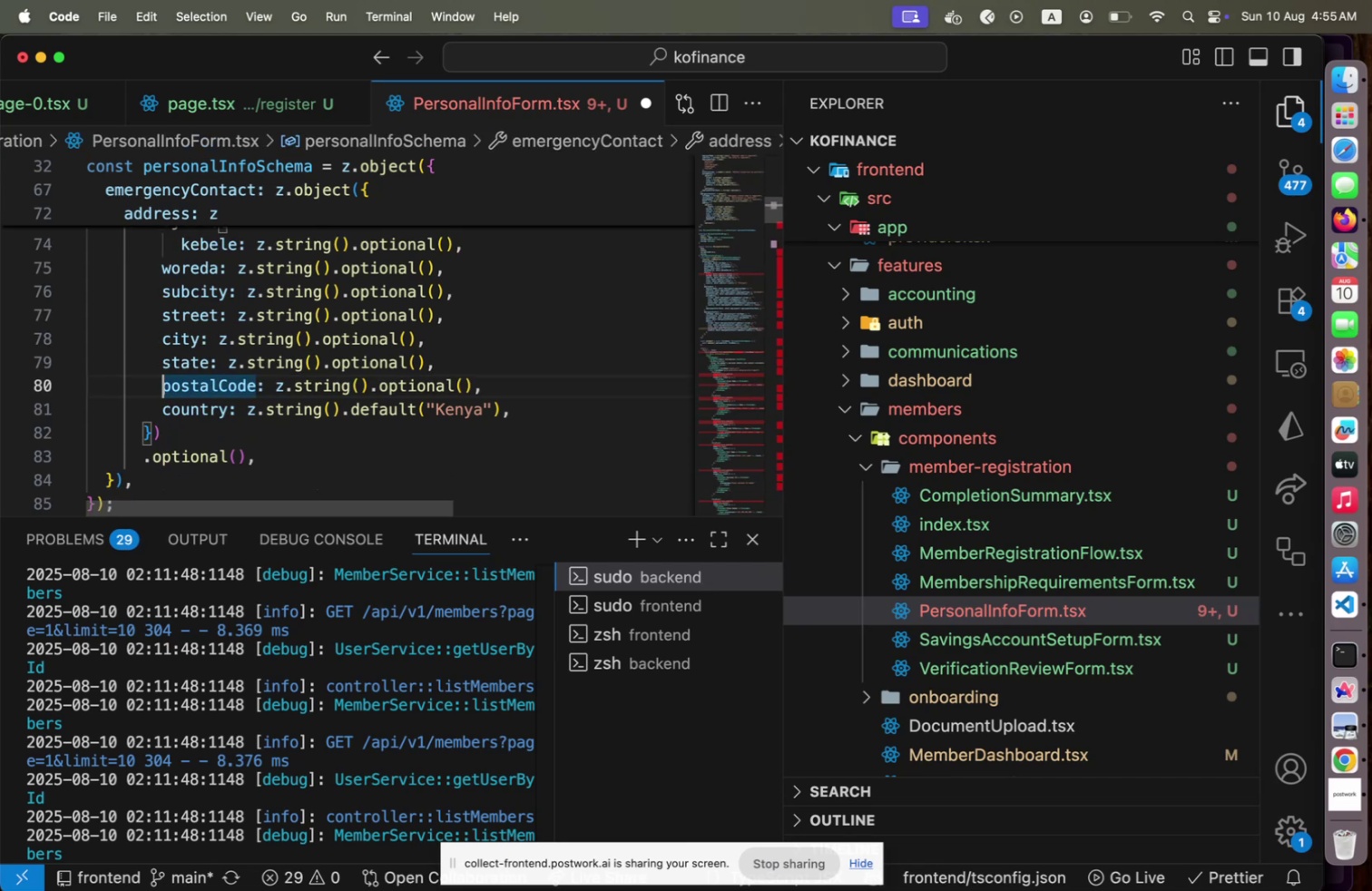 
key(Shift+End)
 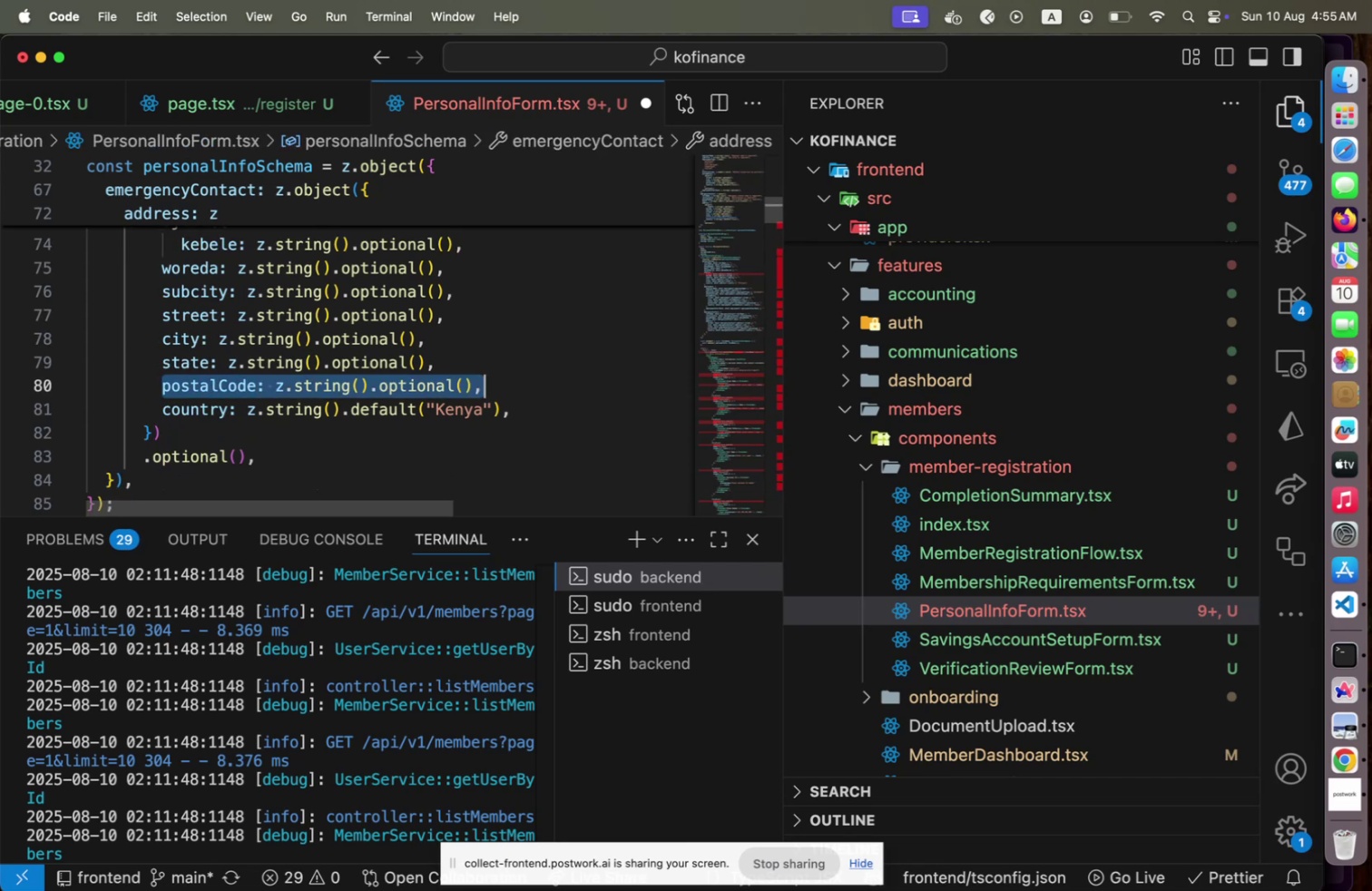 
key(Backspace)
 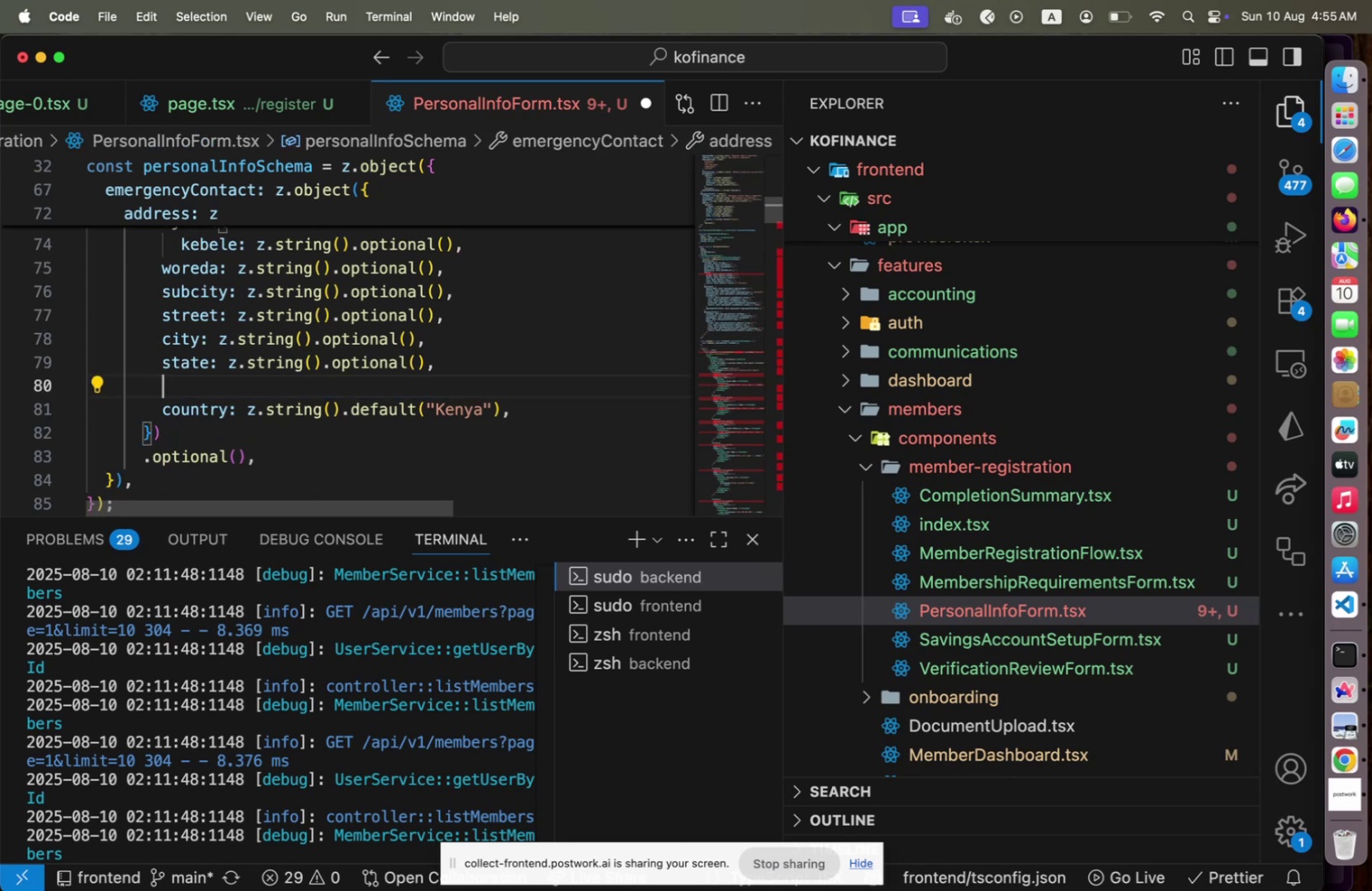 
key(Shift+ShiftLeft)
 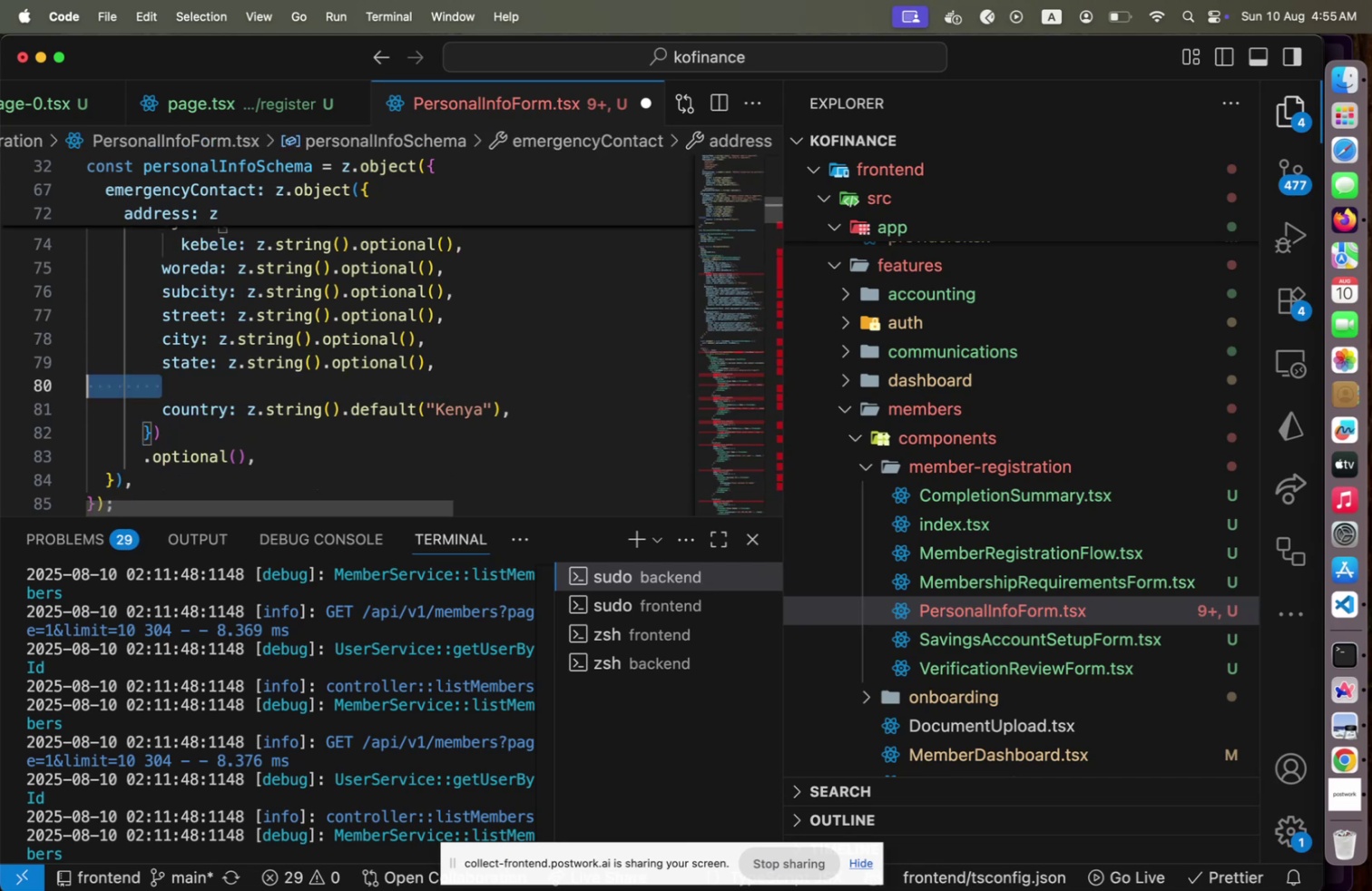 
key(Shift+Home)
 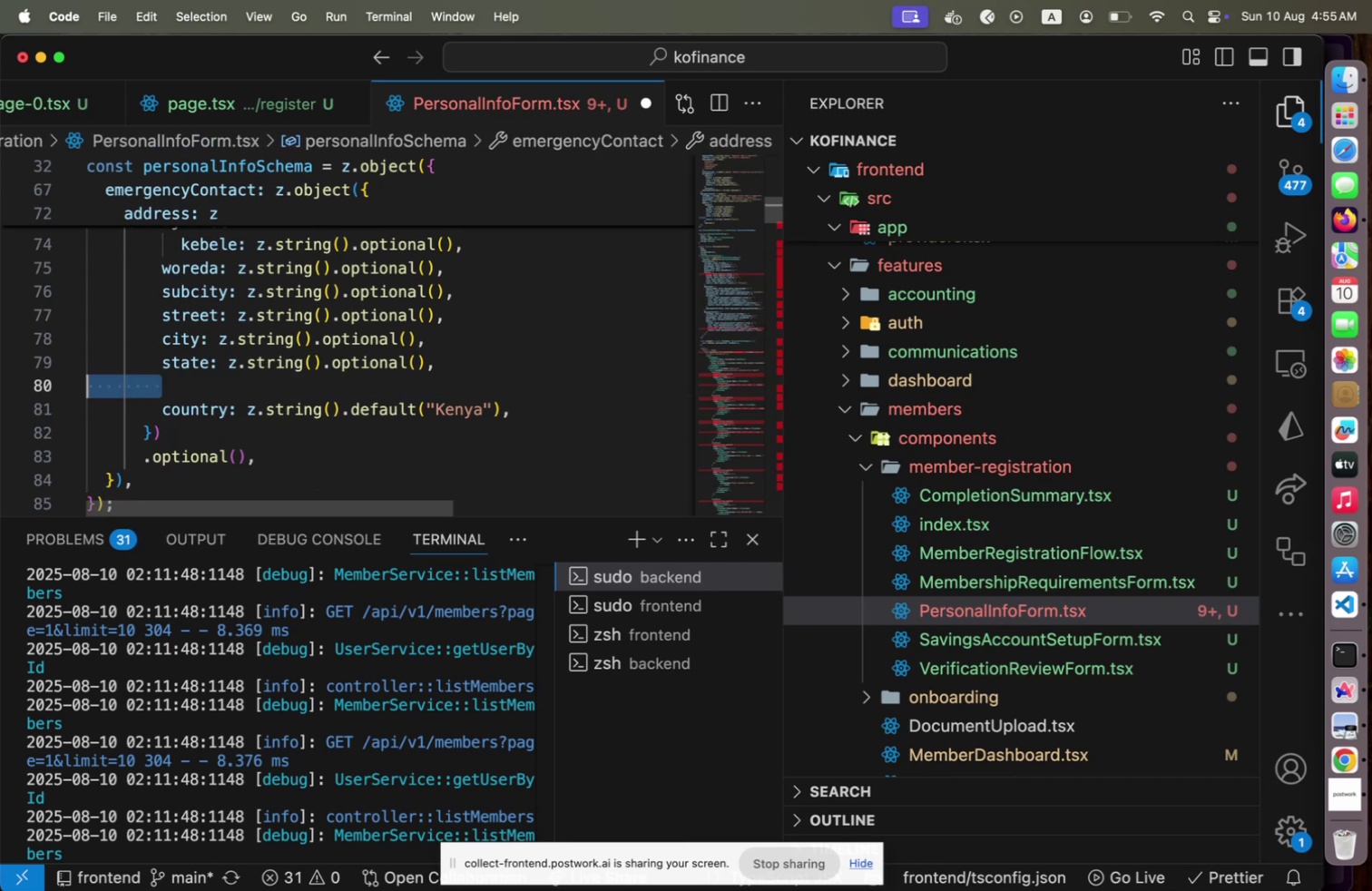 
key(Backspace)
 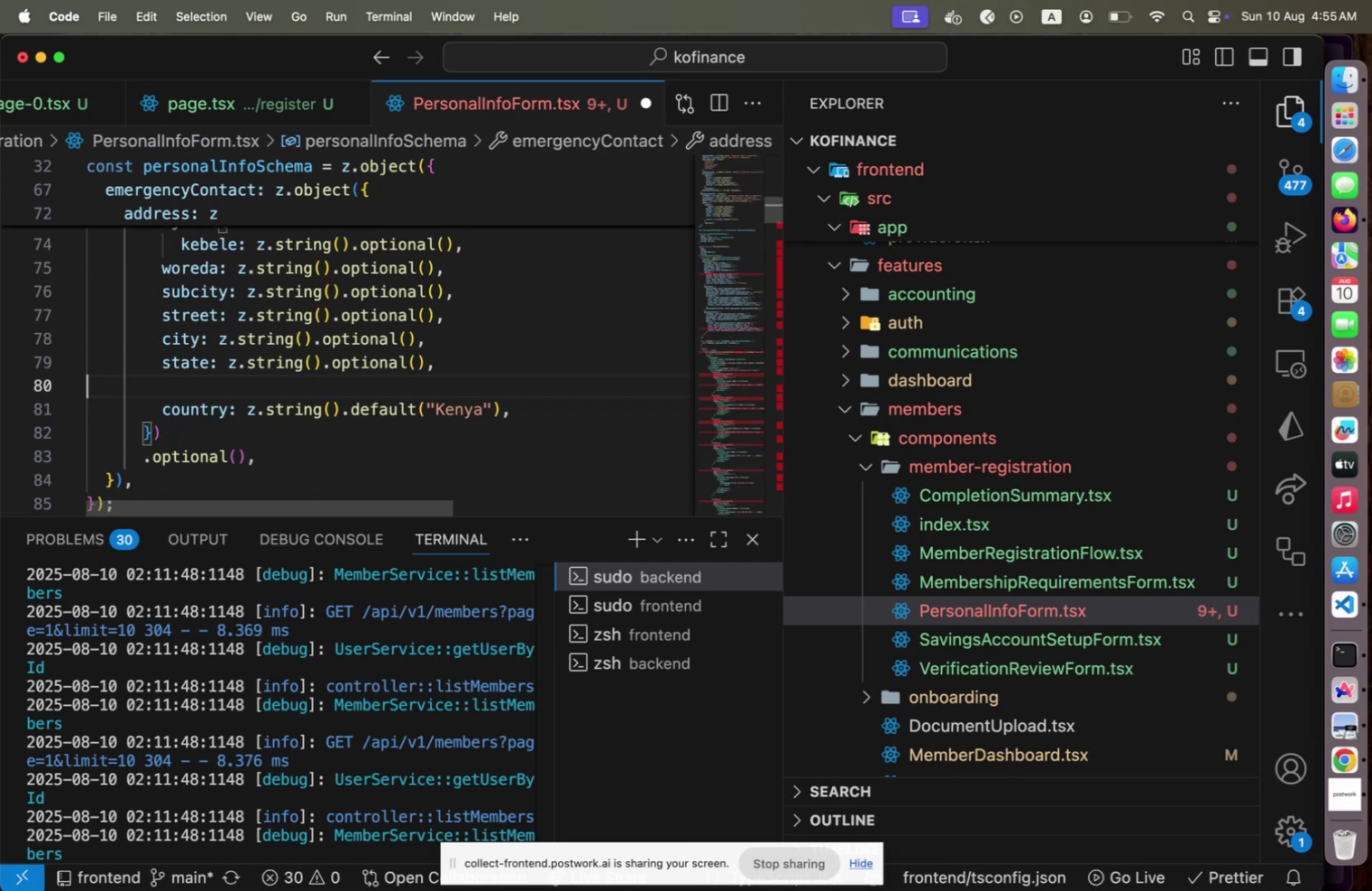 
key(Backspace)
 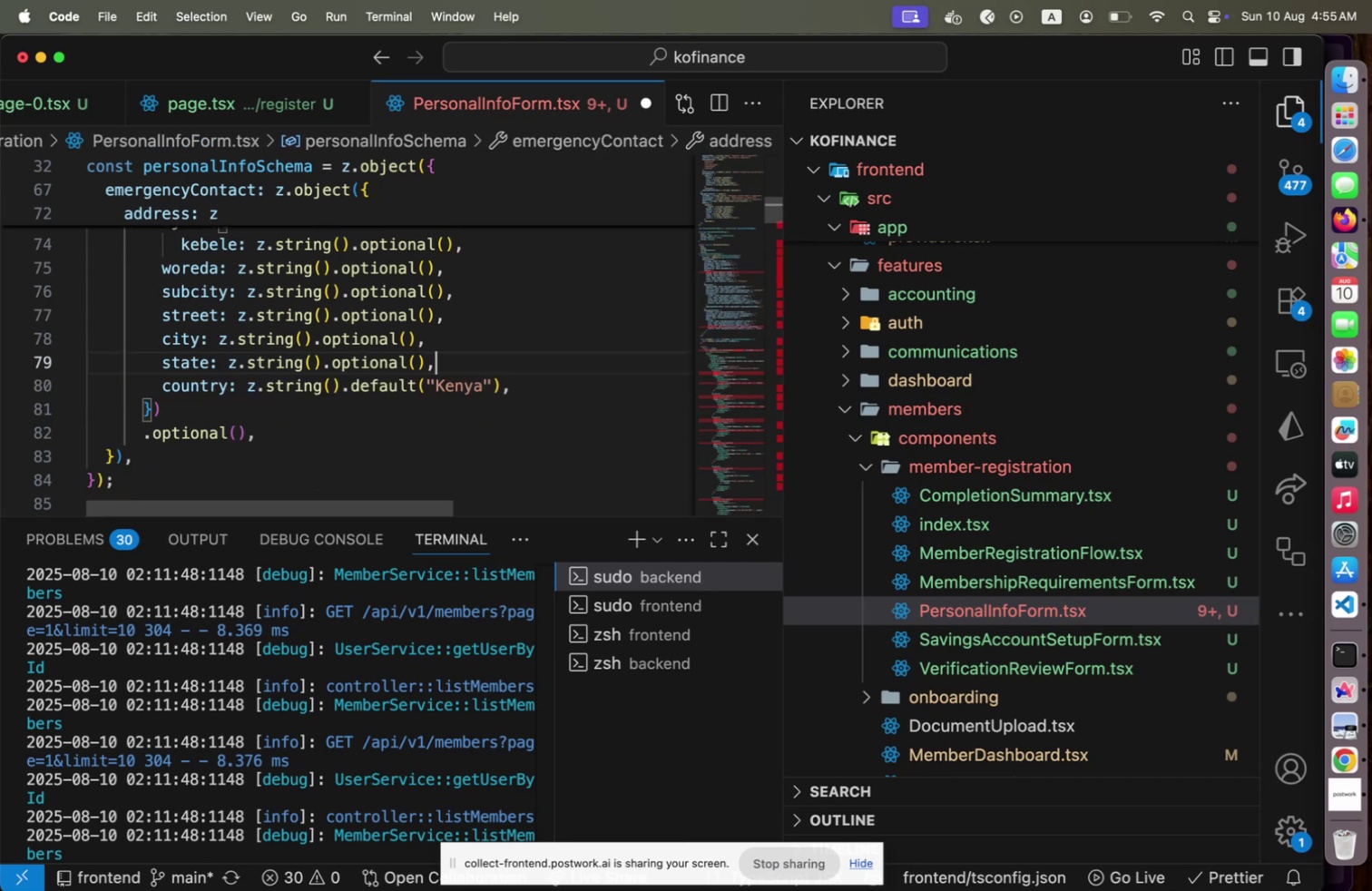 
key(ArrowDown)
 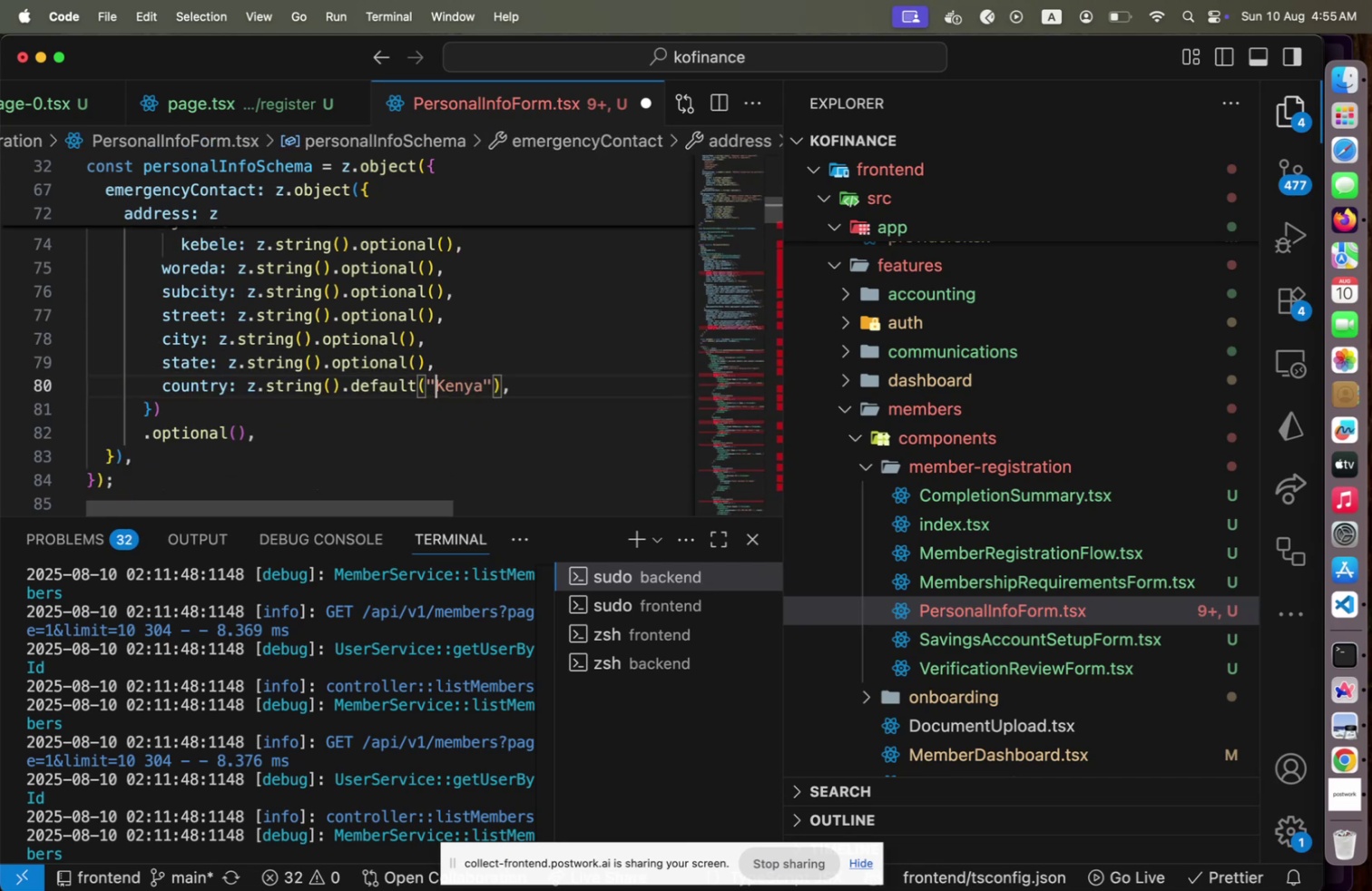 
key(Home)
 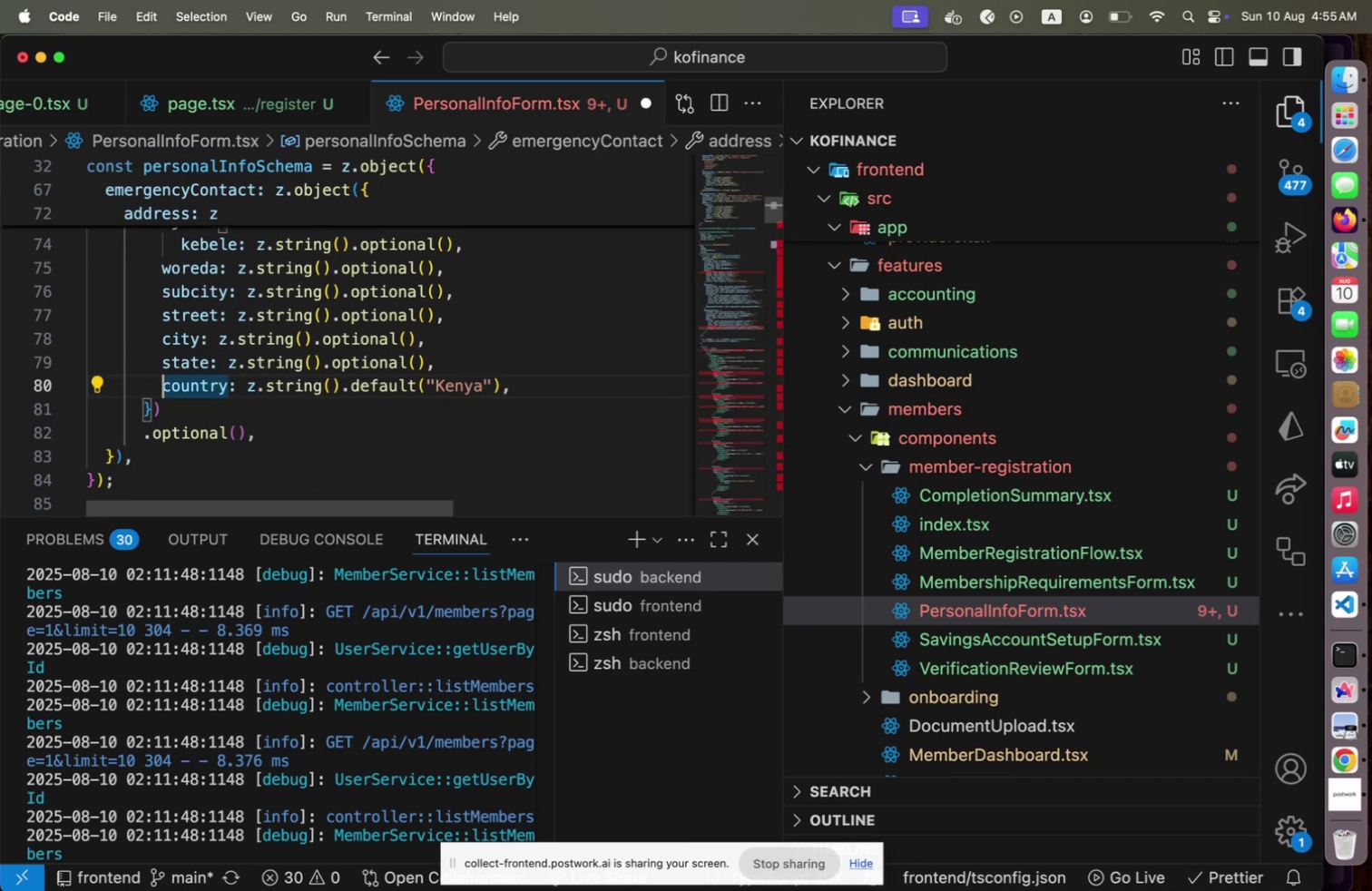 
key(End)
 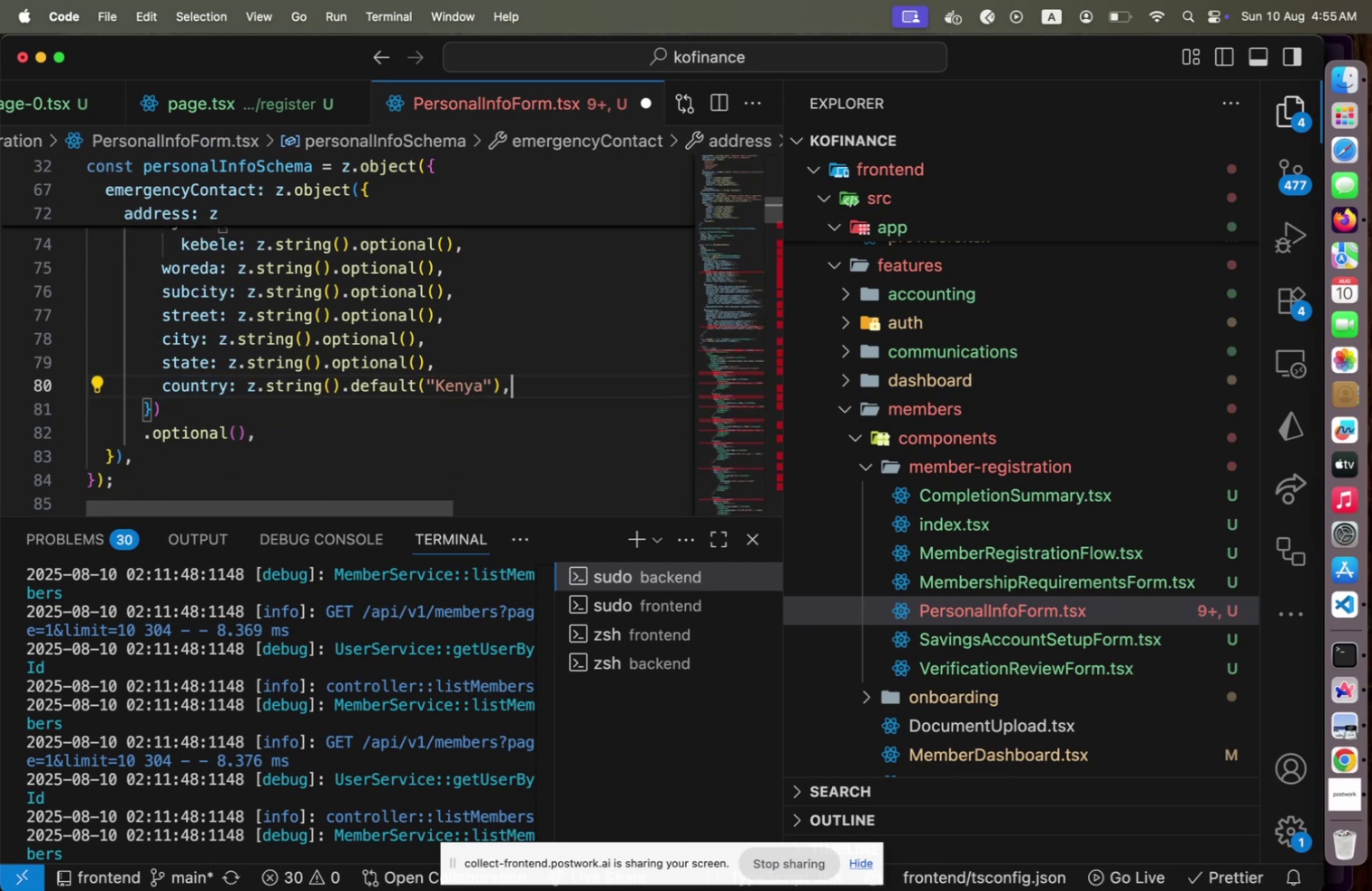 
key(ArrowLeft)
 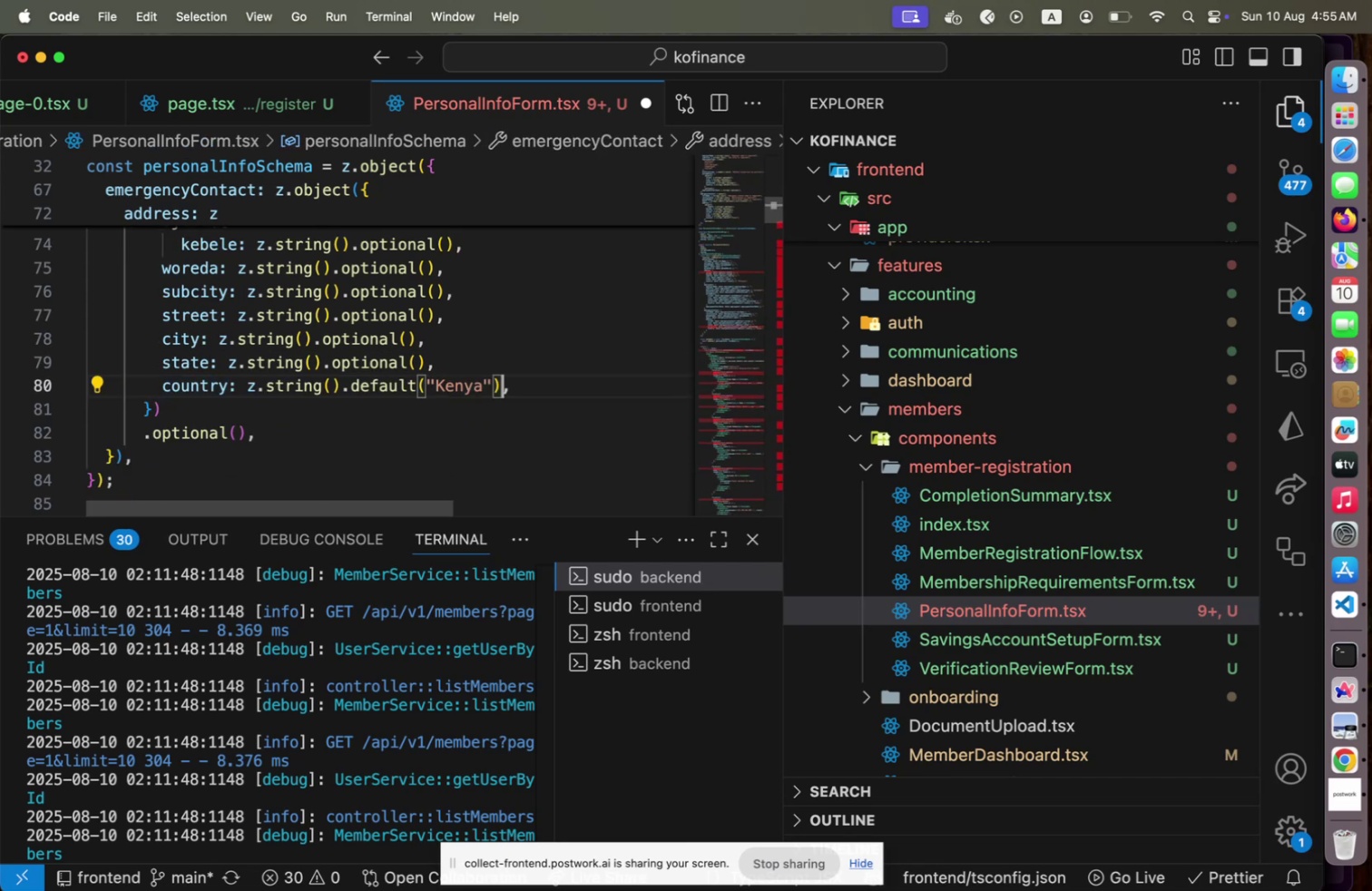 
key(ArrowLeft)
 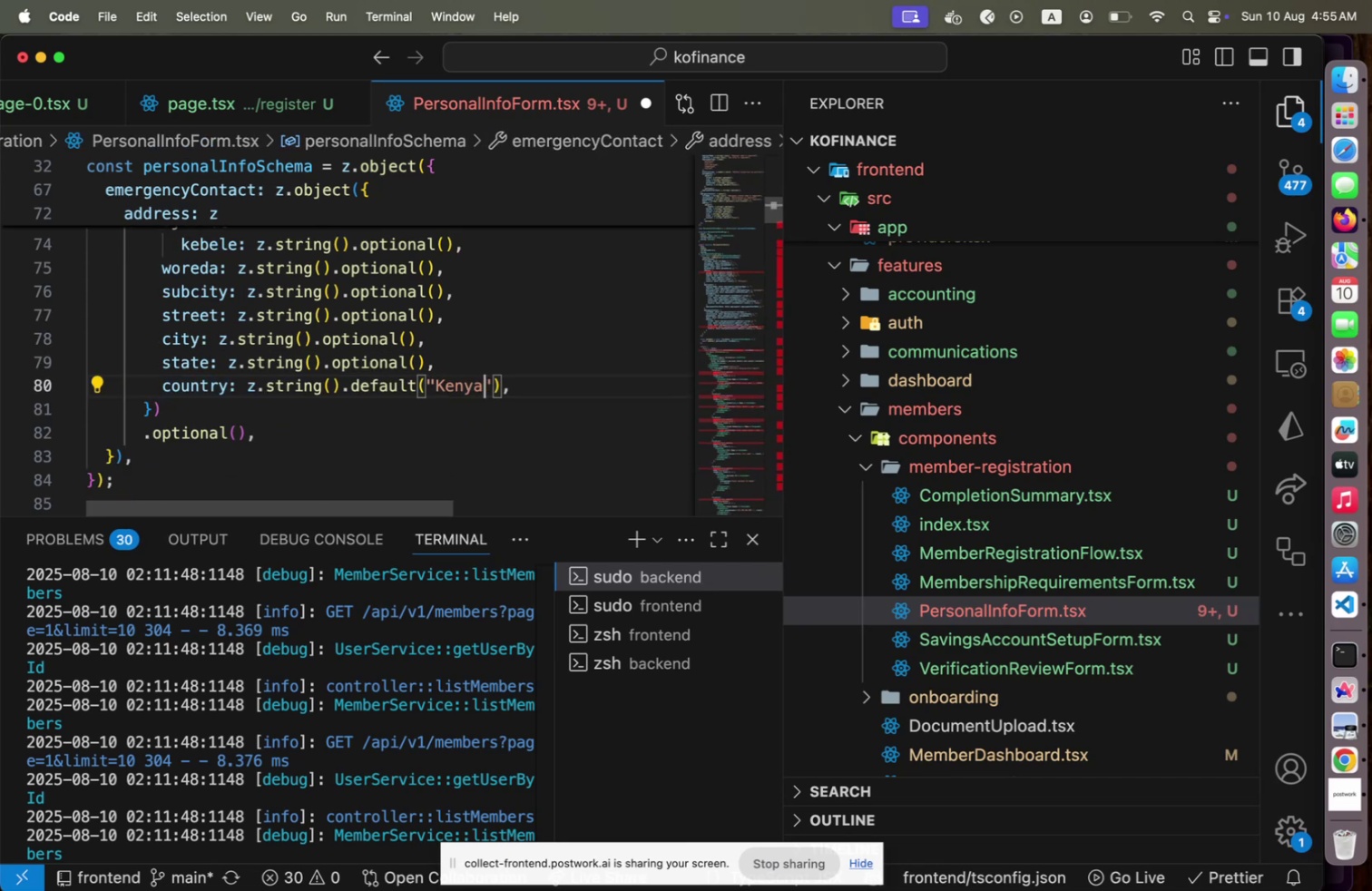 
key(ArrowLeft)
 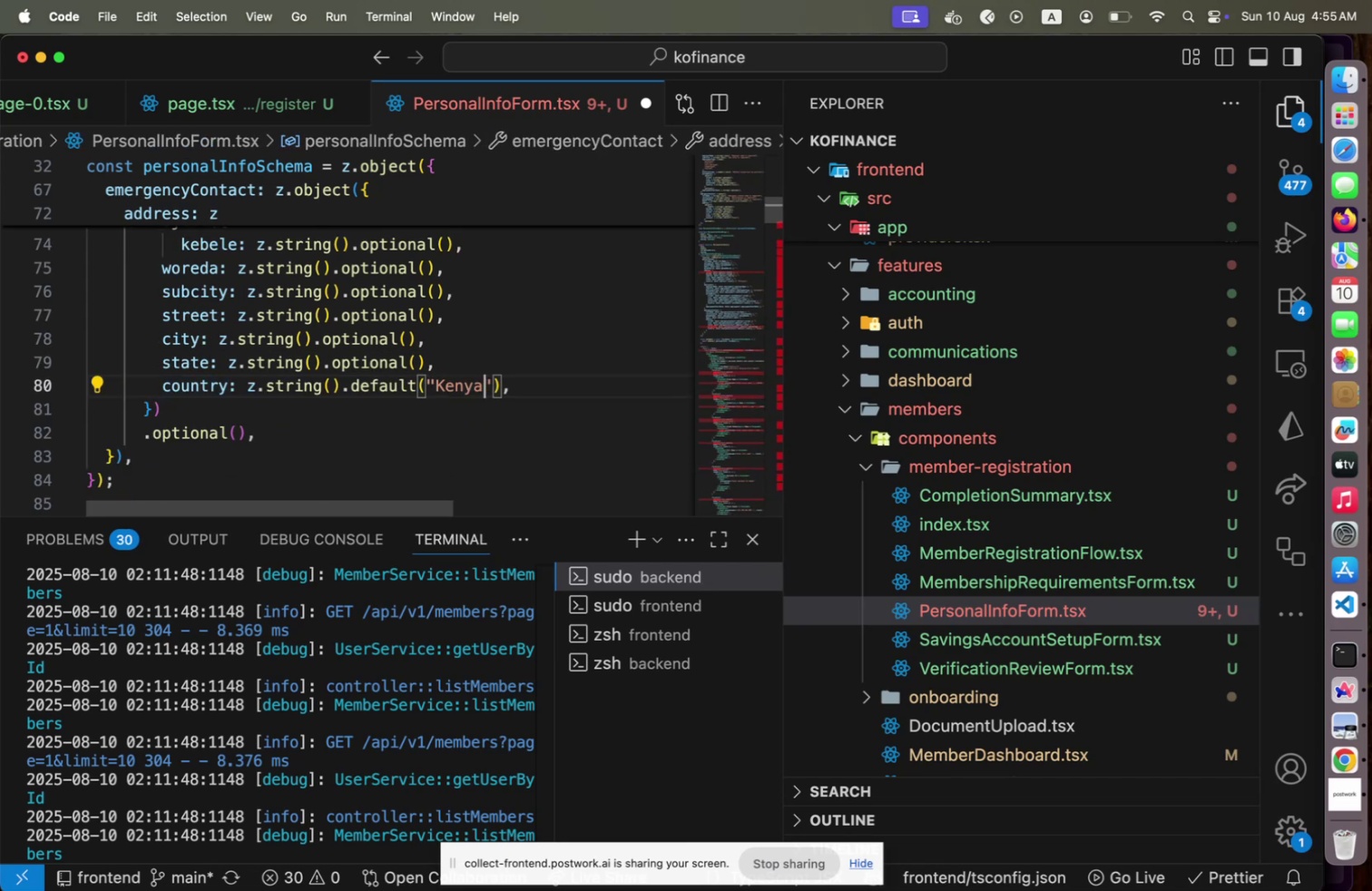 
key(Shift+ArrowLeft)
 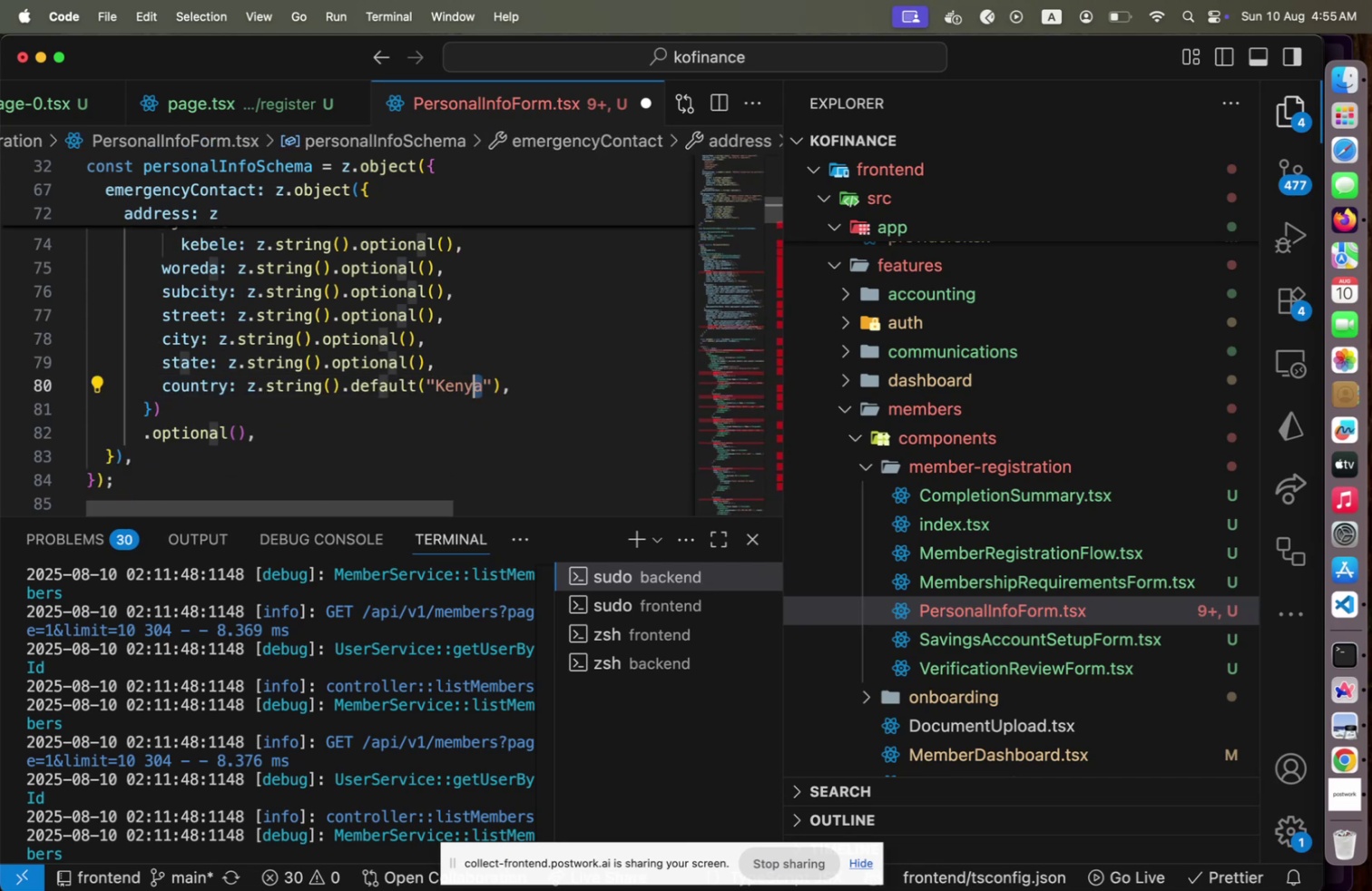 
key(Shift+ArrowLeft)
 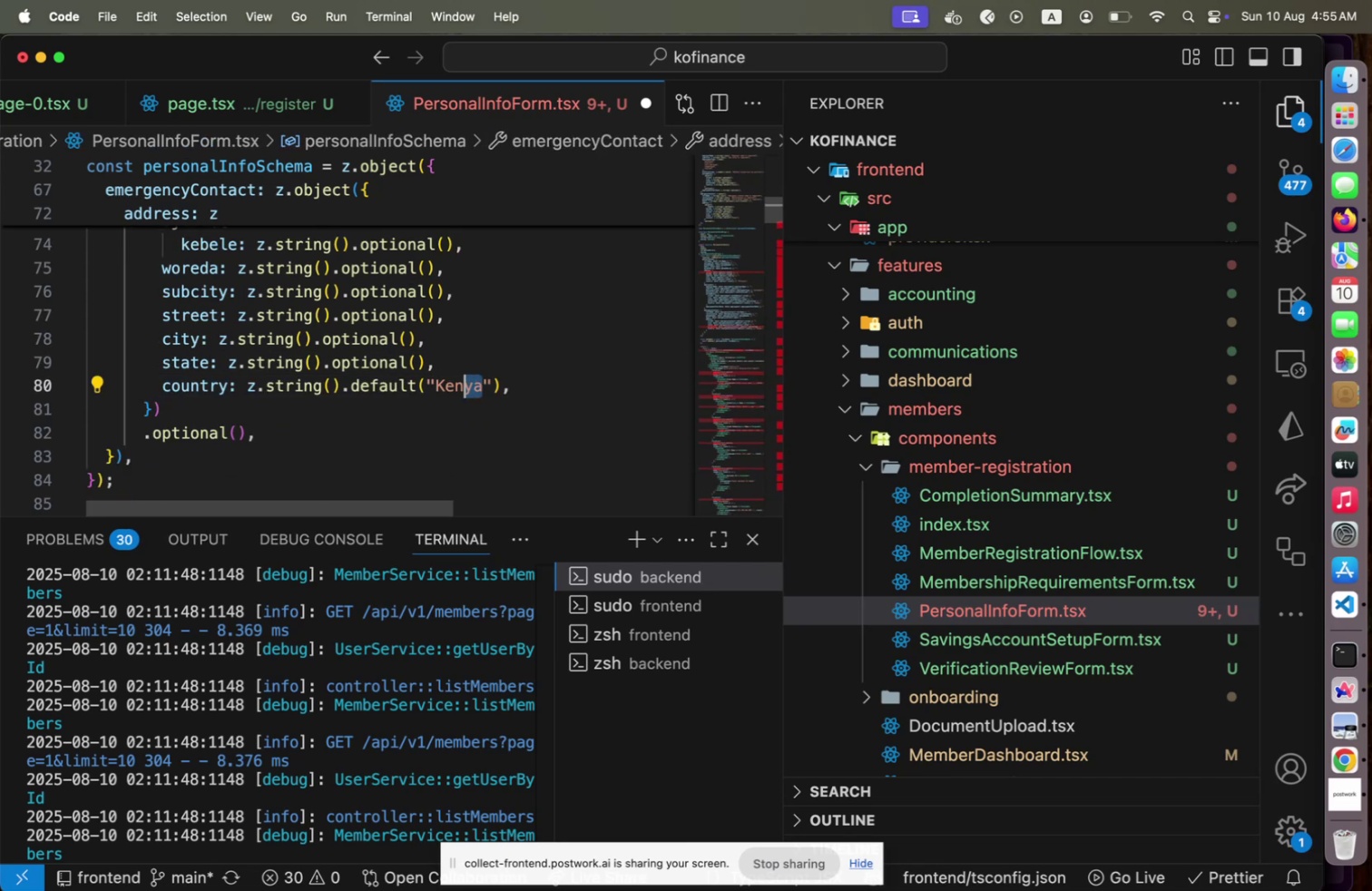 
key(Shift+ArrowLeft)
 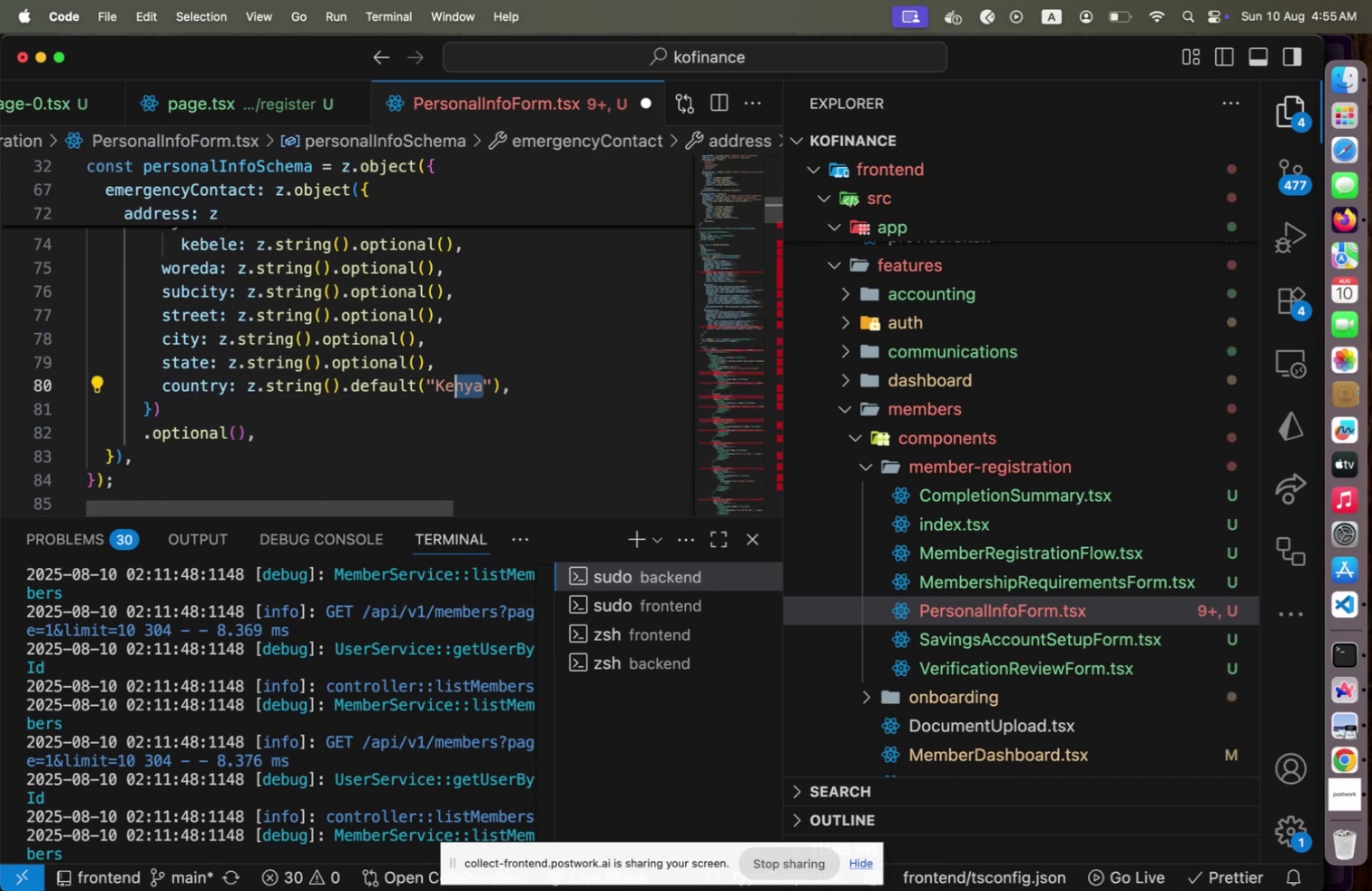 
key(Shift+ArrowLeft)
 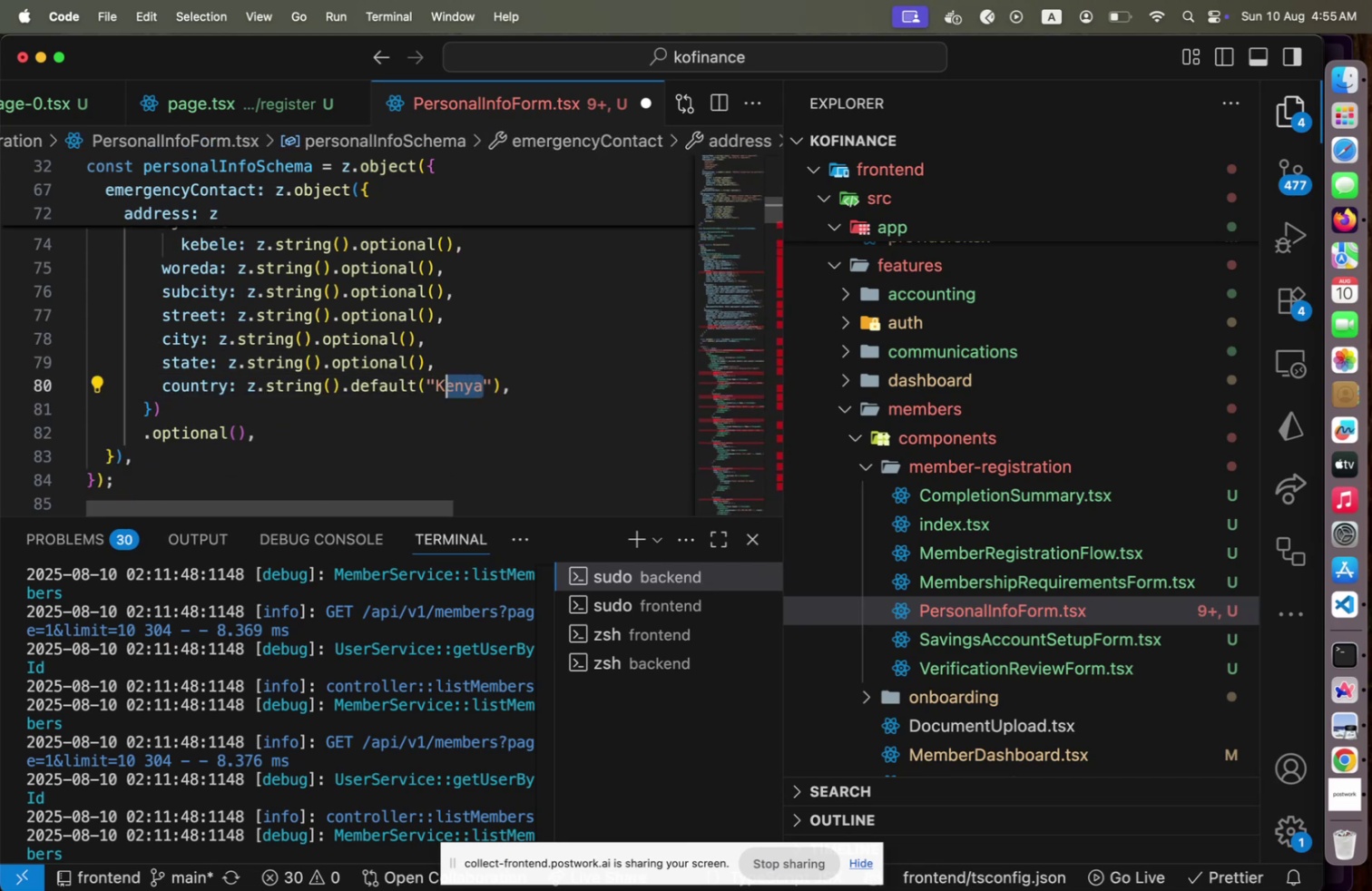 
key(Shift+ArrowLeft)
 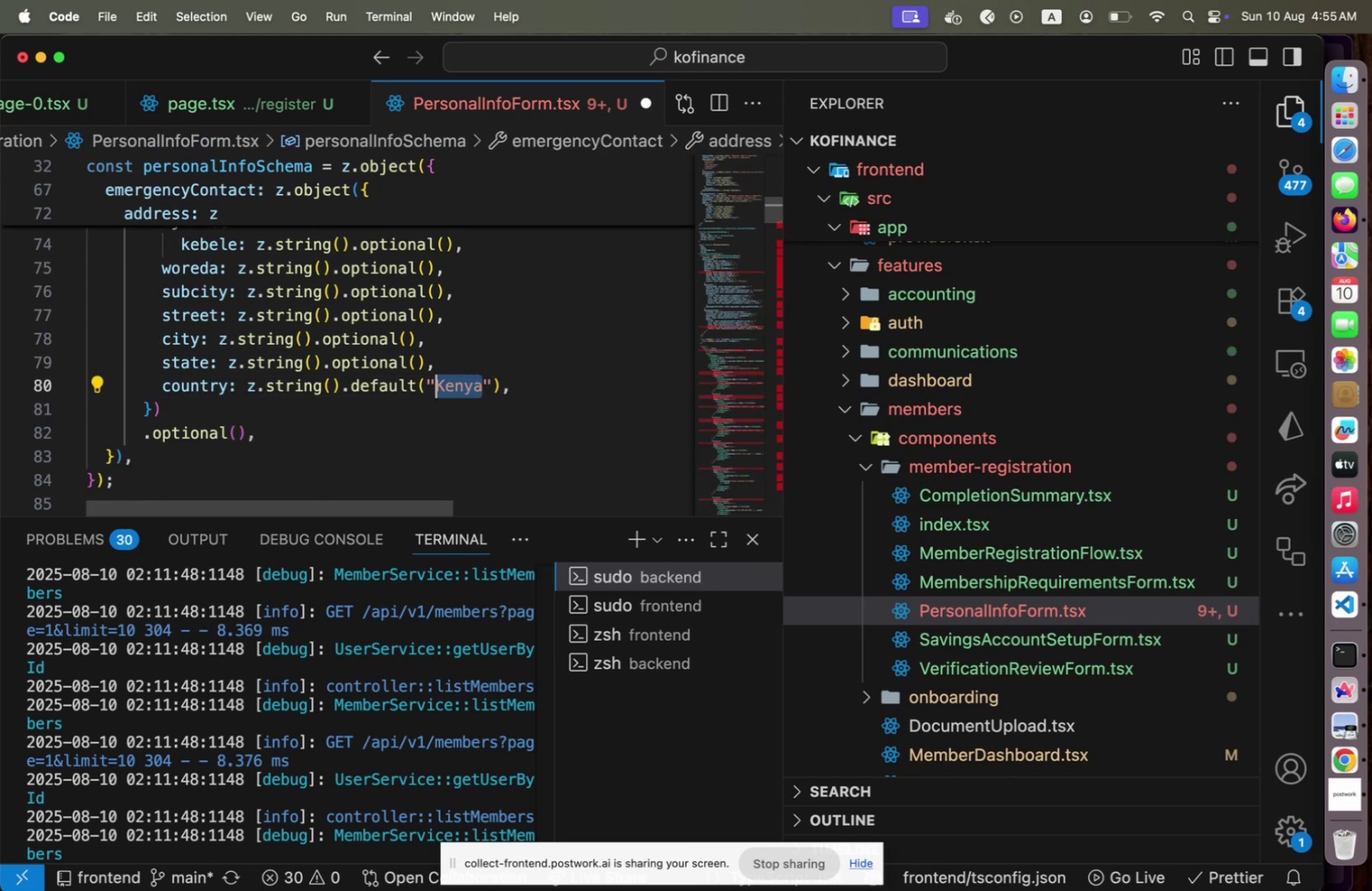 
type(Ethiopia)
 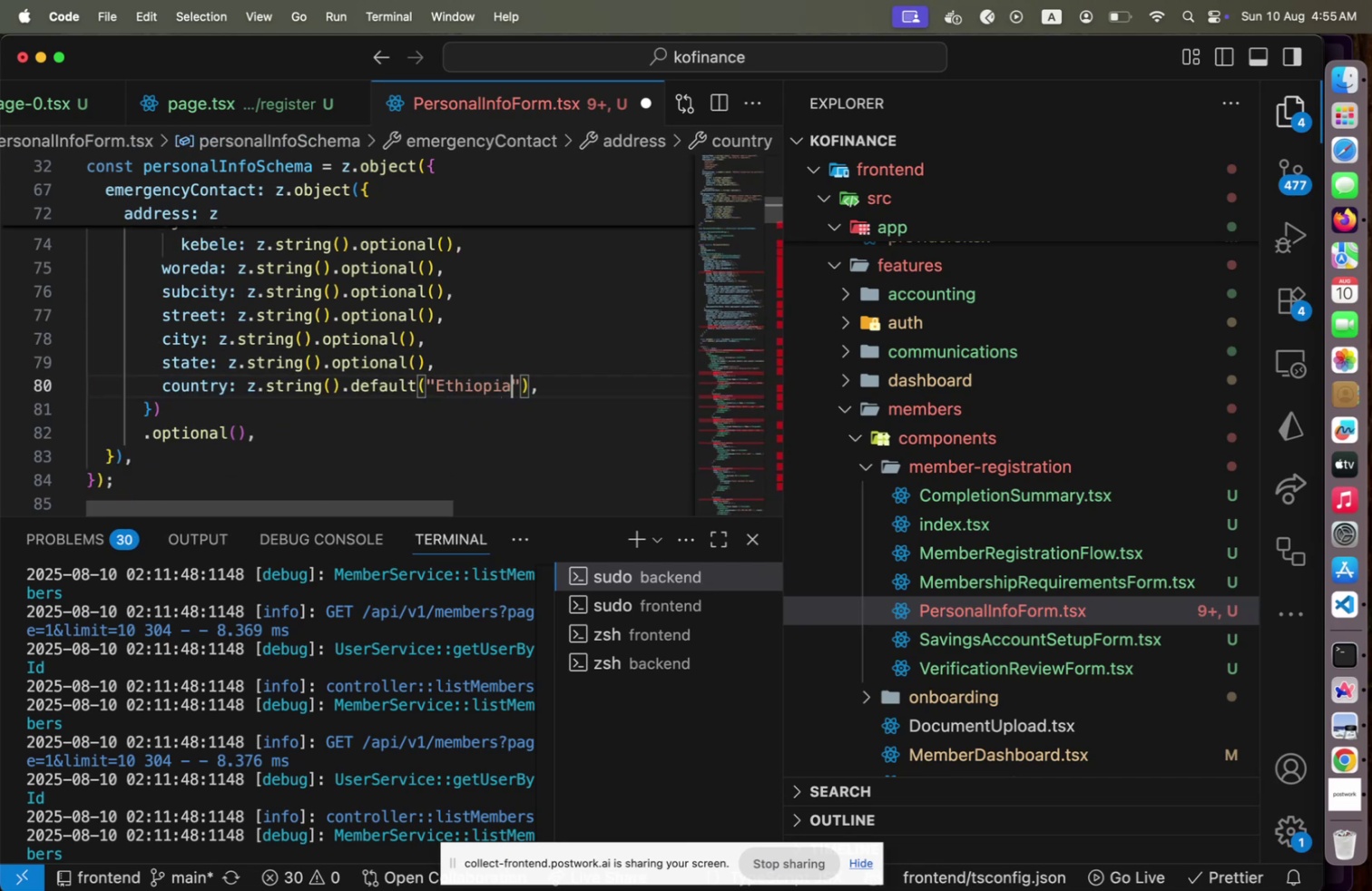 
key(ArrowRight)
 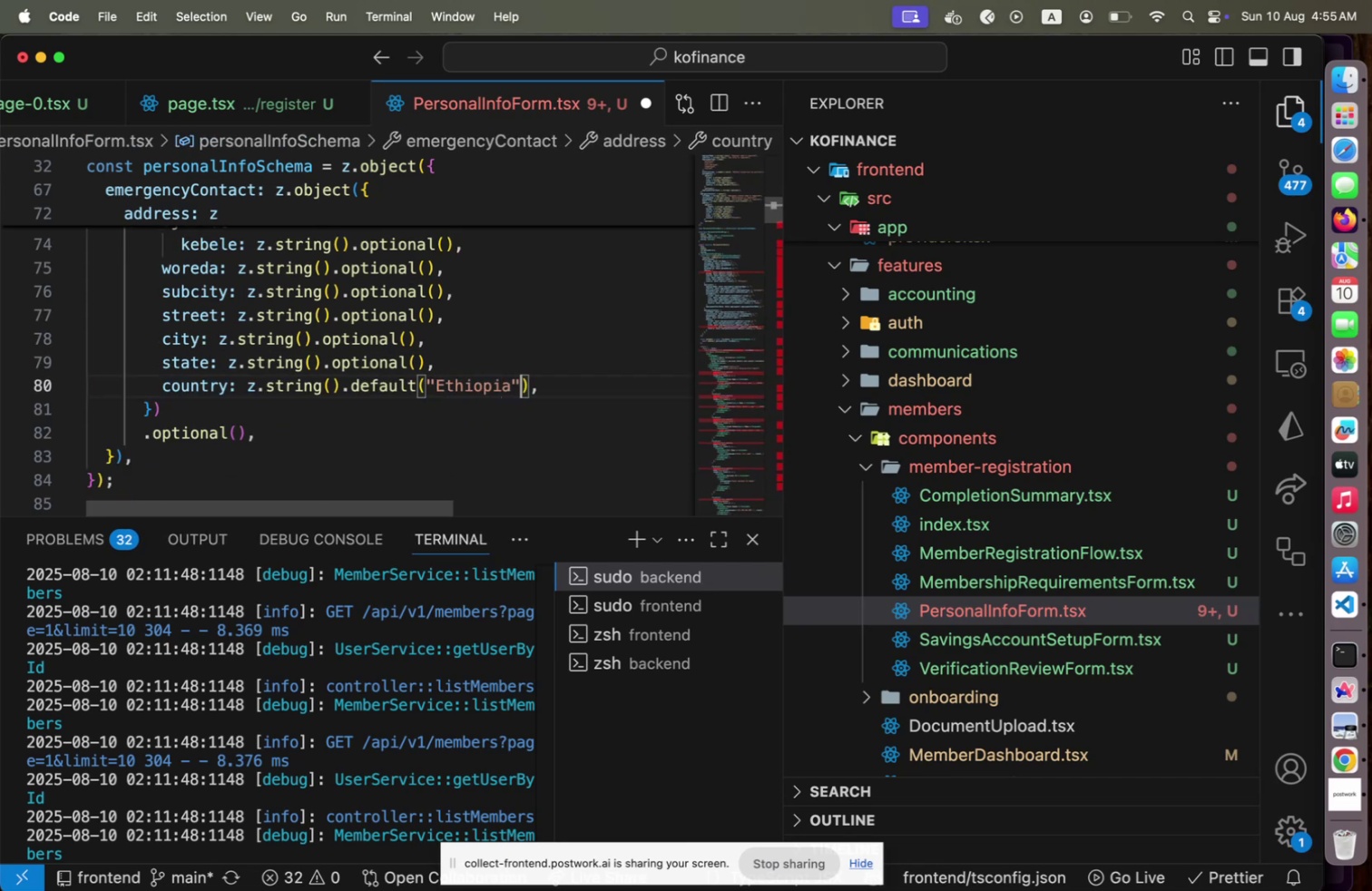 
key(ArrowUp)
 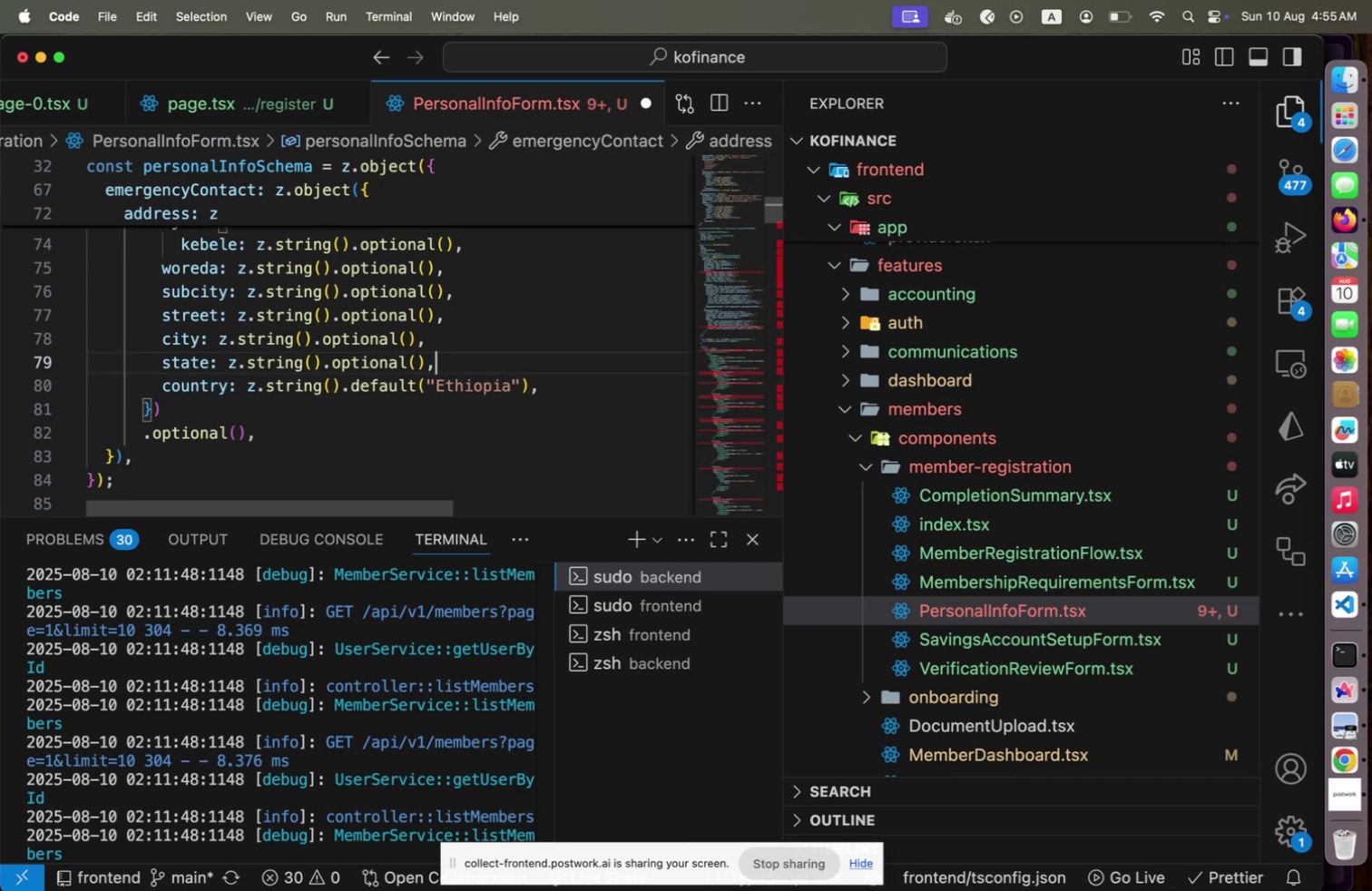 
key(ArrowUp)
 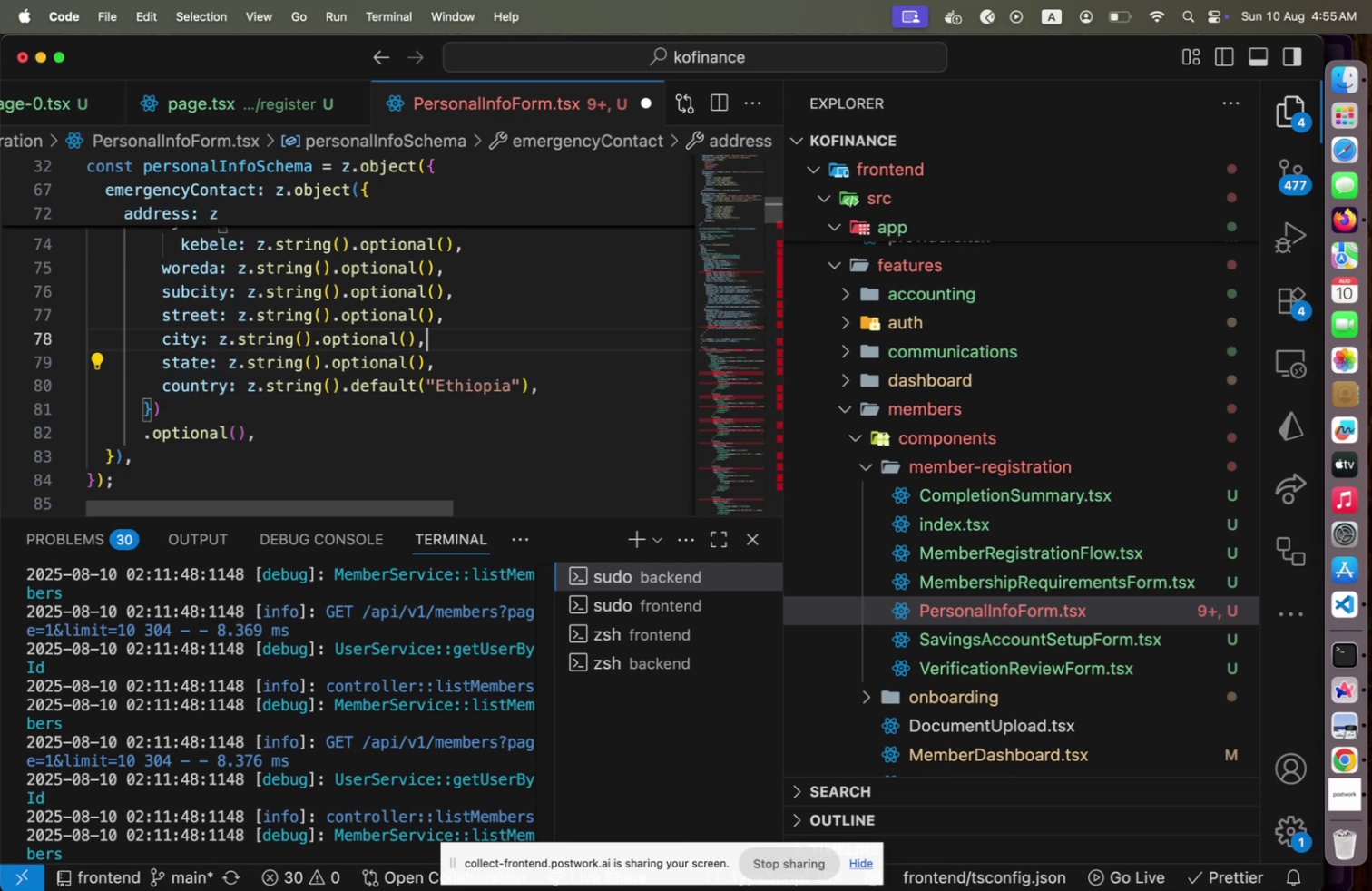 
key(ArrowUp)
 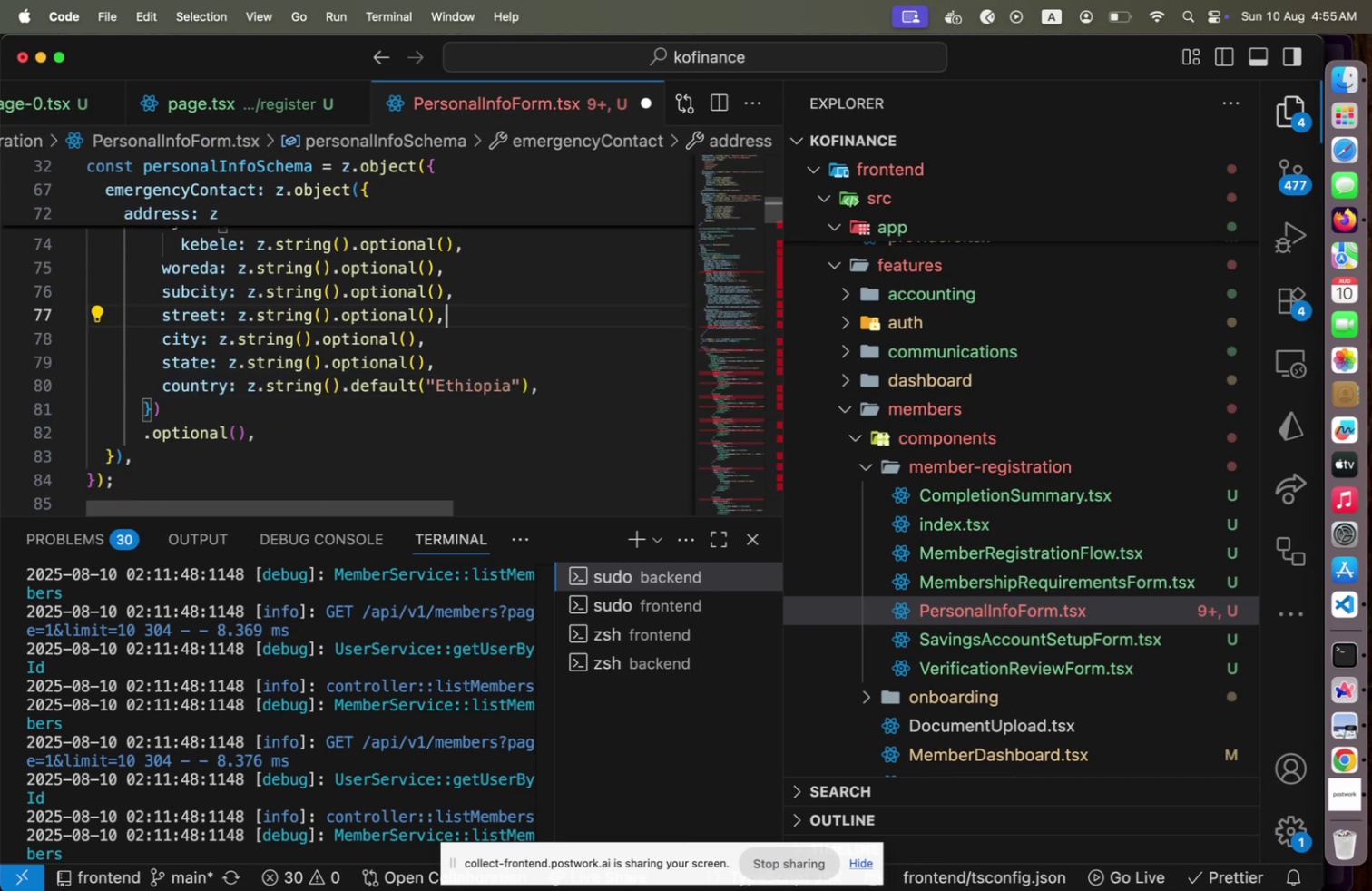 
key(Shift+Home)
 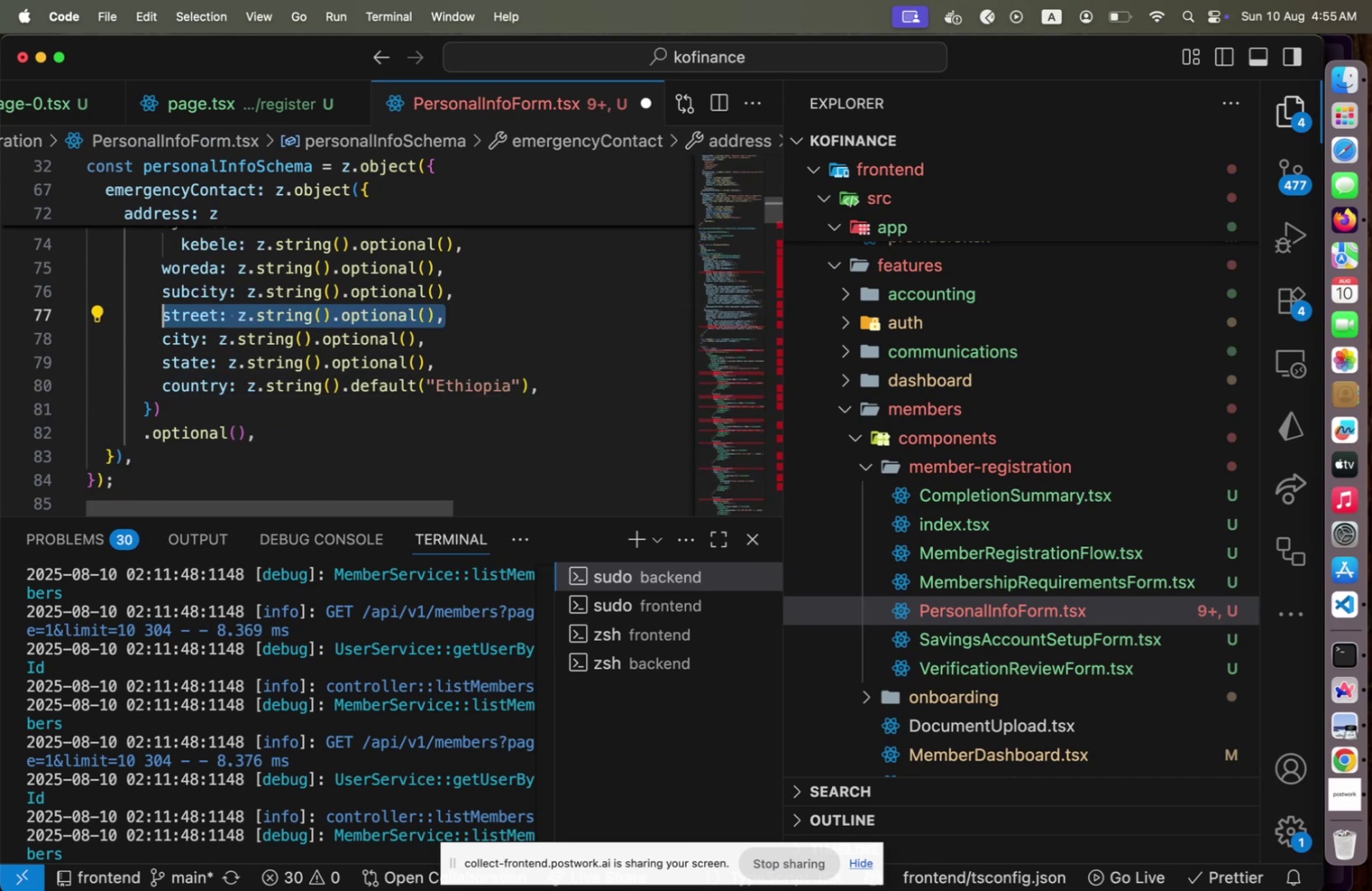 
key(Backspace)
 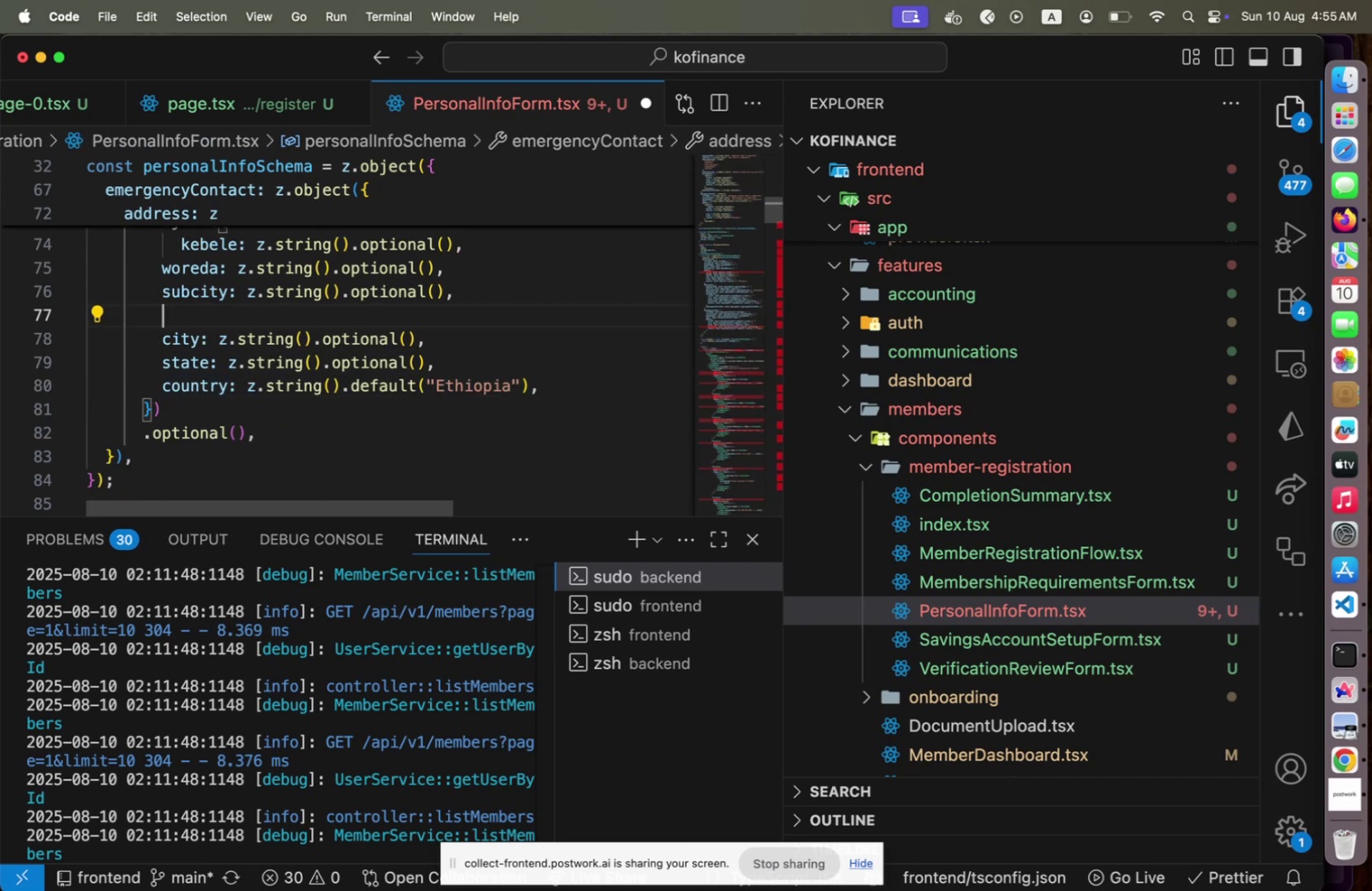 
key(Shift+ShiftLeft)
 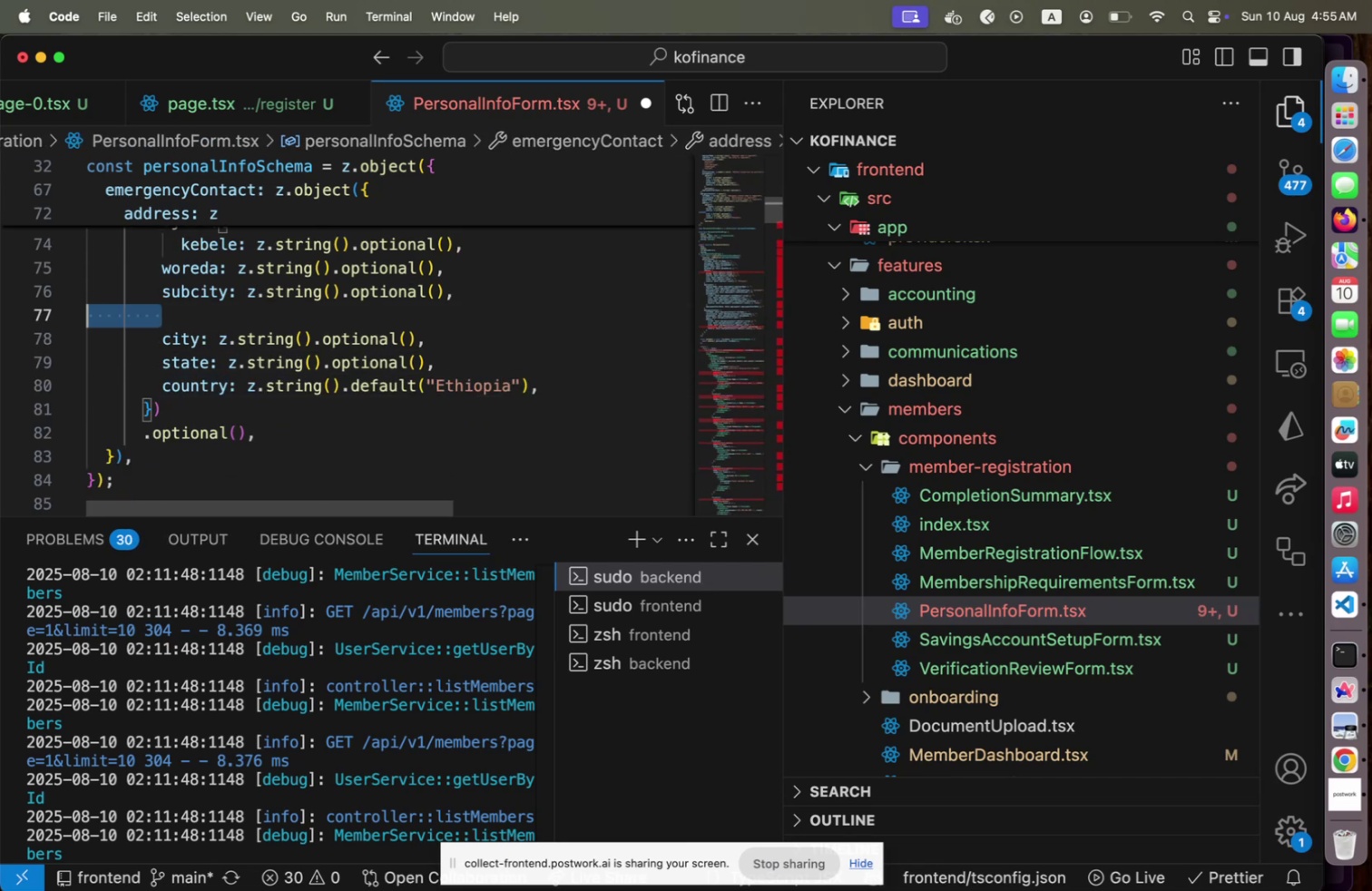 
key(Shift+Home)
 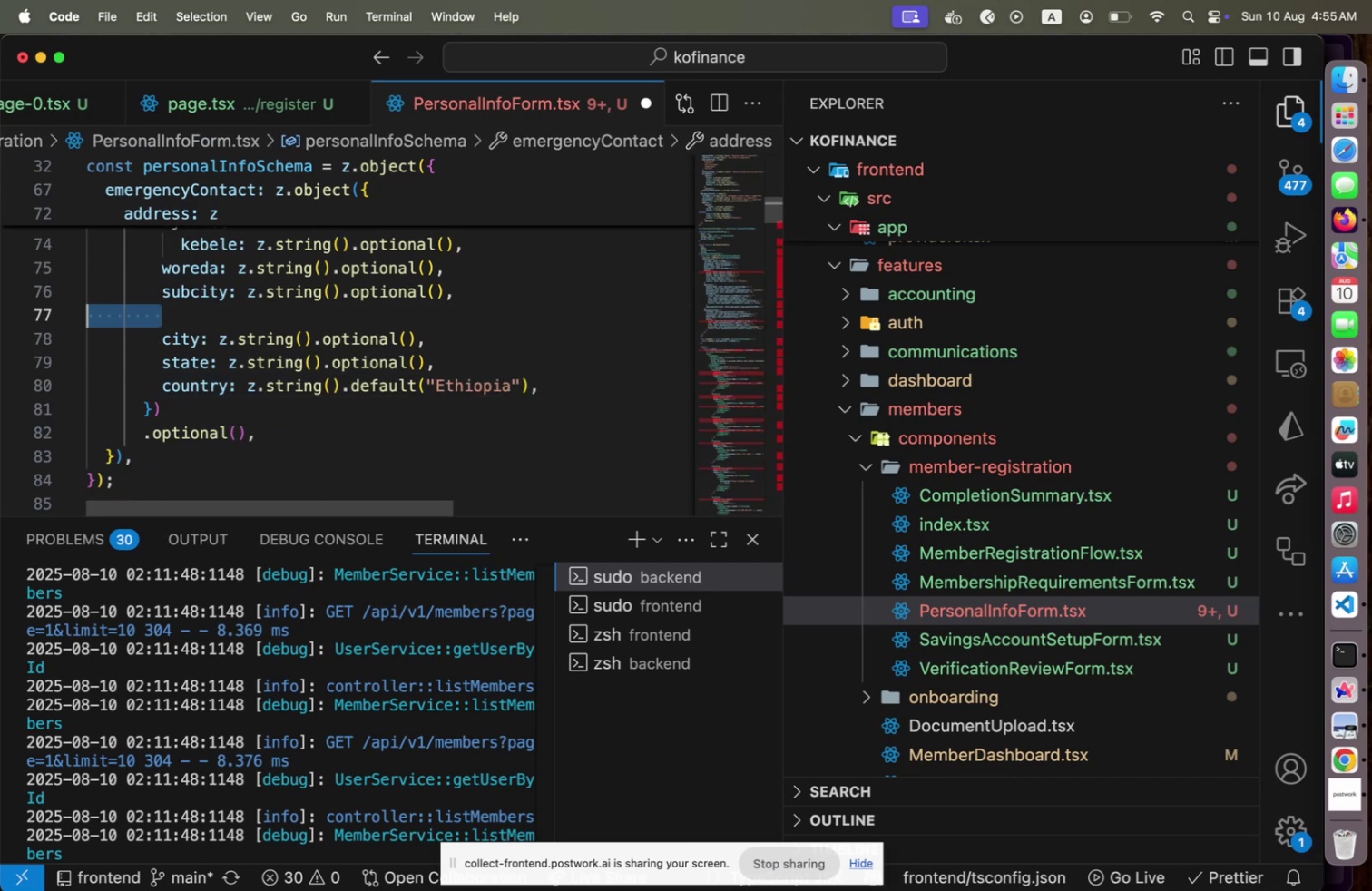 
key(Backspace)
 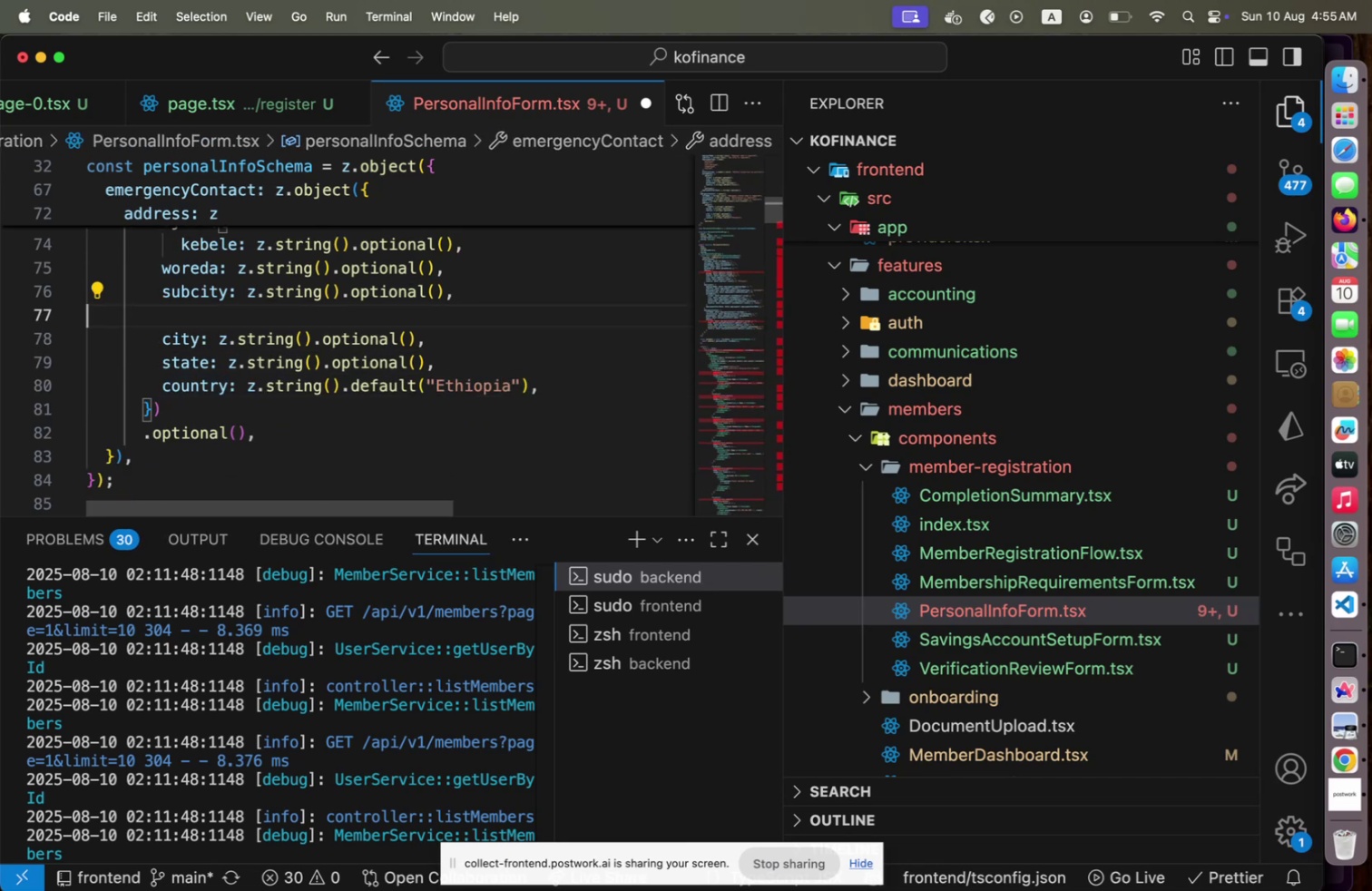 
key(Backspace)
 